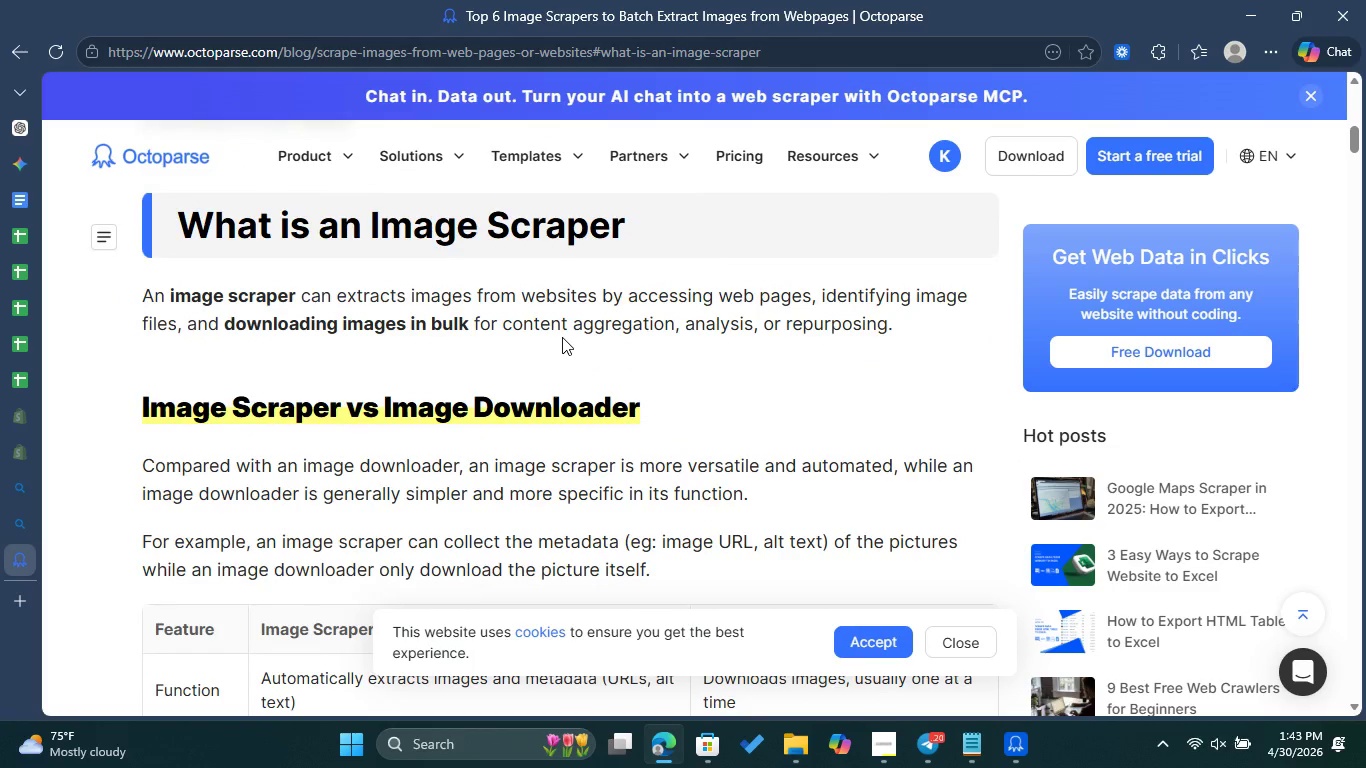 
wait(8.36)
 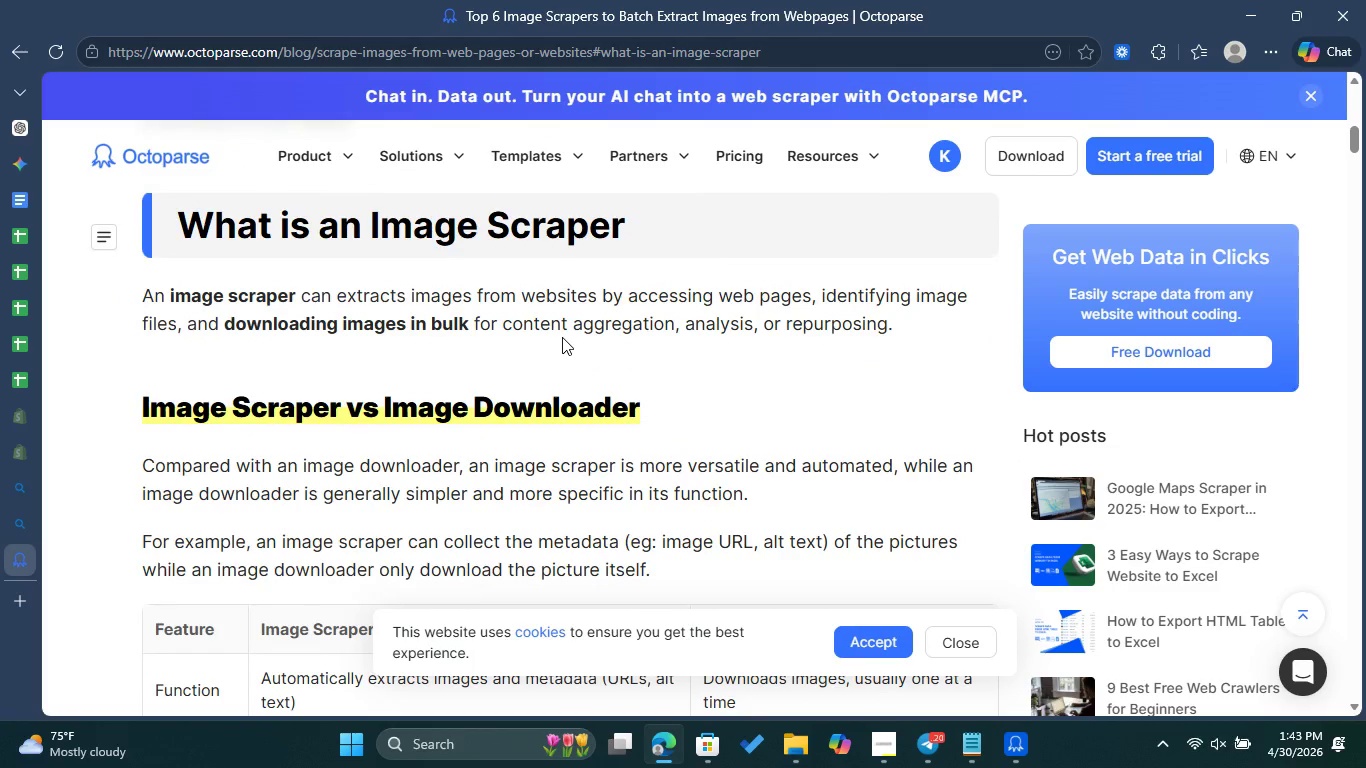 
scroll: coordinate [623, 367], scroll_direction: down, amount: 3.0
 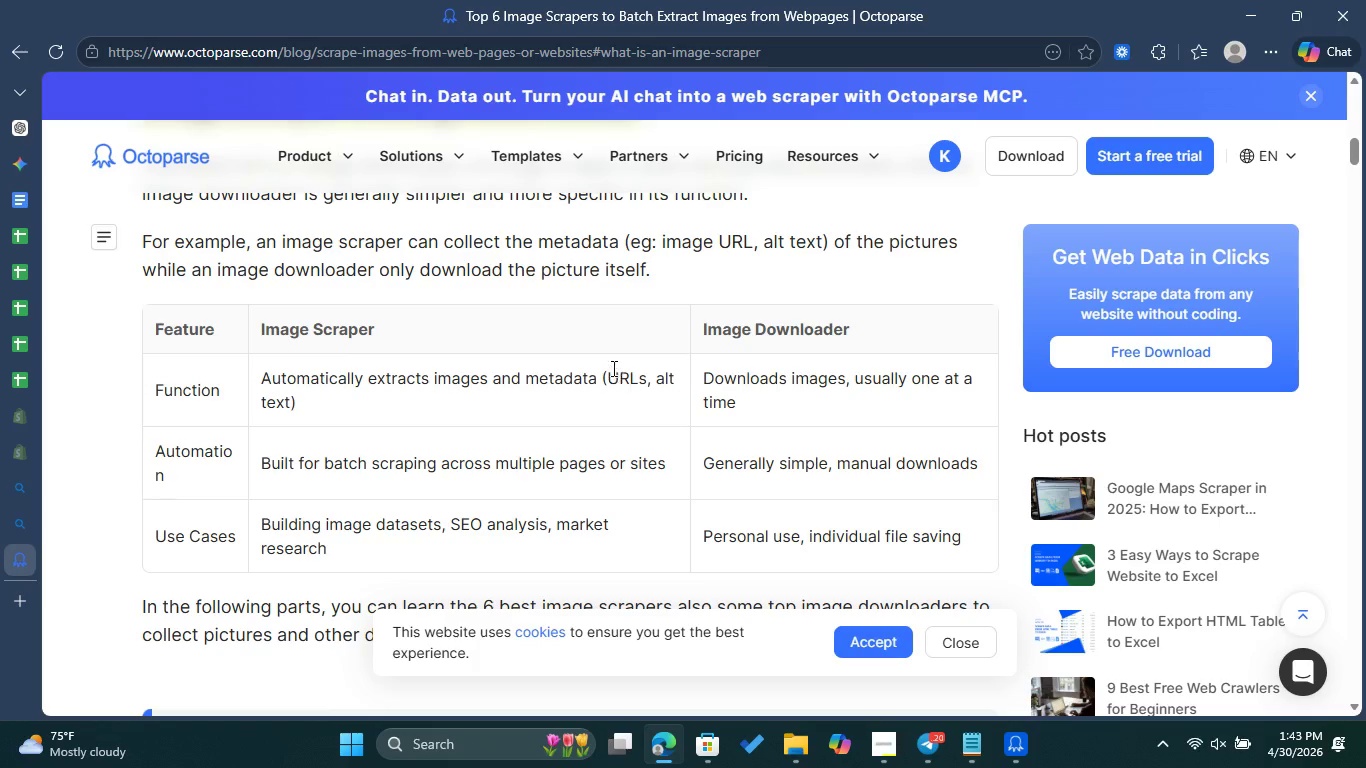 
wait(7.28)
 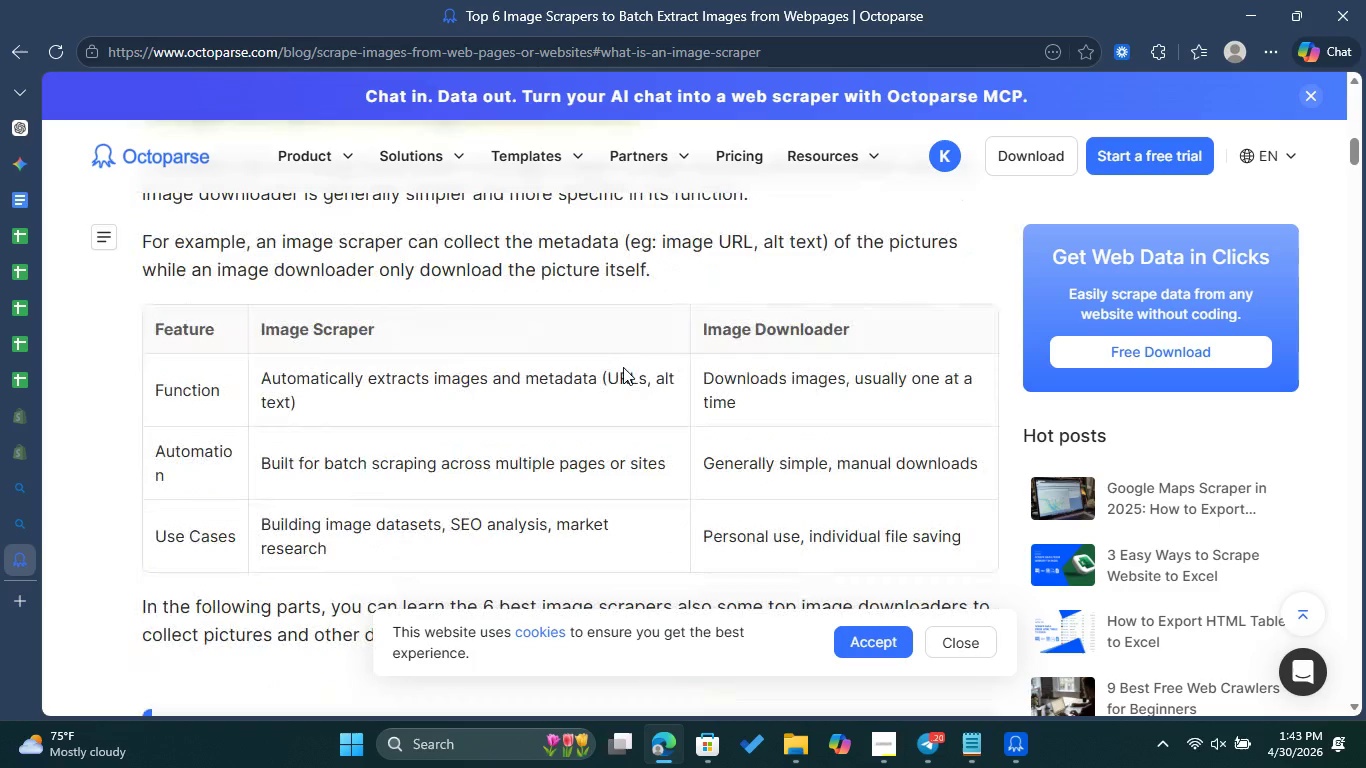 
scroll: coordinate [612, 368], scroll_direction: down, amount: 5.0
 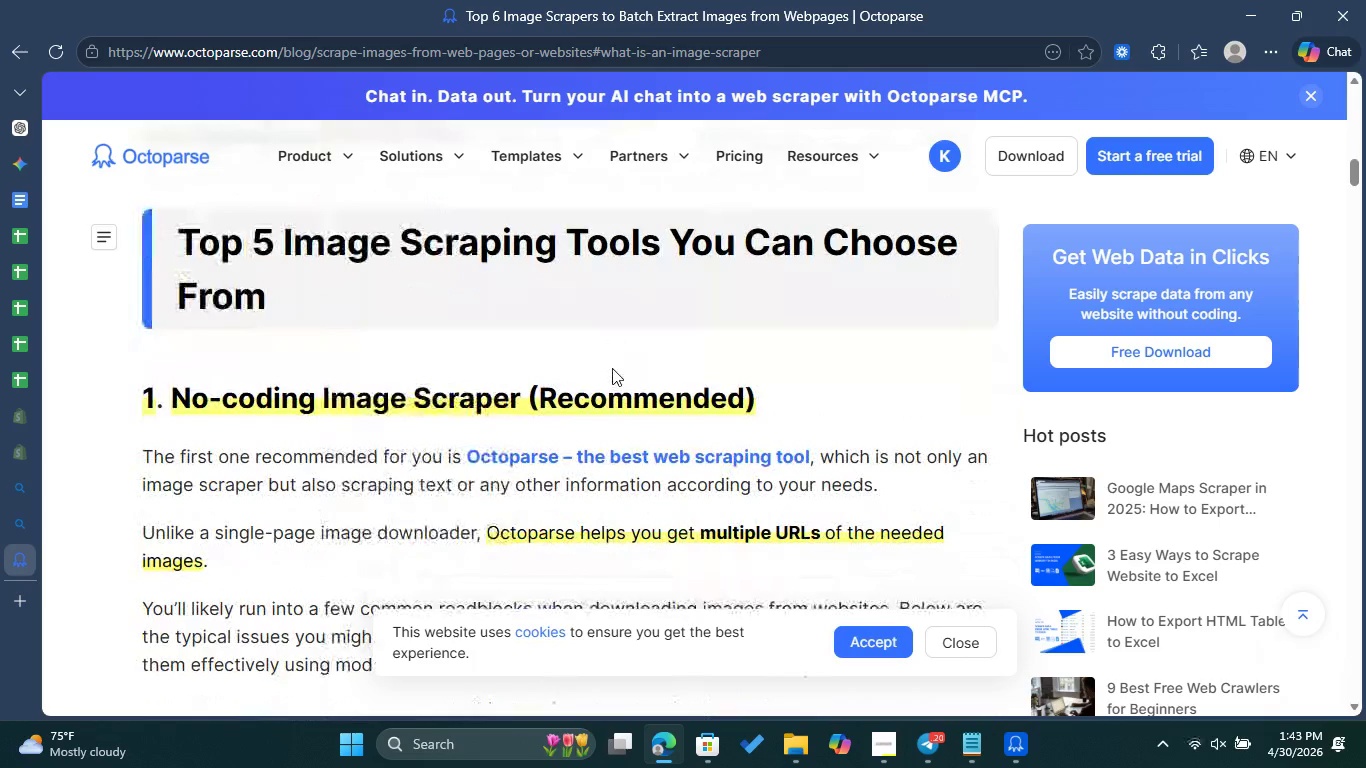 
wait(8.22)
 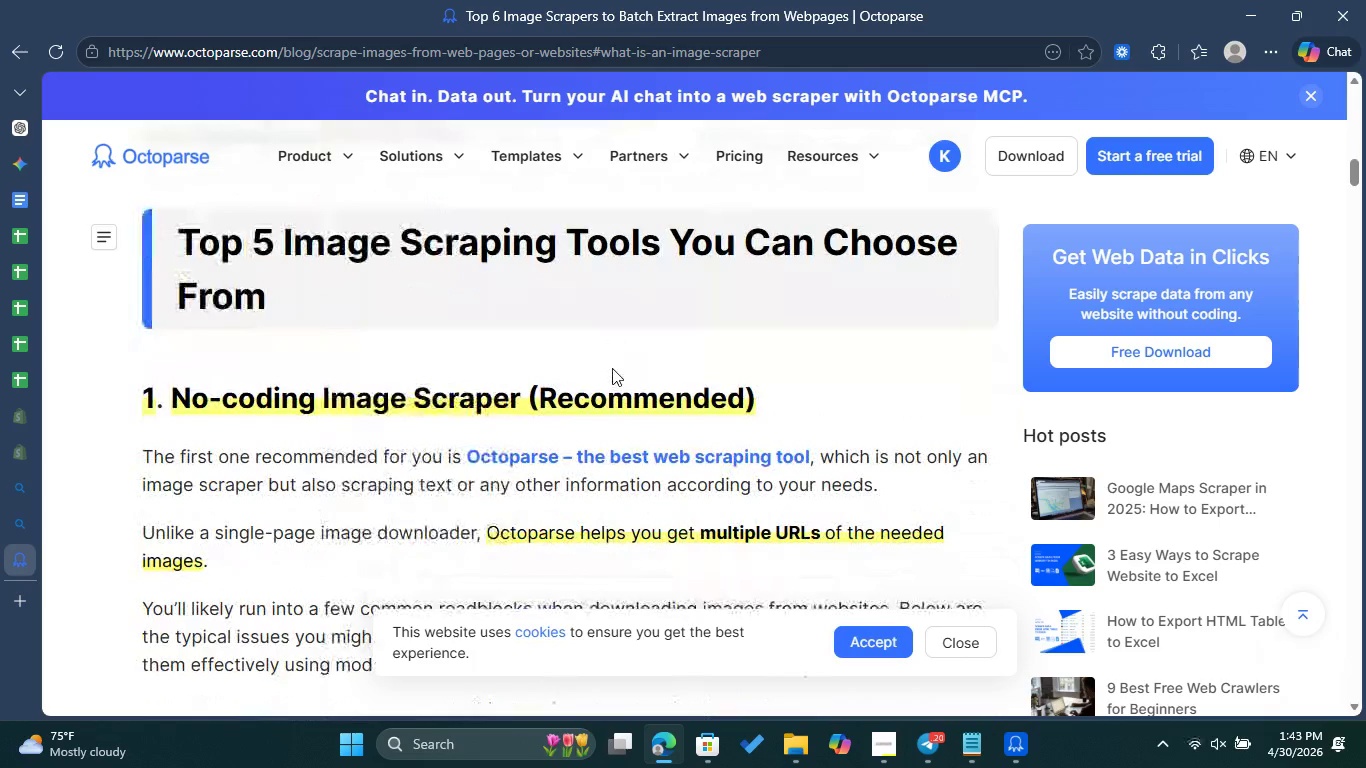 
scroll: coordinate [611, 369], scroll_direction: down, amount: 14.0
 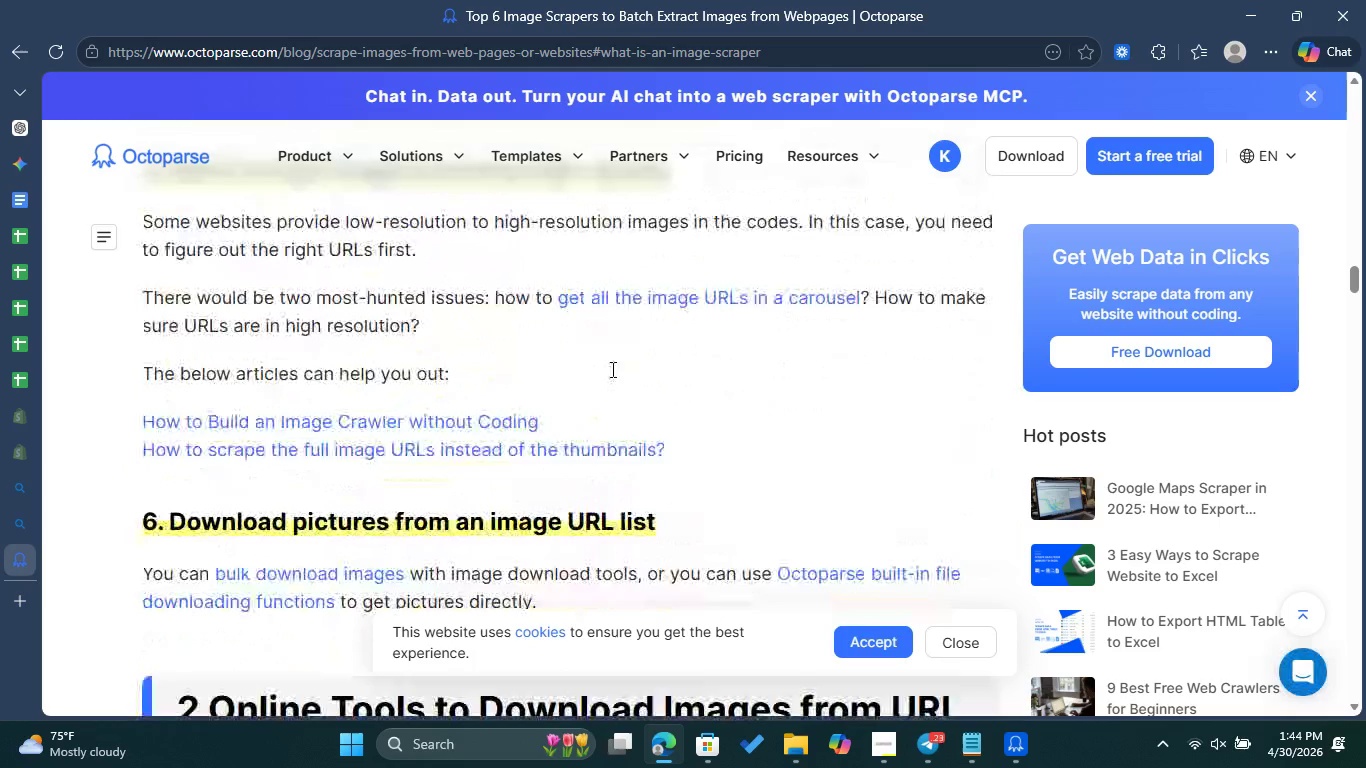 
scroll: coordinate [614, 373], scroll_direction: down, amount: 2.0
 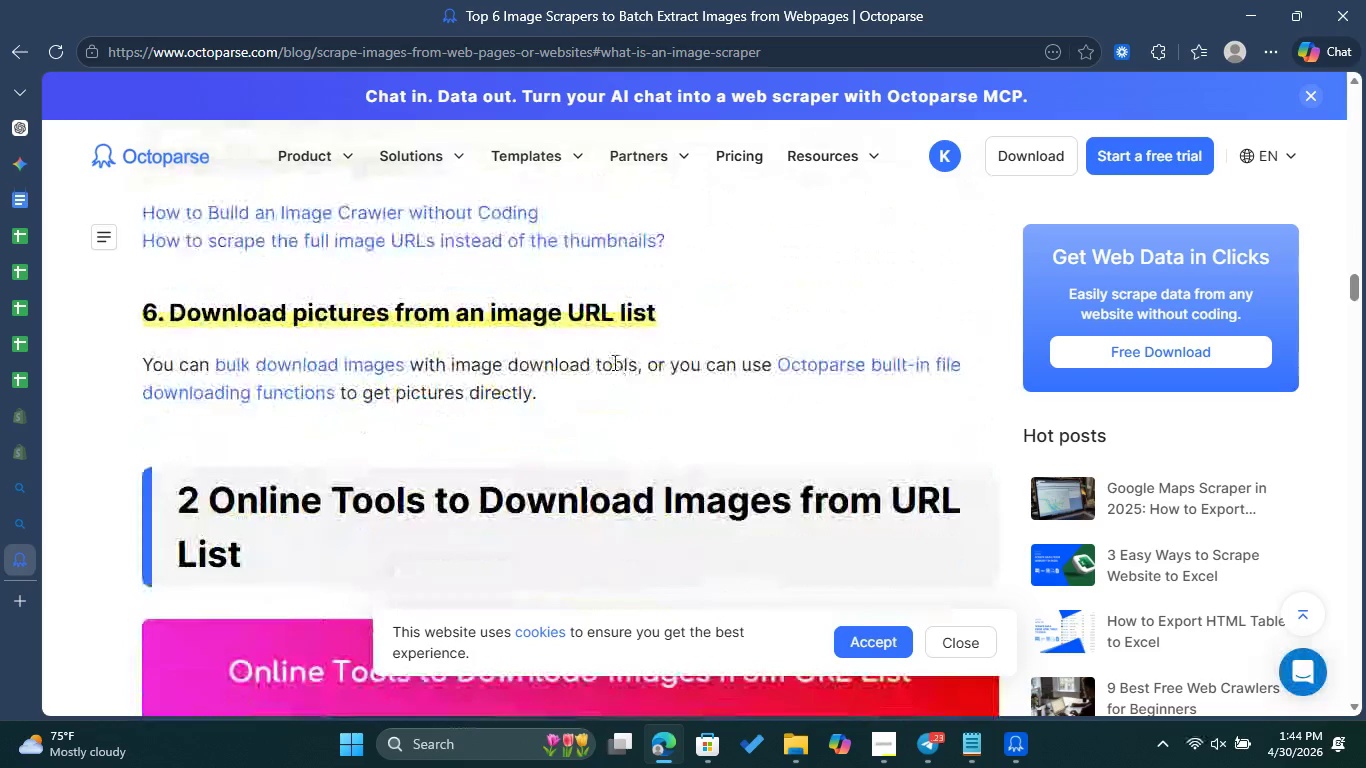 
scroll: coordinate [613, 362], scroll_direction: up, amount: 1.0
 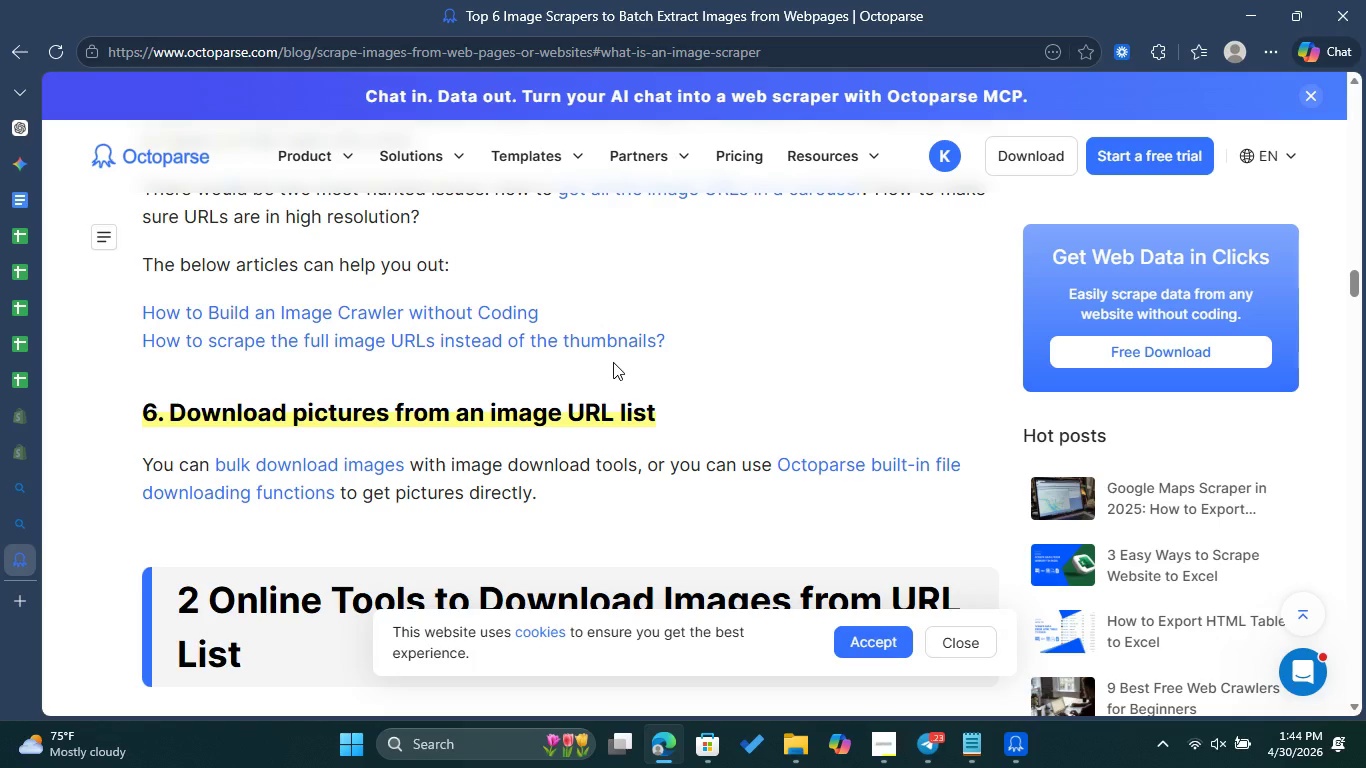 
wait(10.99)
 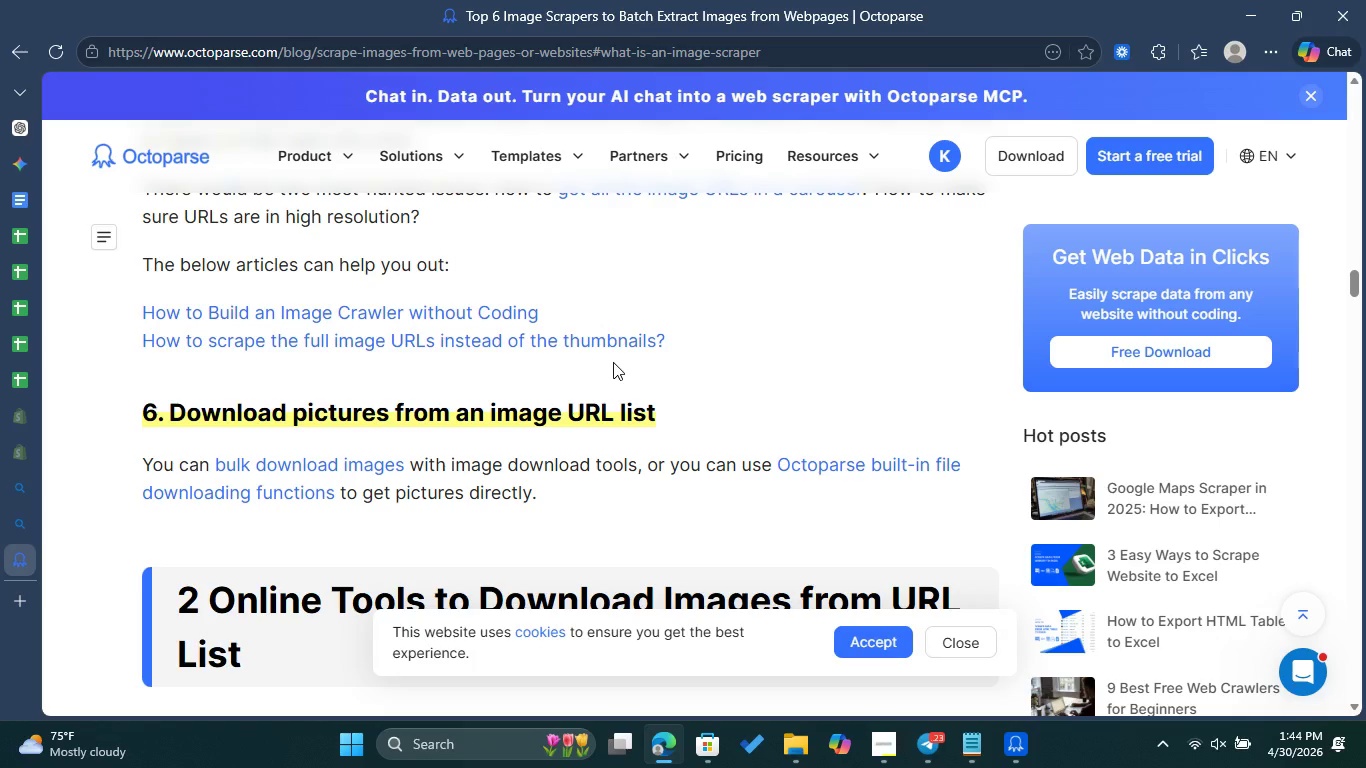 
left_click([343, 468])
 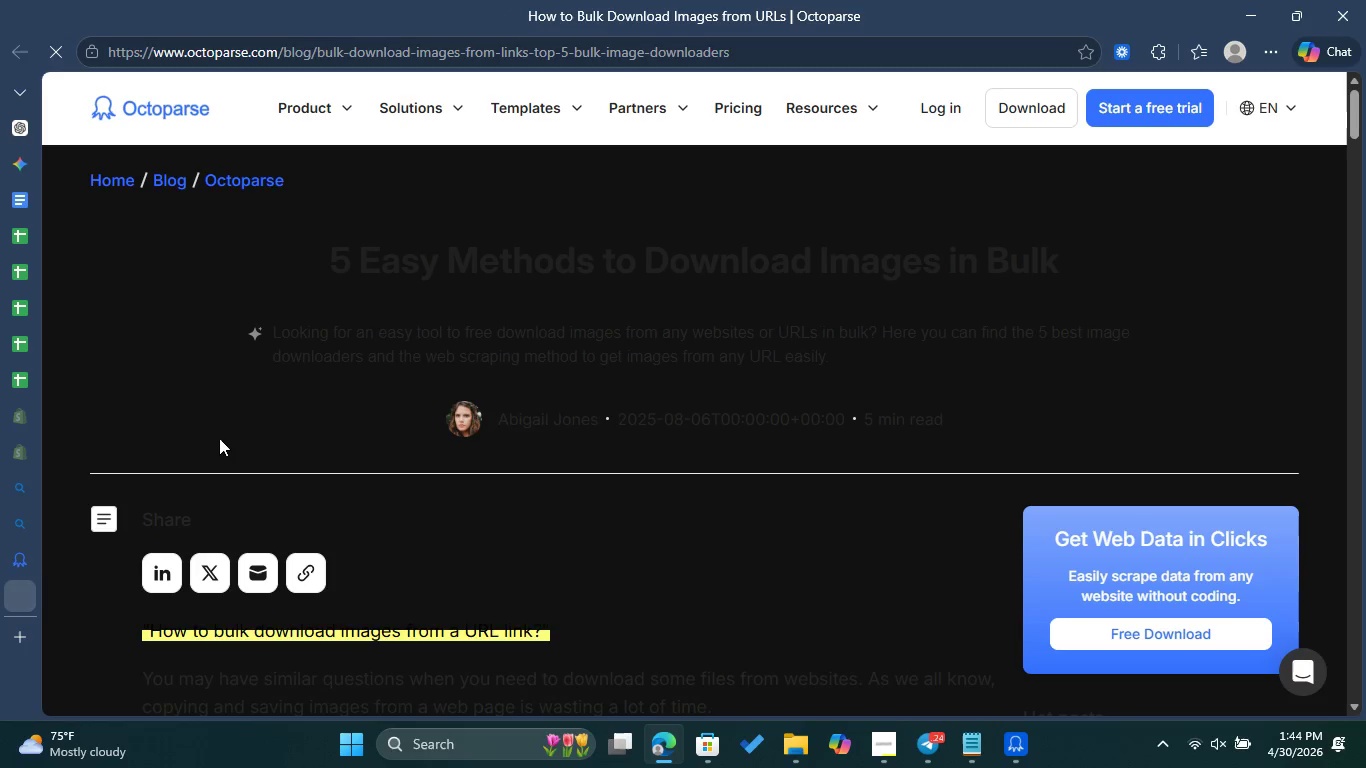 
wait(18.06)
 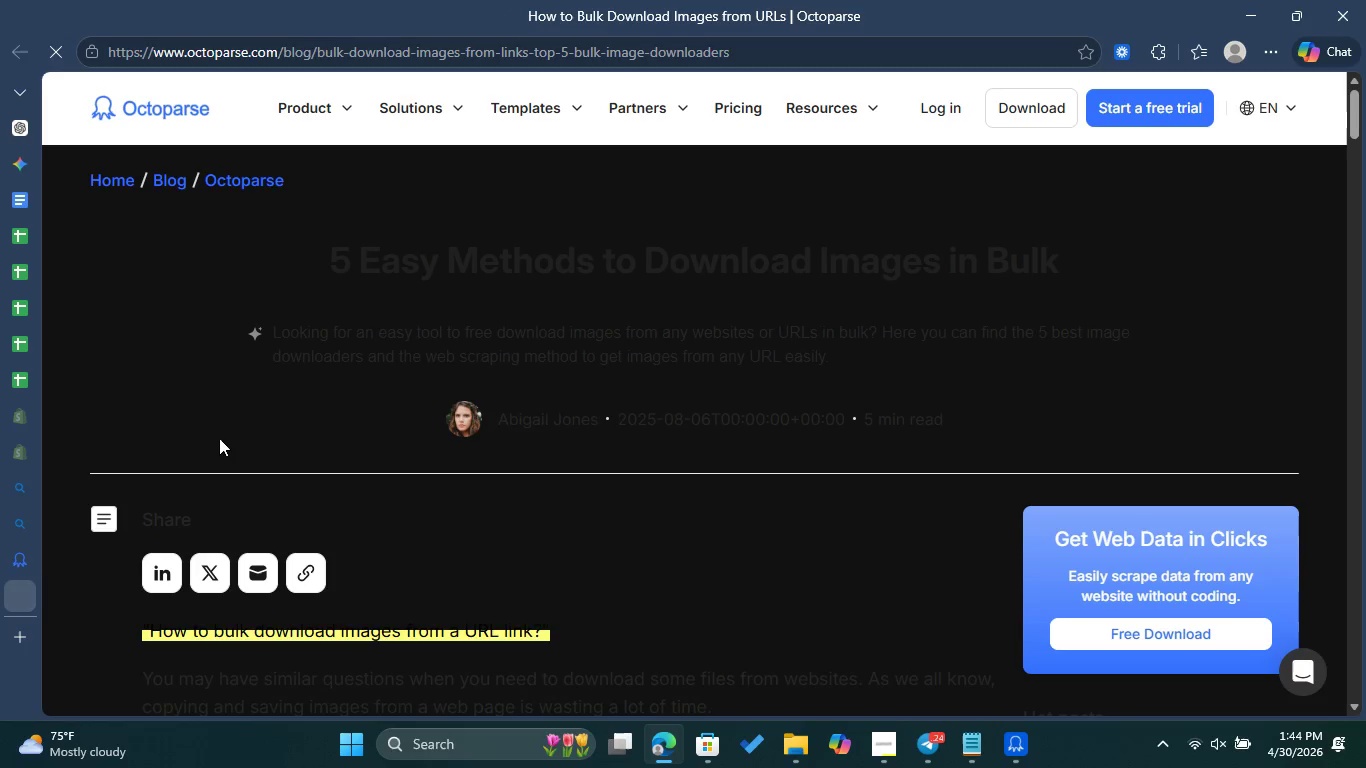 
scroll: coordinate [442, 422], scroll_direction: down, amount: 5.0
 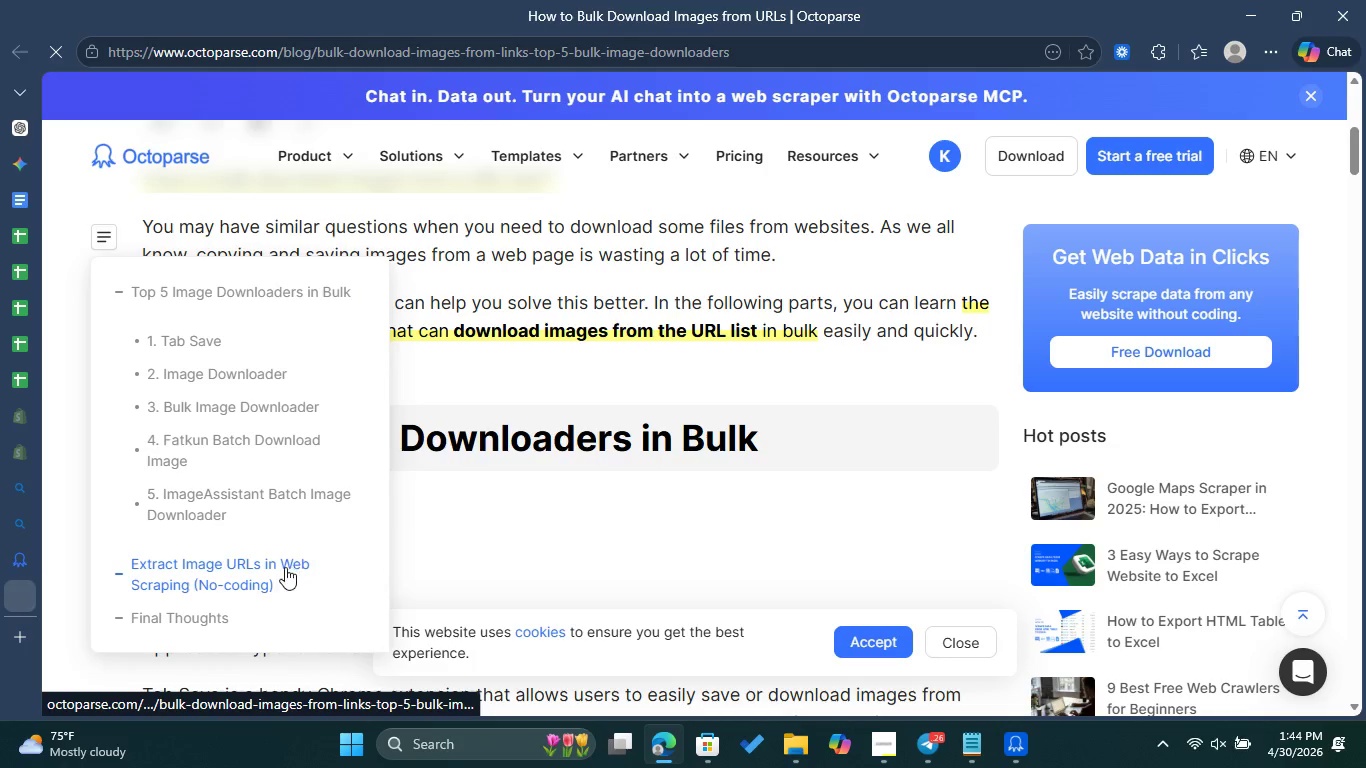 
left_click([281, 567])
 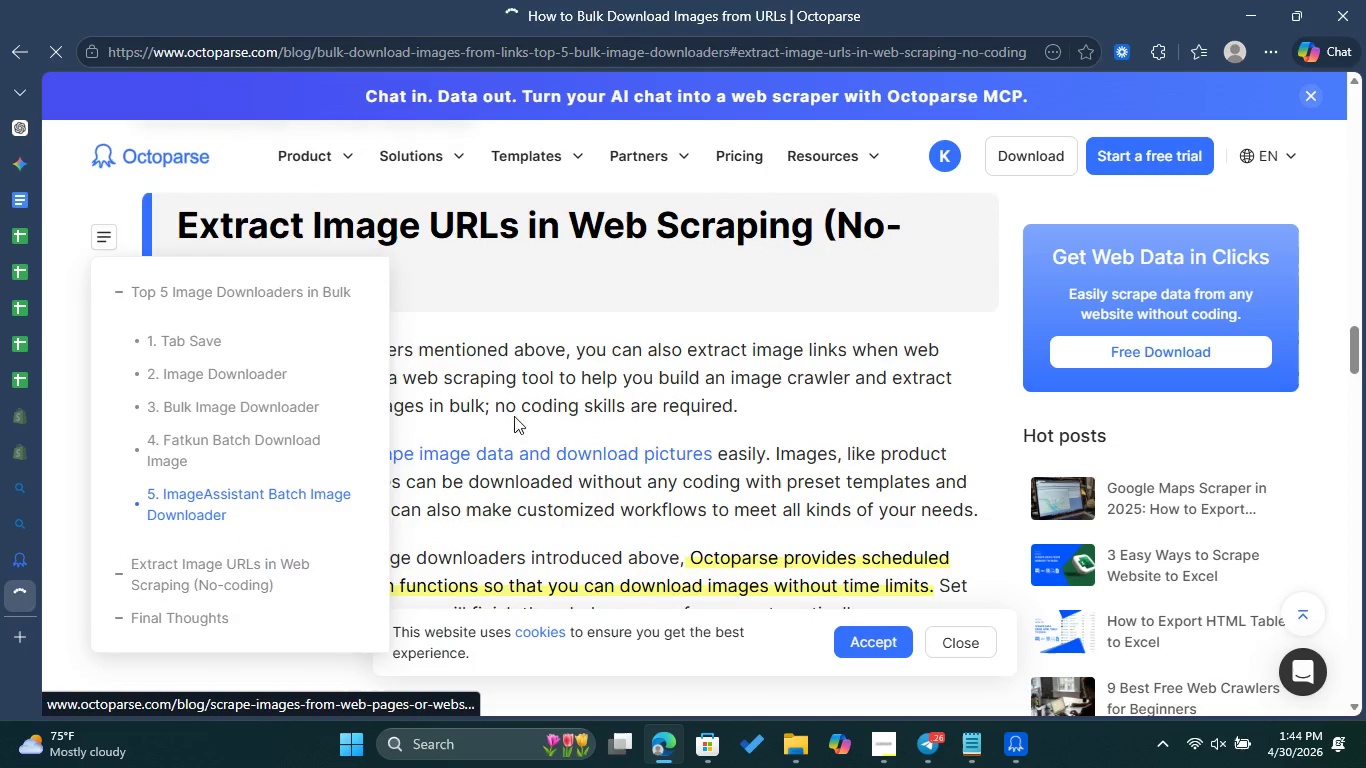 
left_click([535, 395])
 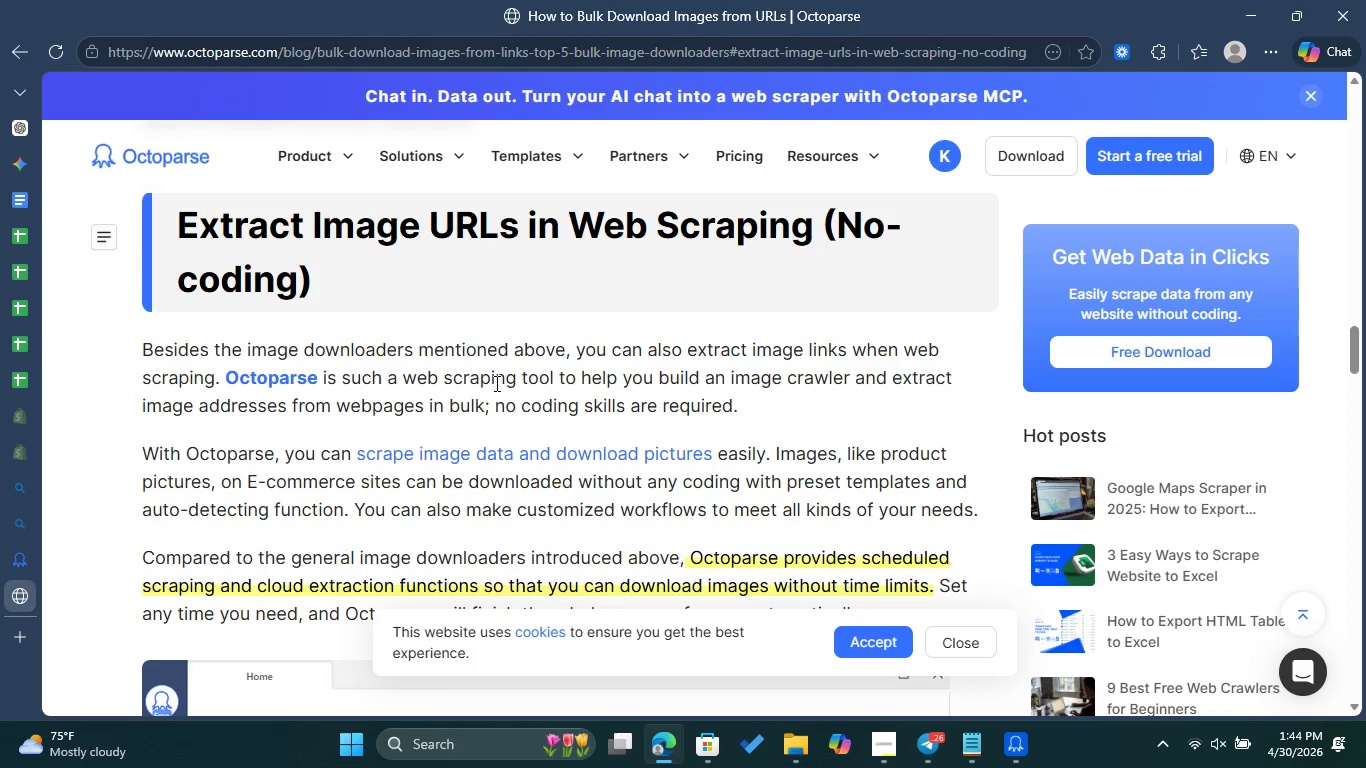 
wait(6.03)
 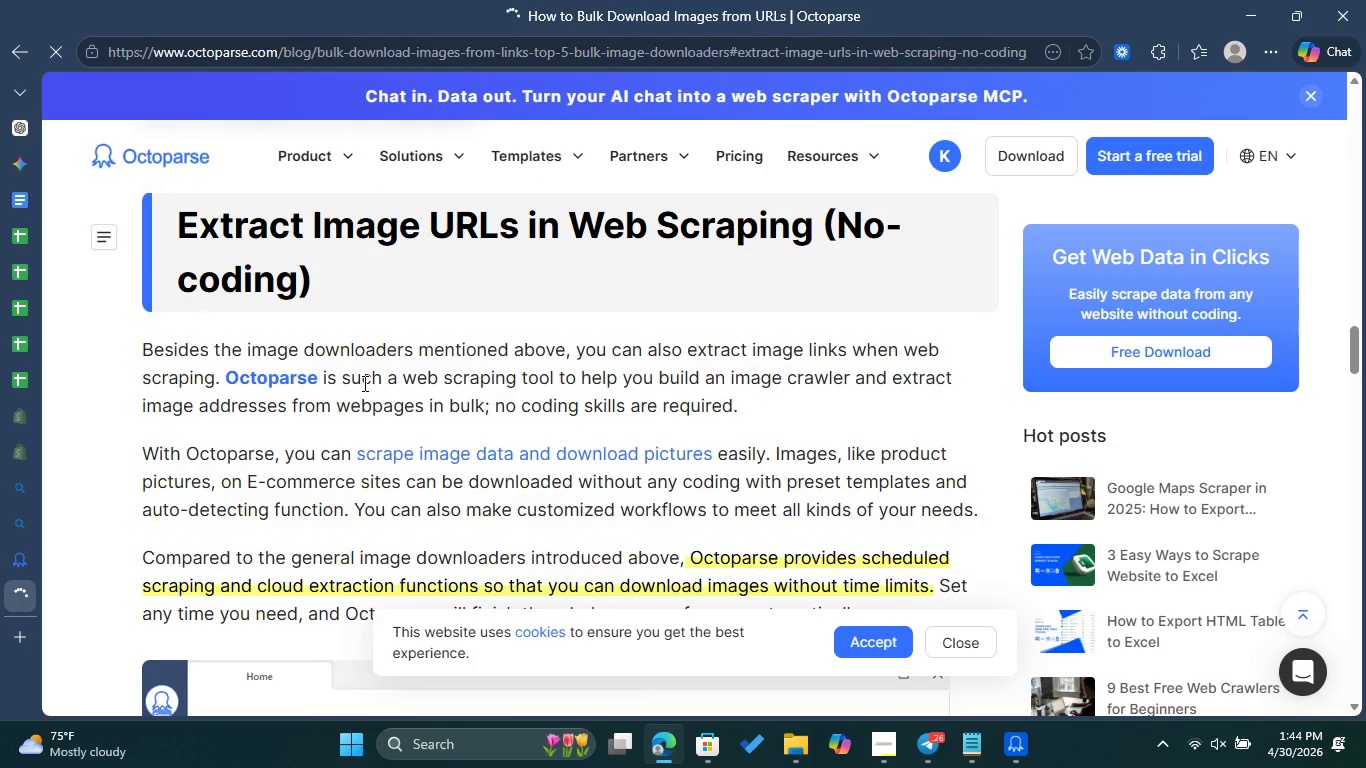 
scroll: coordinate [495, 383], scroll_direction: down, amount: 1.0
 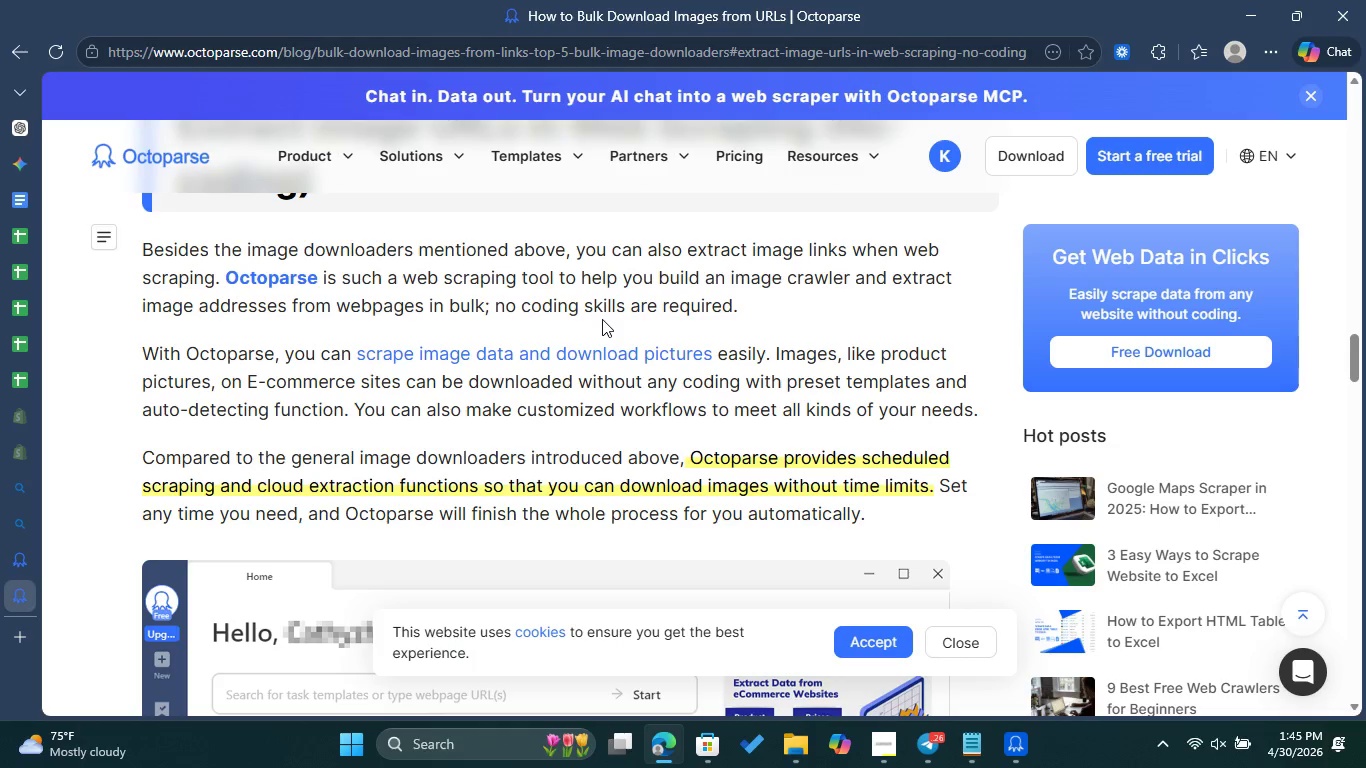 
wait(10.45)
 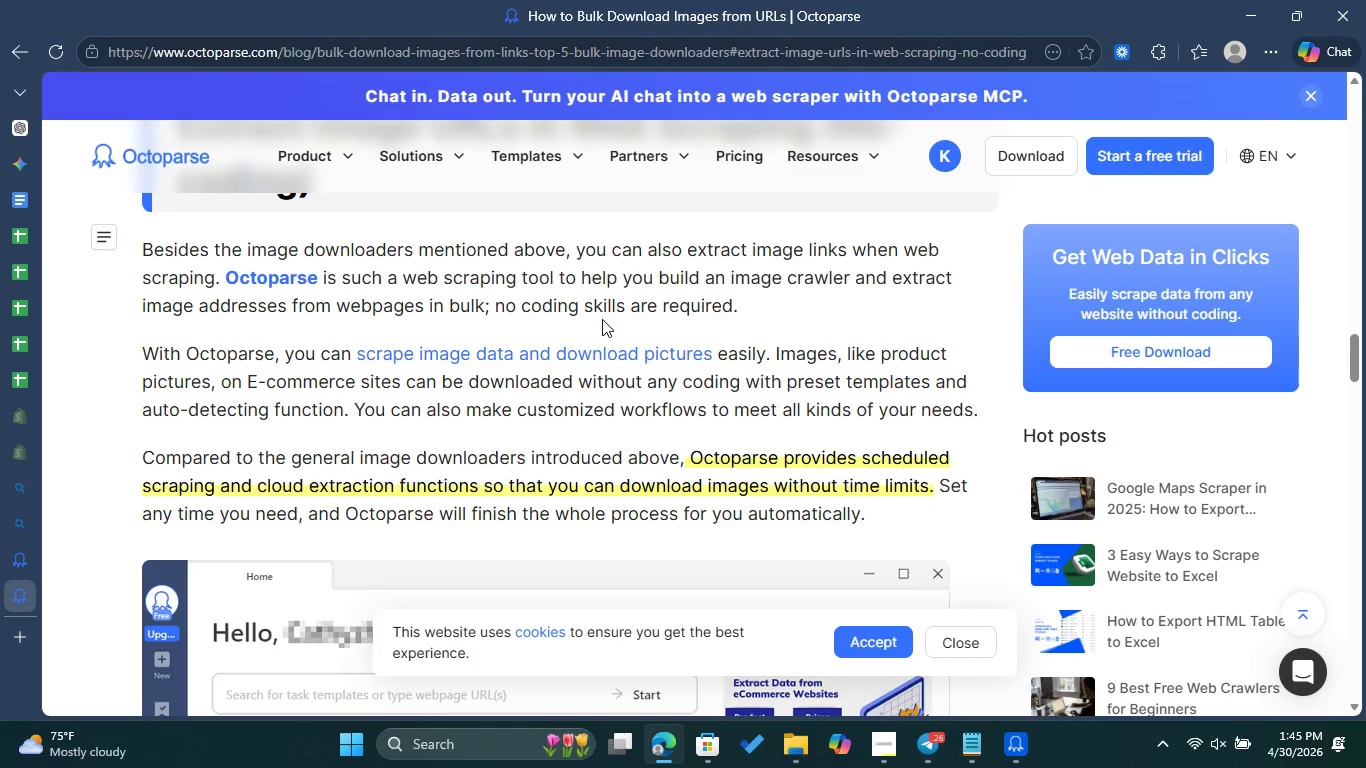 
left_click([594, 351])
 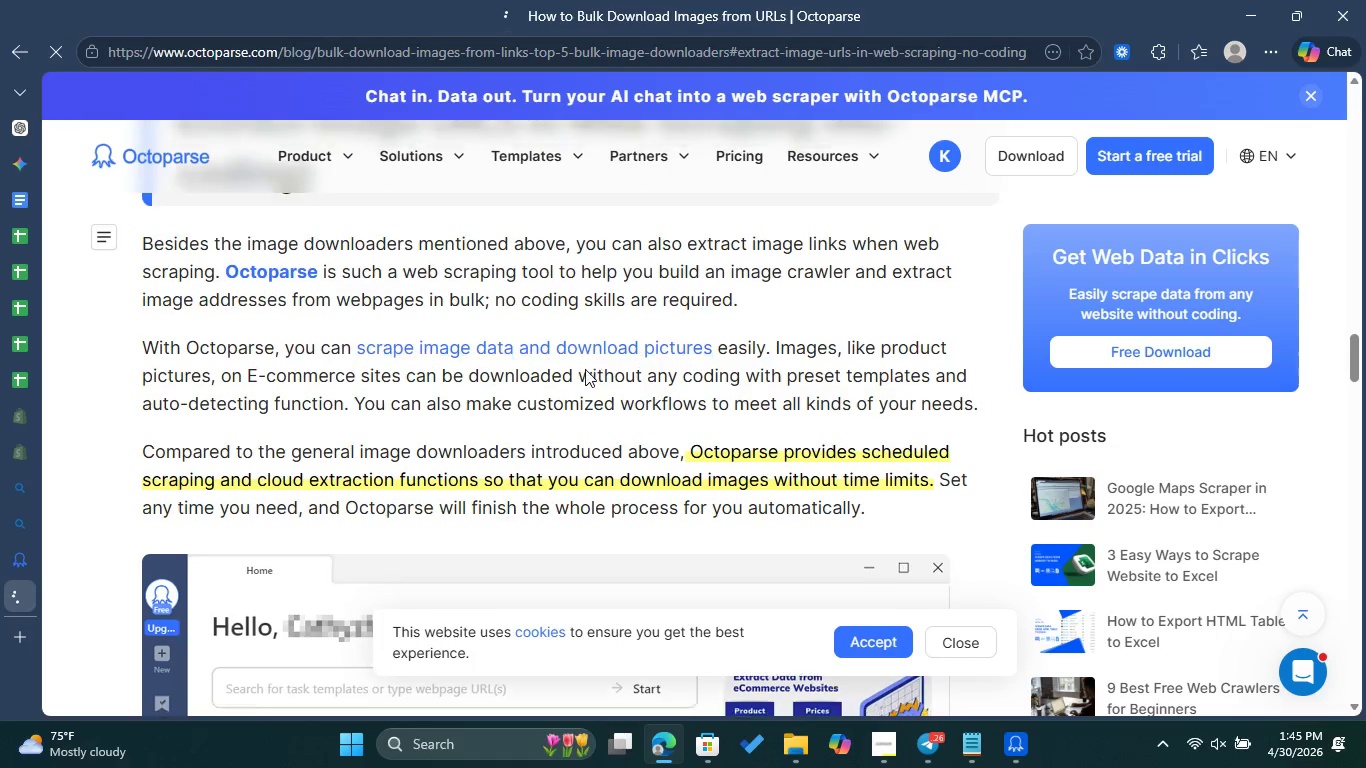 
scroll: coordinate [585, 369], scroll_direction: down, amount: 3.0
 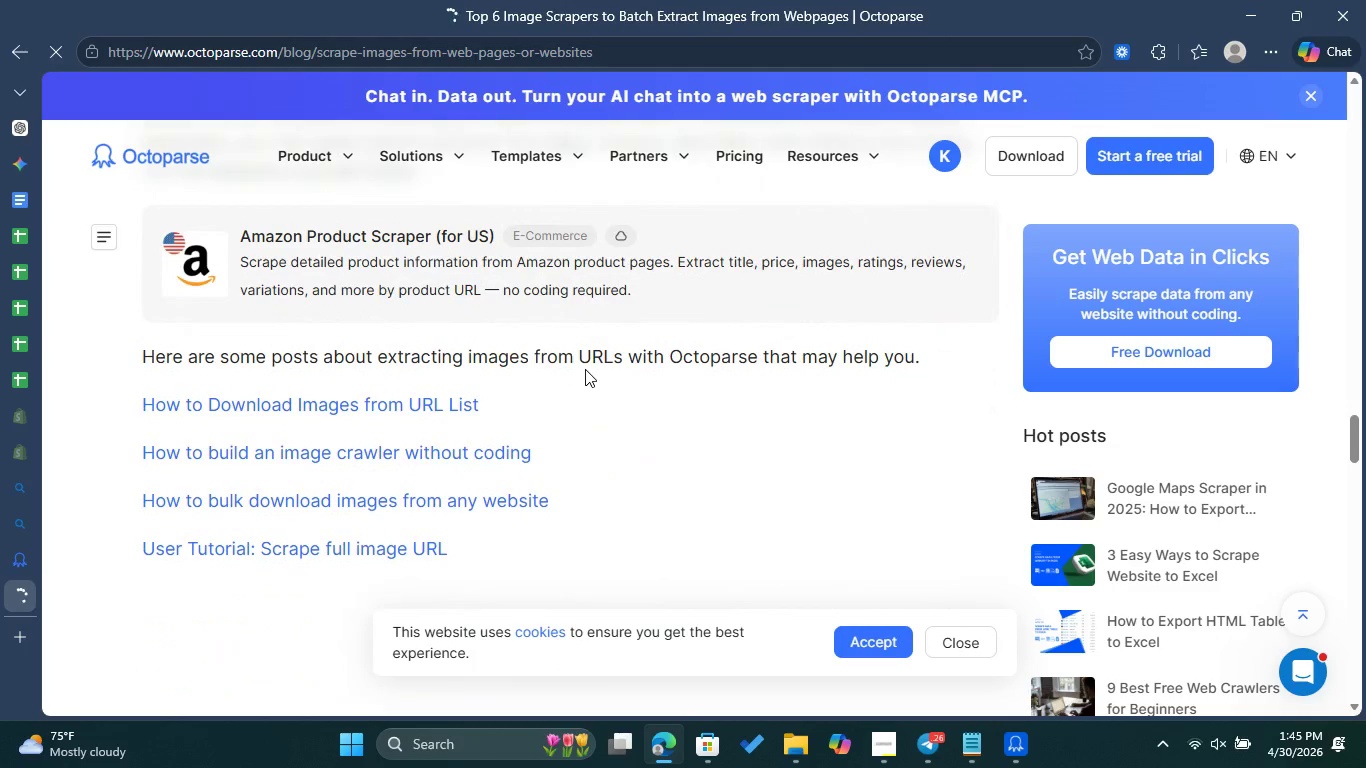 
mouse_move([40, 346])
 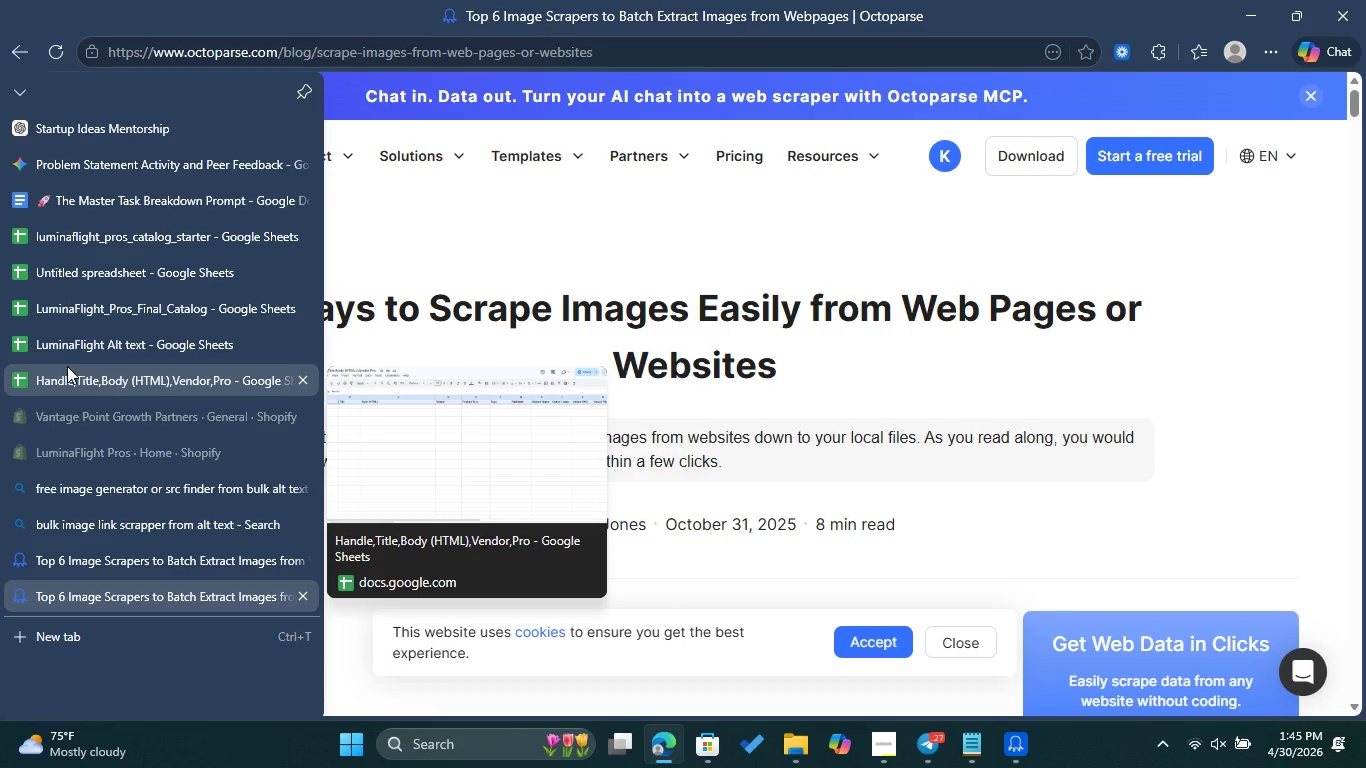 
wait(17.11)
 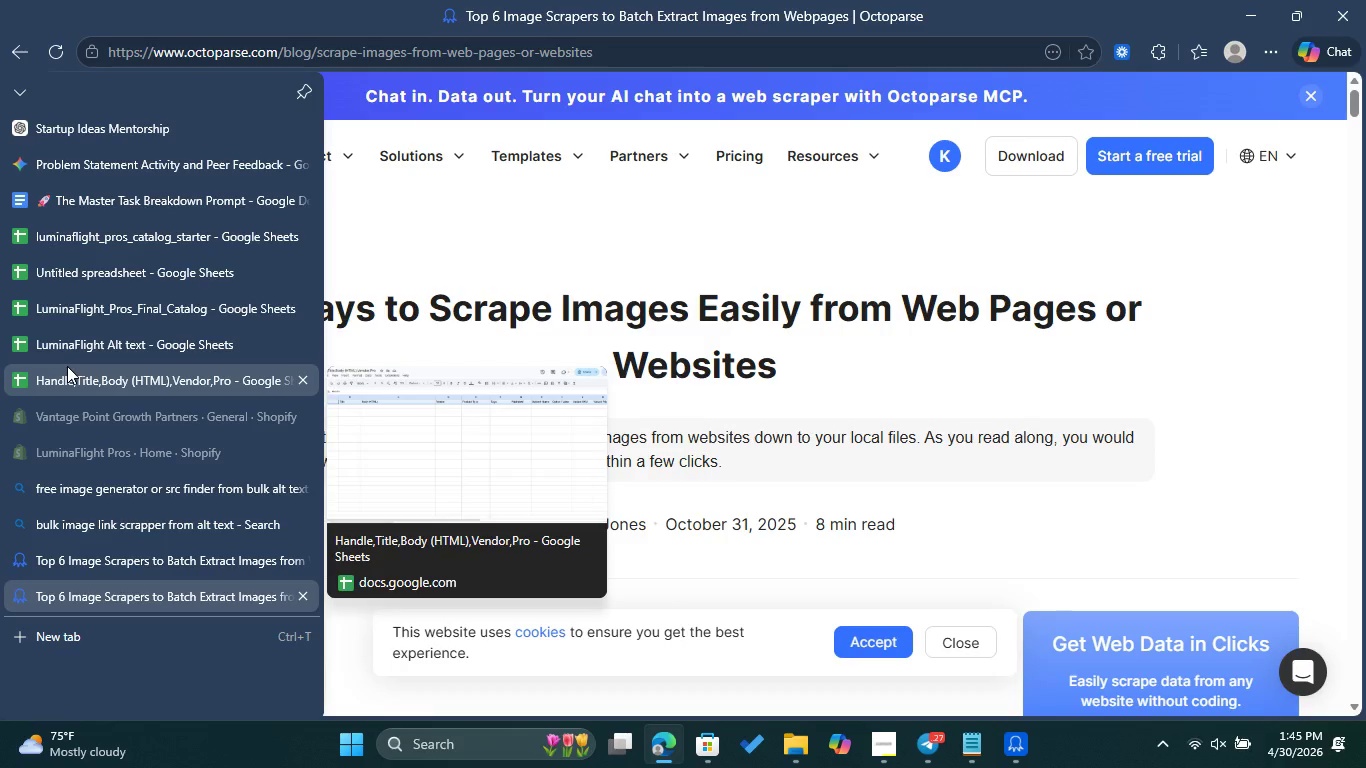 
scroll: coordinate [860, 311], scroll_direction: down, amount: 6.0
 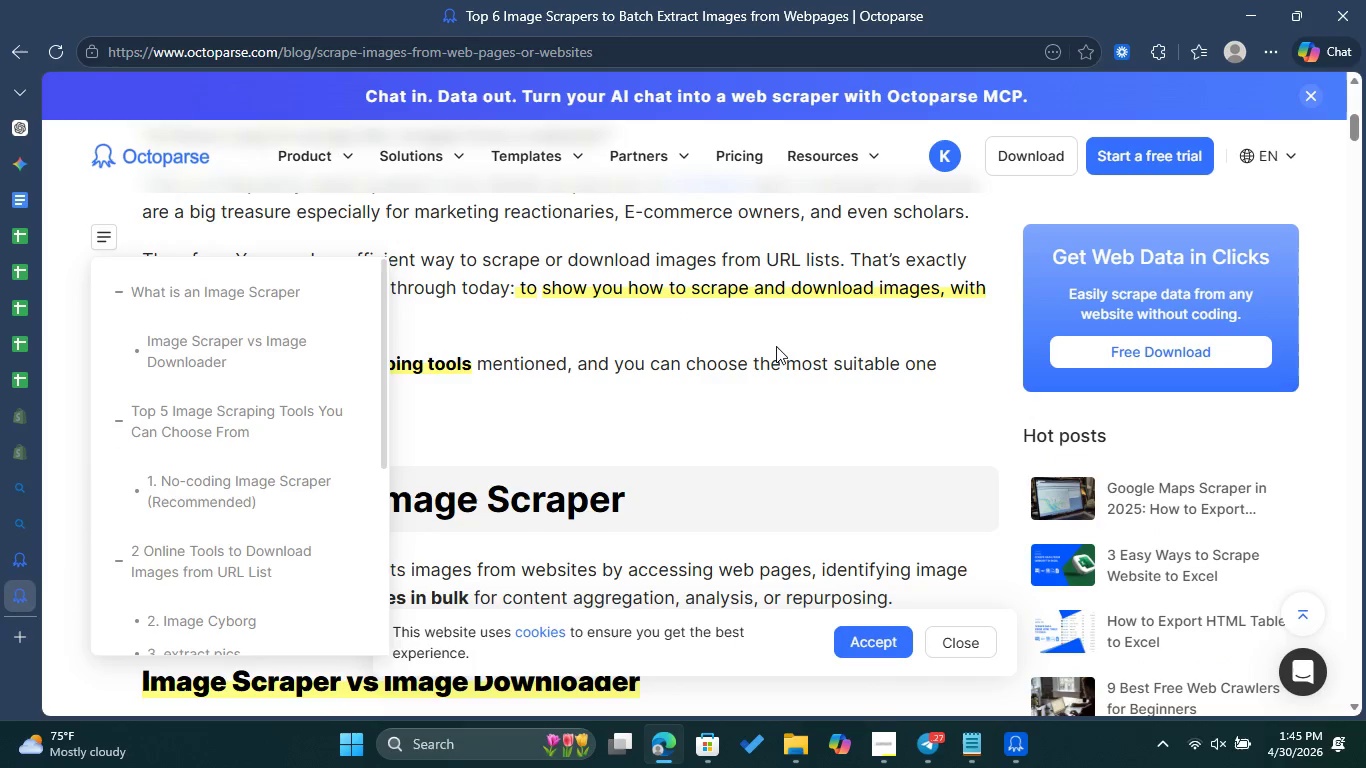 
scroll: coordinate [775, 346], scroll_direction: up, amount: 2.0
 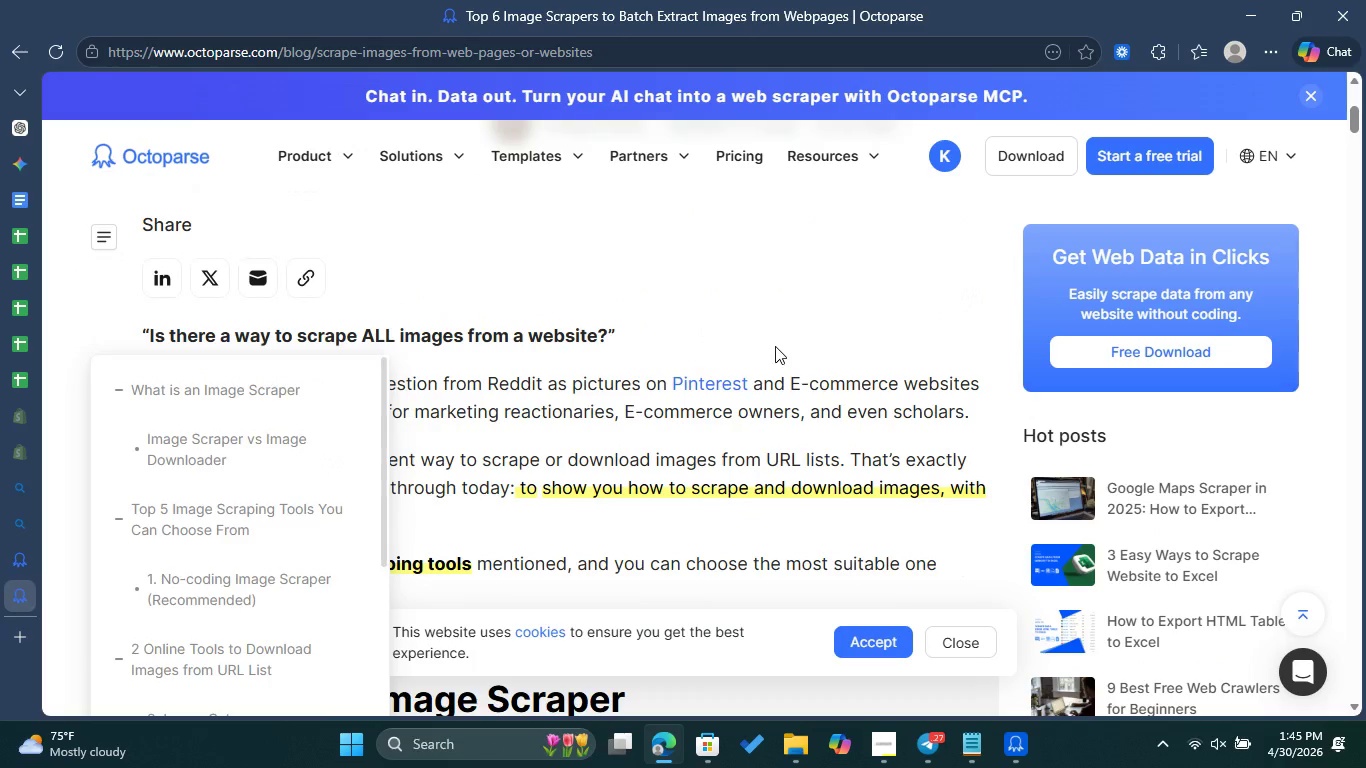 
left_click([784, 293])
 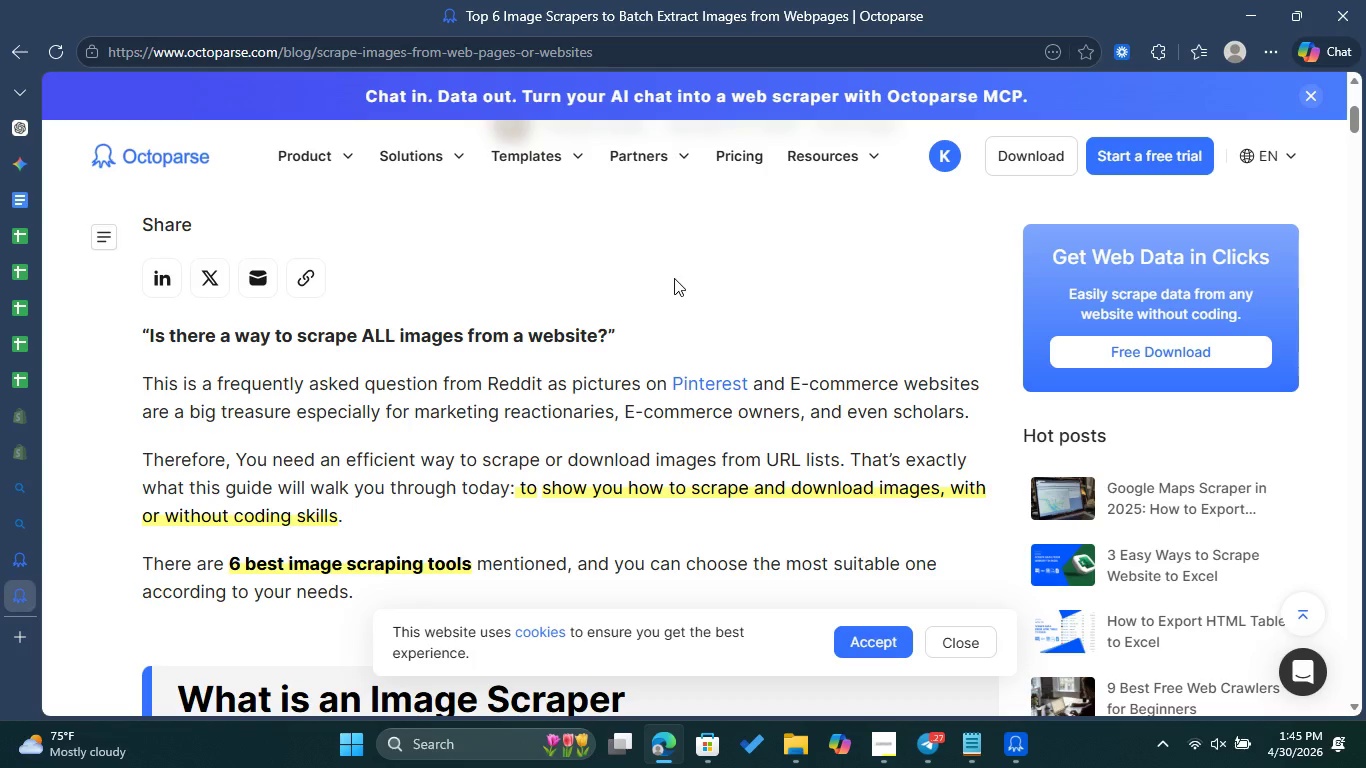 
scroll: coordinate [688, 293], scroll_direction: down, amount: 34.0
 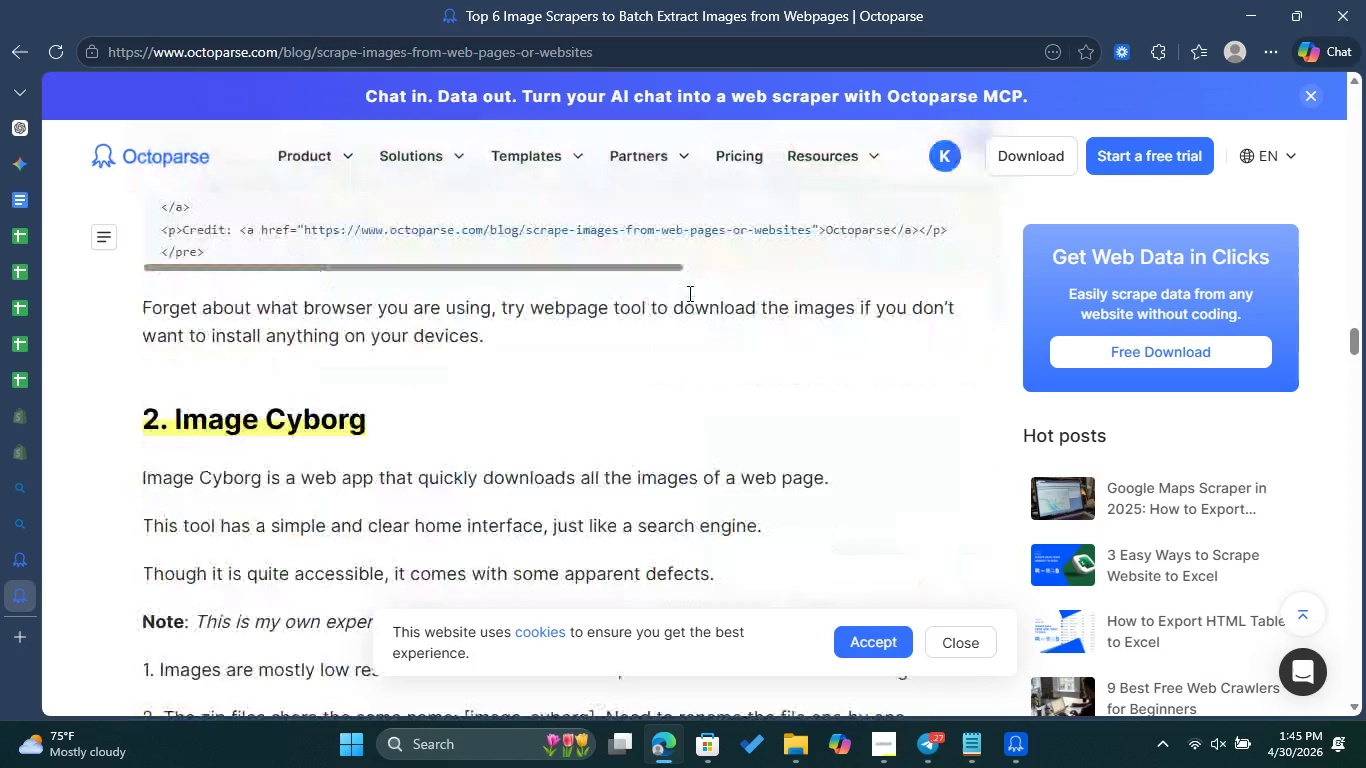 
scroll: coordinate [688, 293], scroll_direction: up, amount: 6.0
 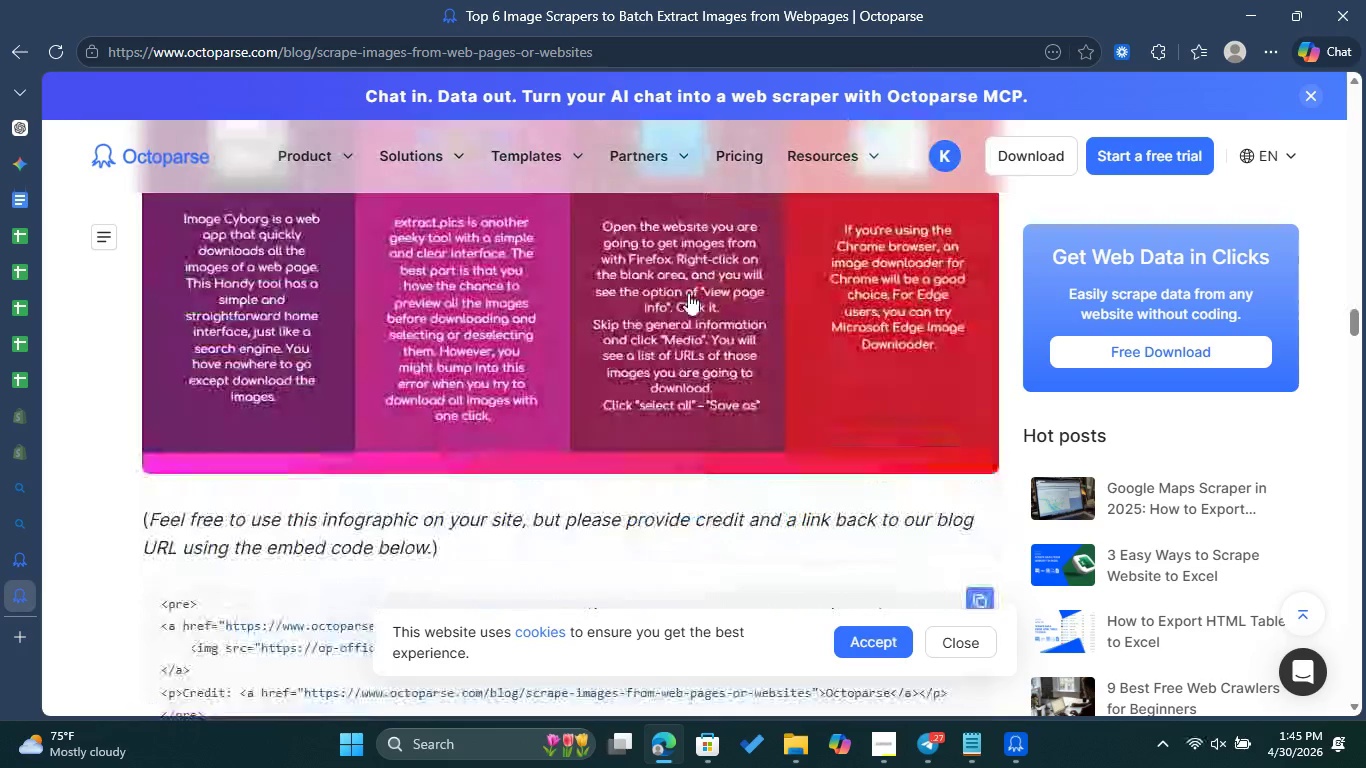 
scroll: coordinate [688, 293], scroll_direction: down, amount: 50.0
 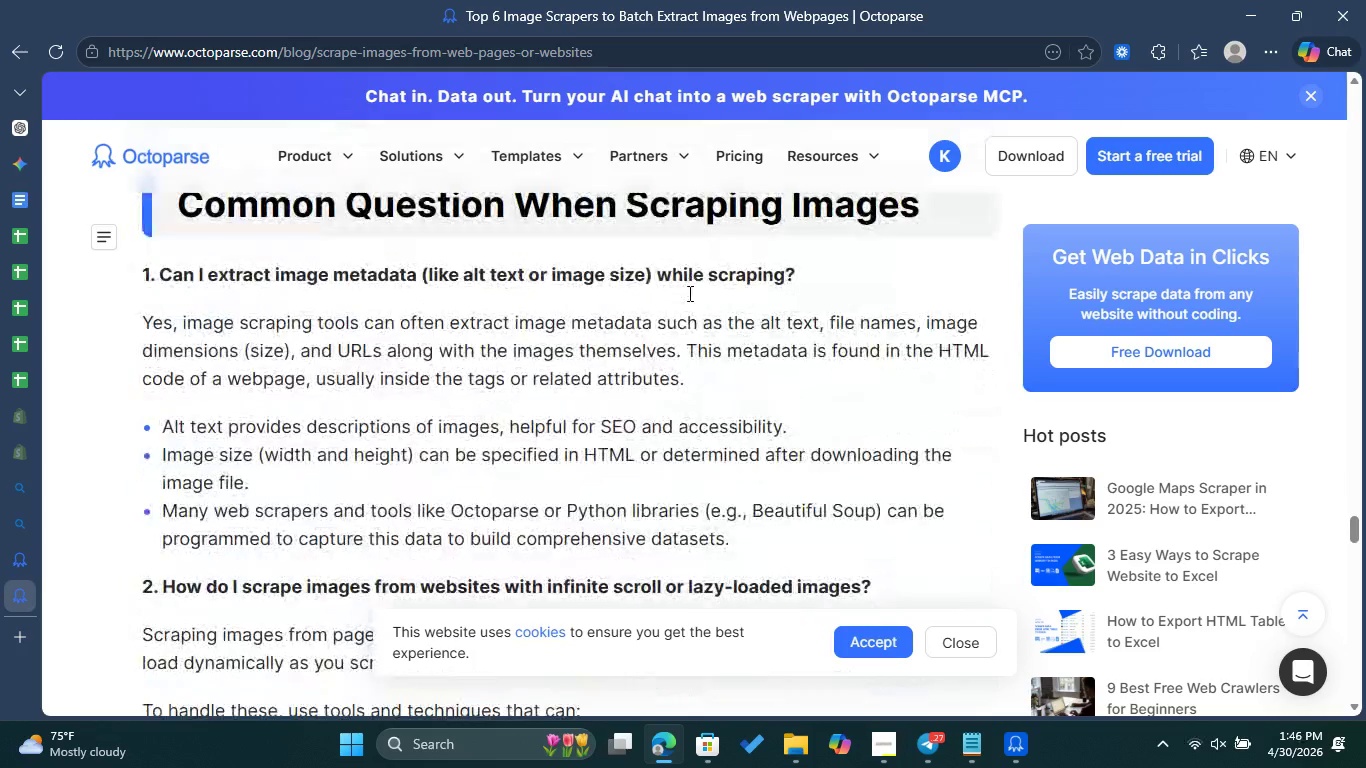 
scroll: coordinate [688, 293], scroll_direction: none, amount: 0.0
 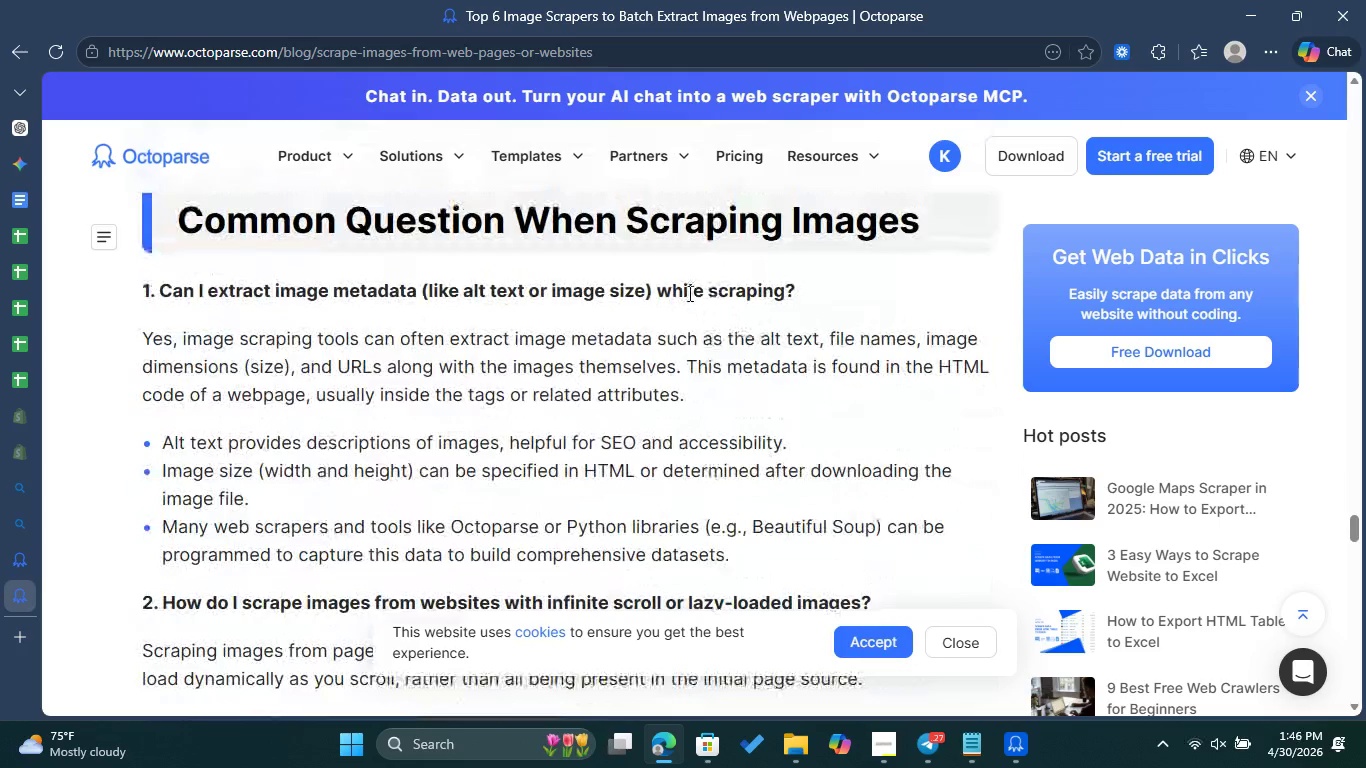 
scroll: coordinate [688, 293], scroll_direction: down, amount: 15.0
 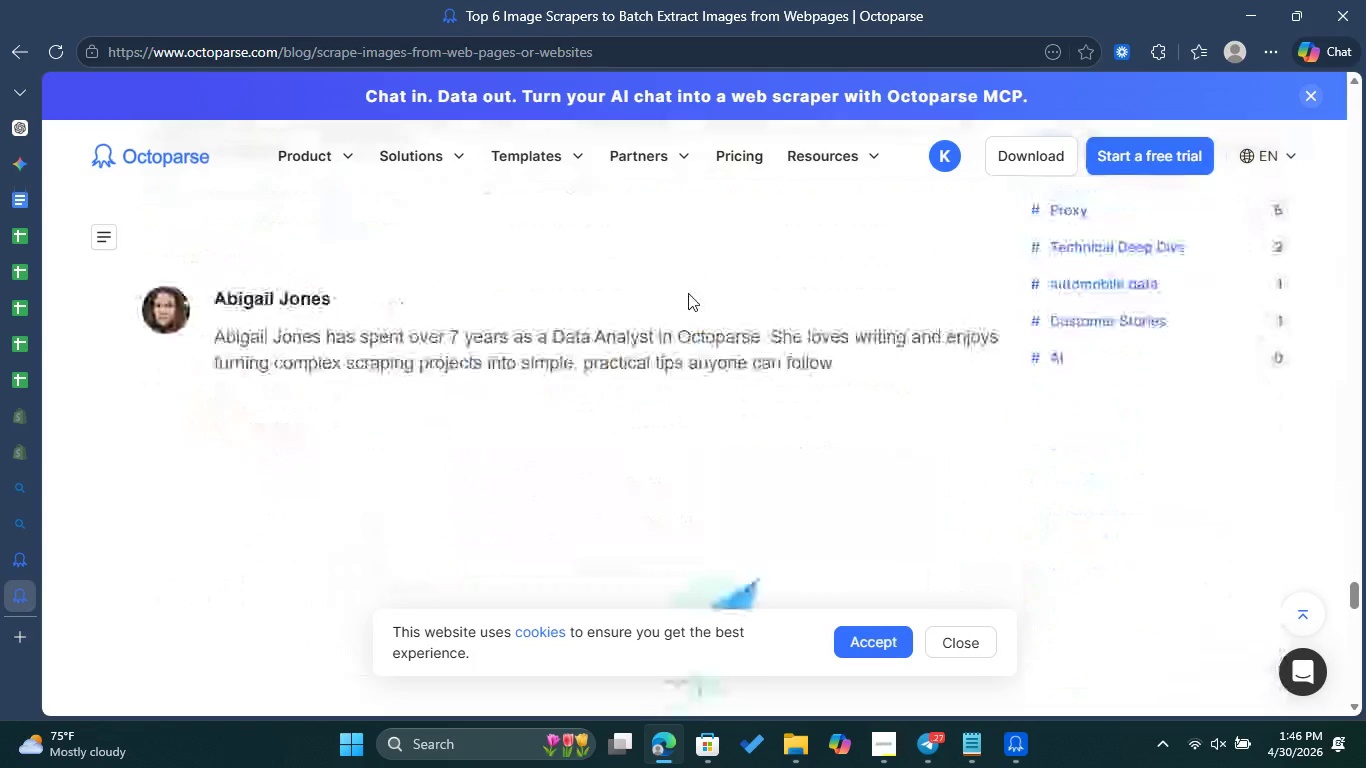 
scroll: coordinate [688, 293], scroll_direction: up, amount: 7.0
 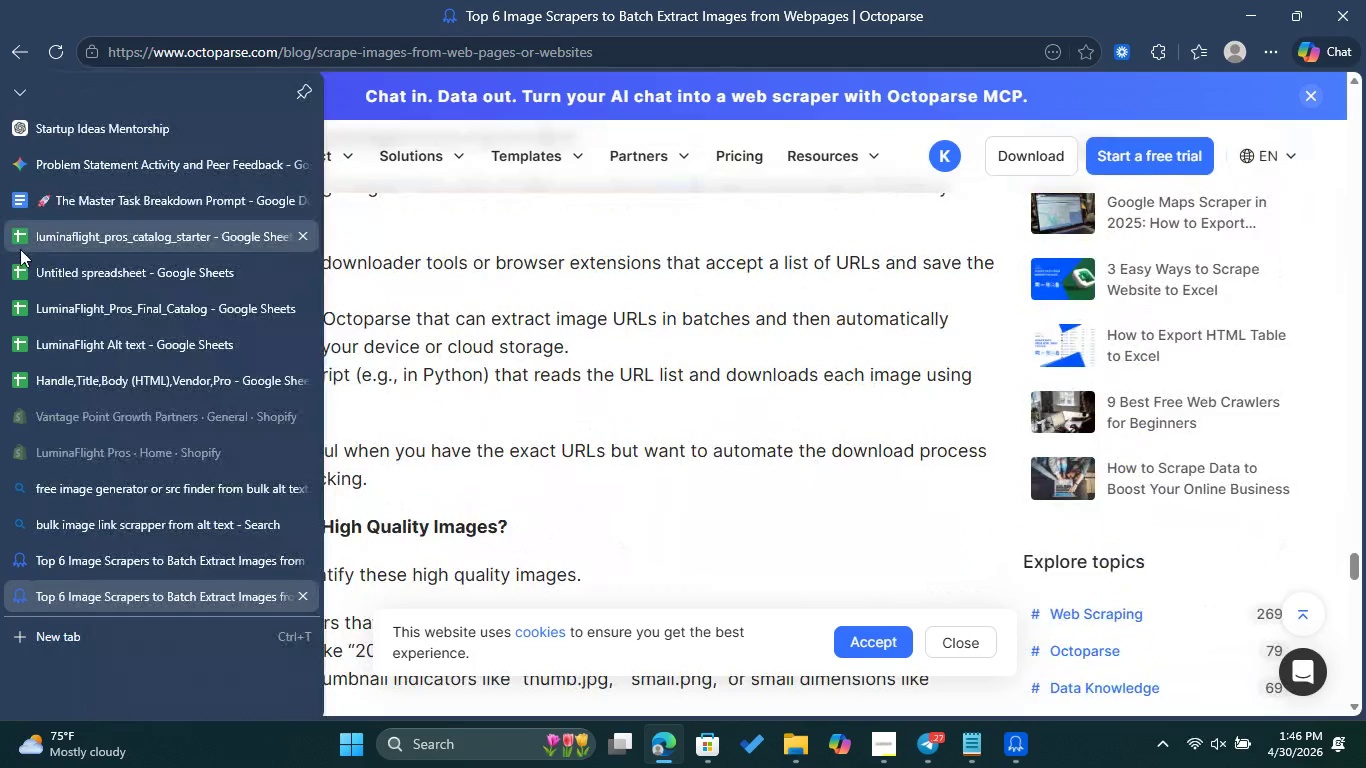 
left_click([26, 255])
 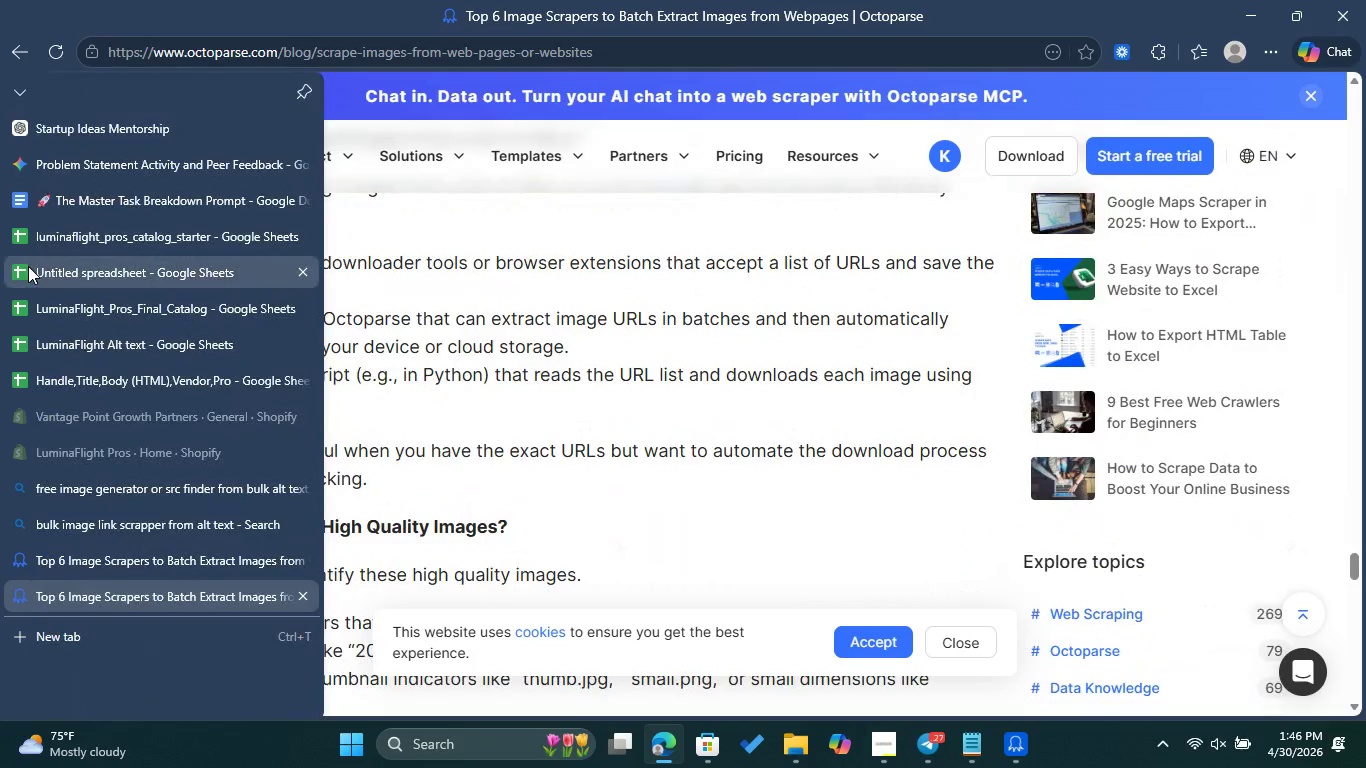 
double_click([28, 266])
 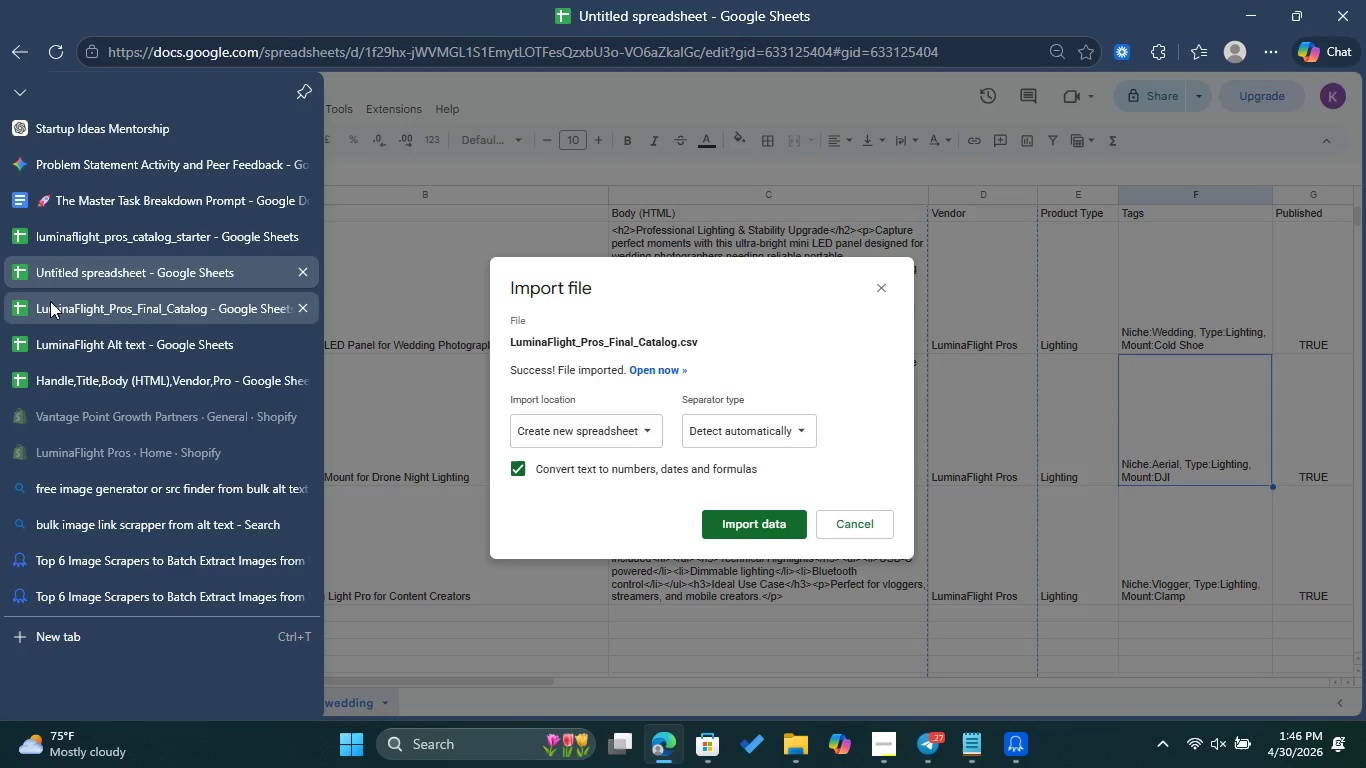 
left_click([50, 301])
 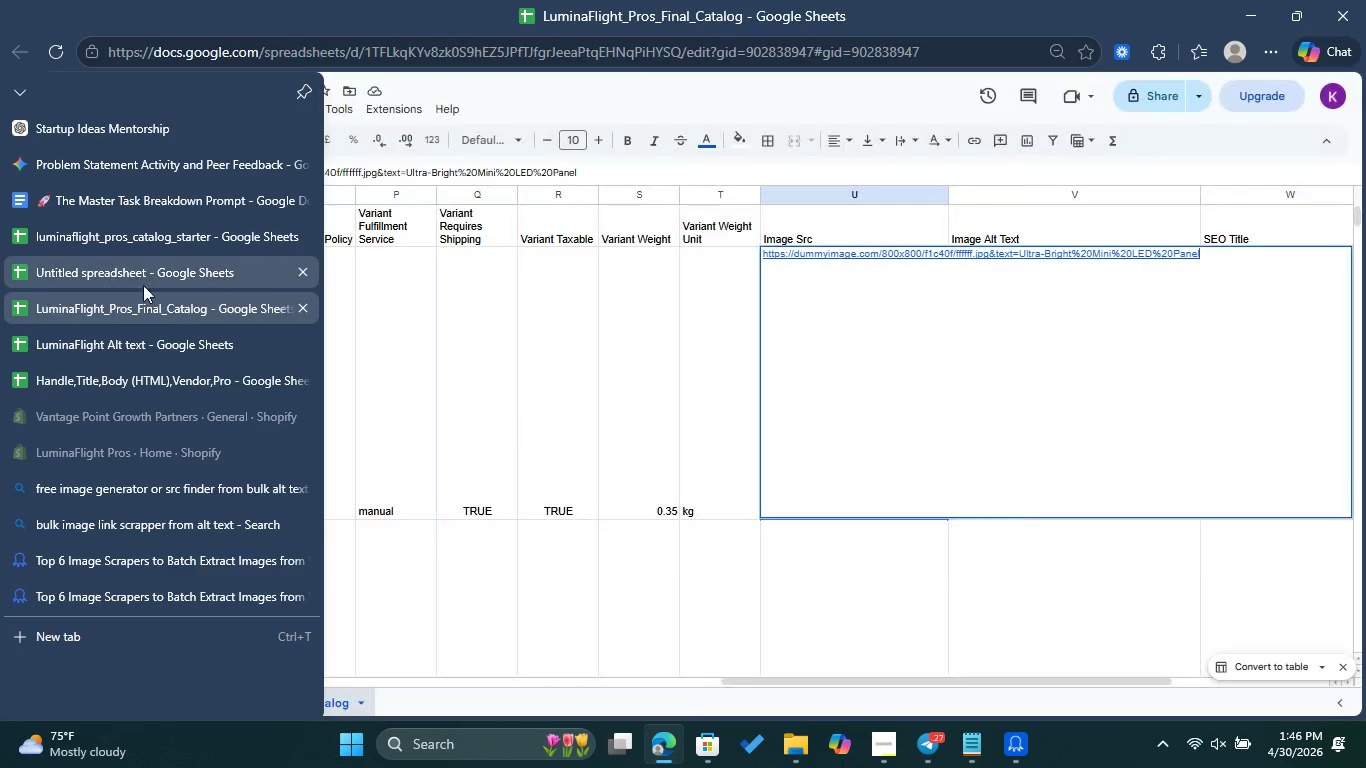 
left_click([152, 283])
 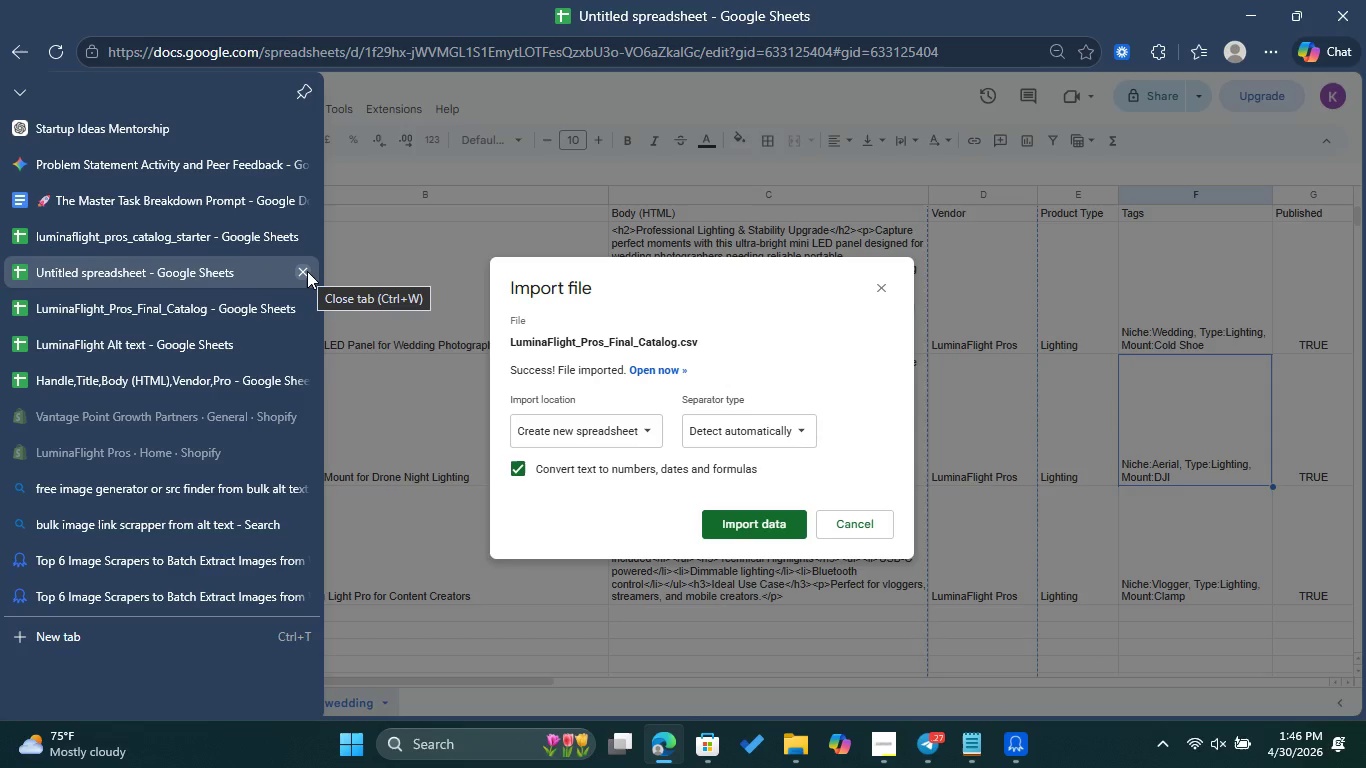 
left_click([307, 271])
 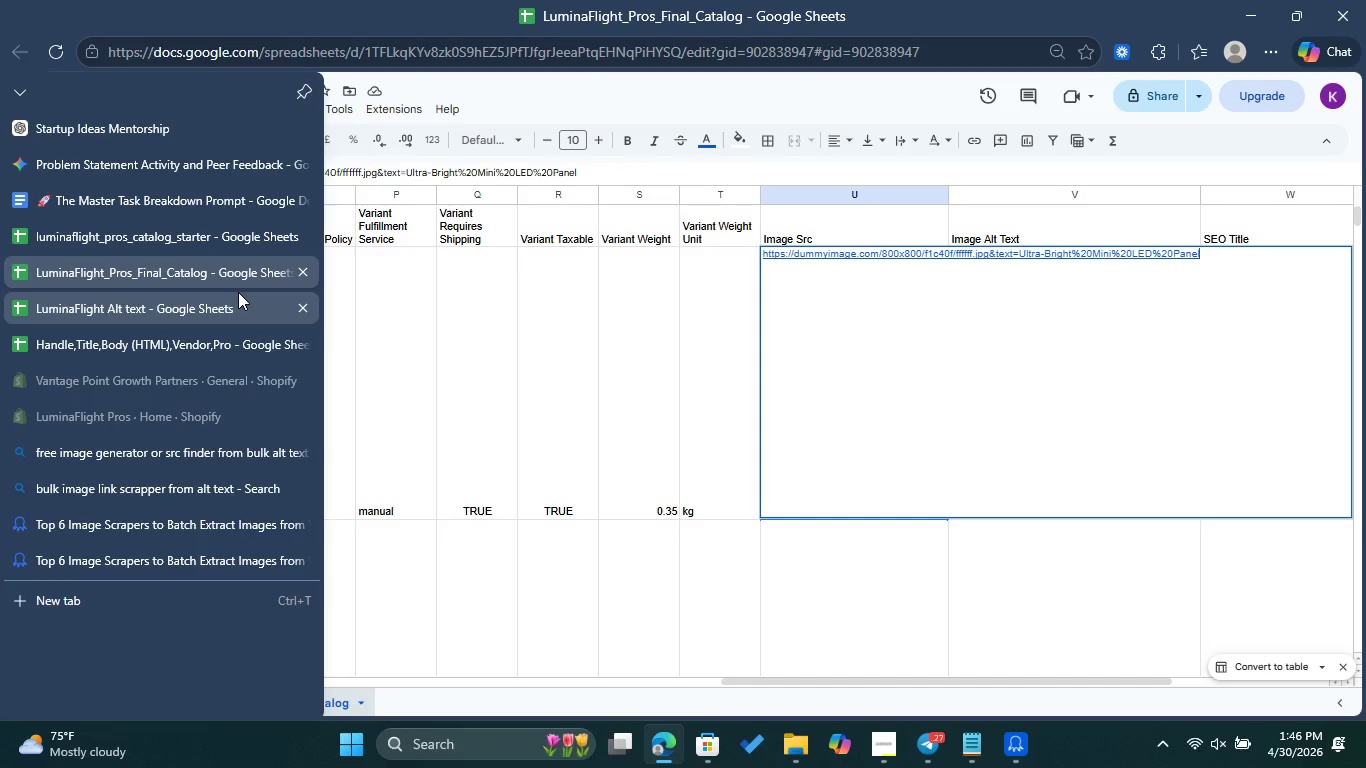 
left_click([238, 292])
 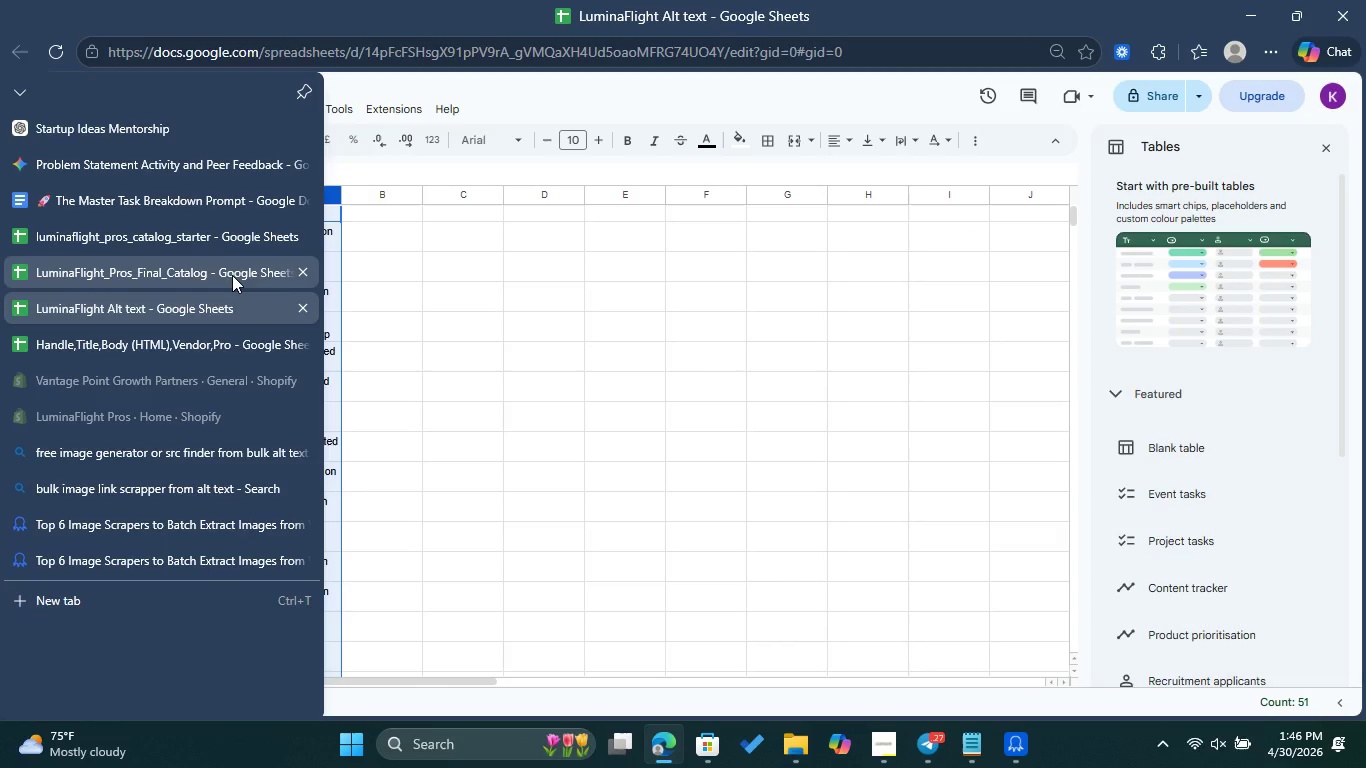 
left_click([232, 275])
 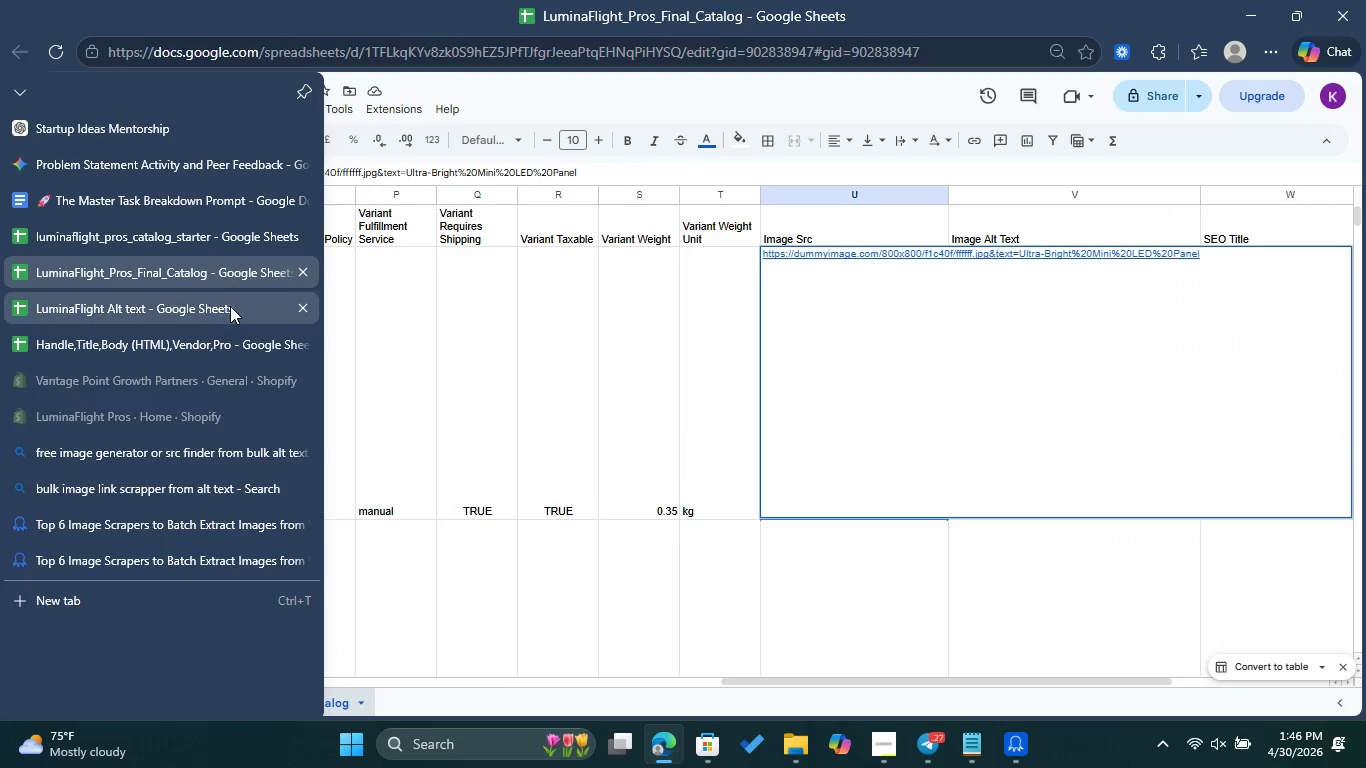 
left_click([230, 306])
 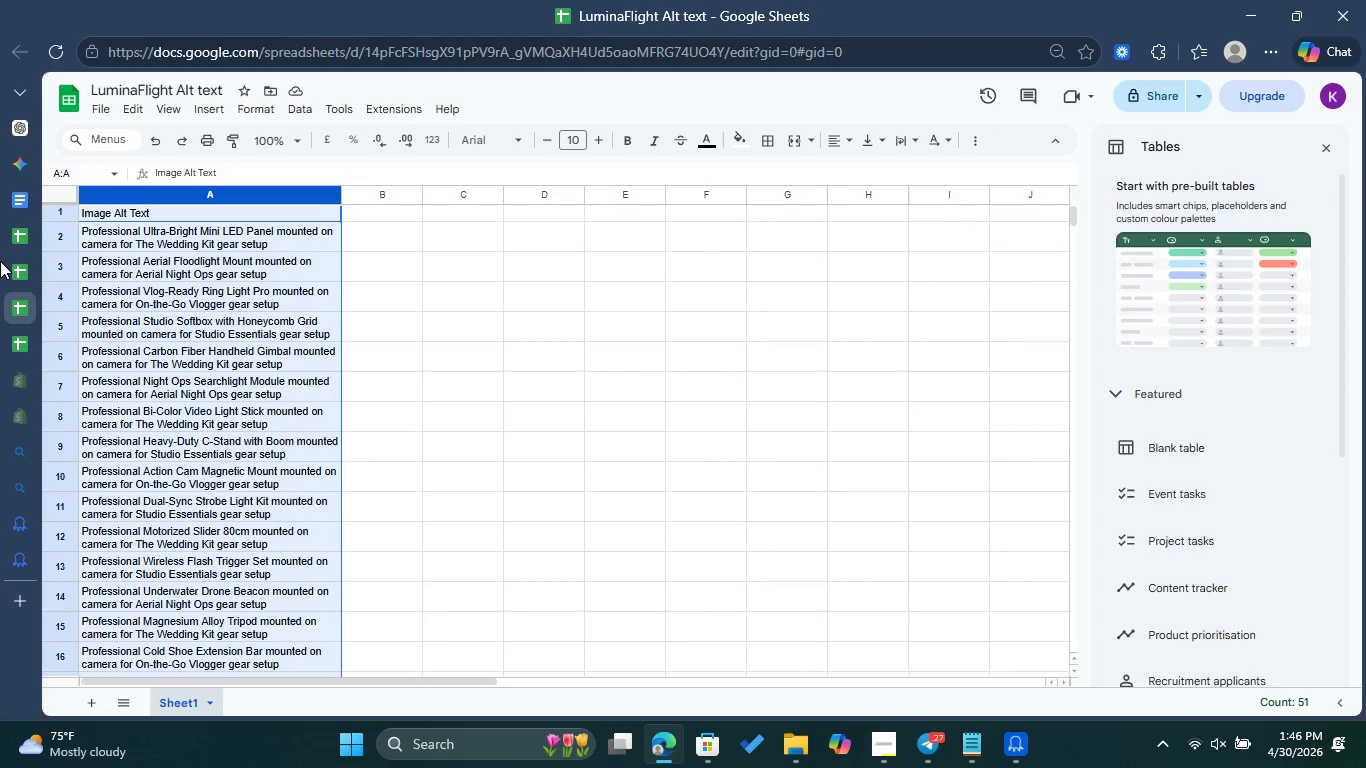 
left_click([24, 267])
 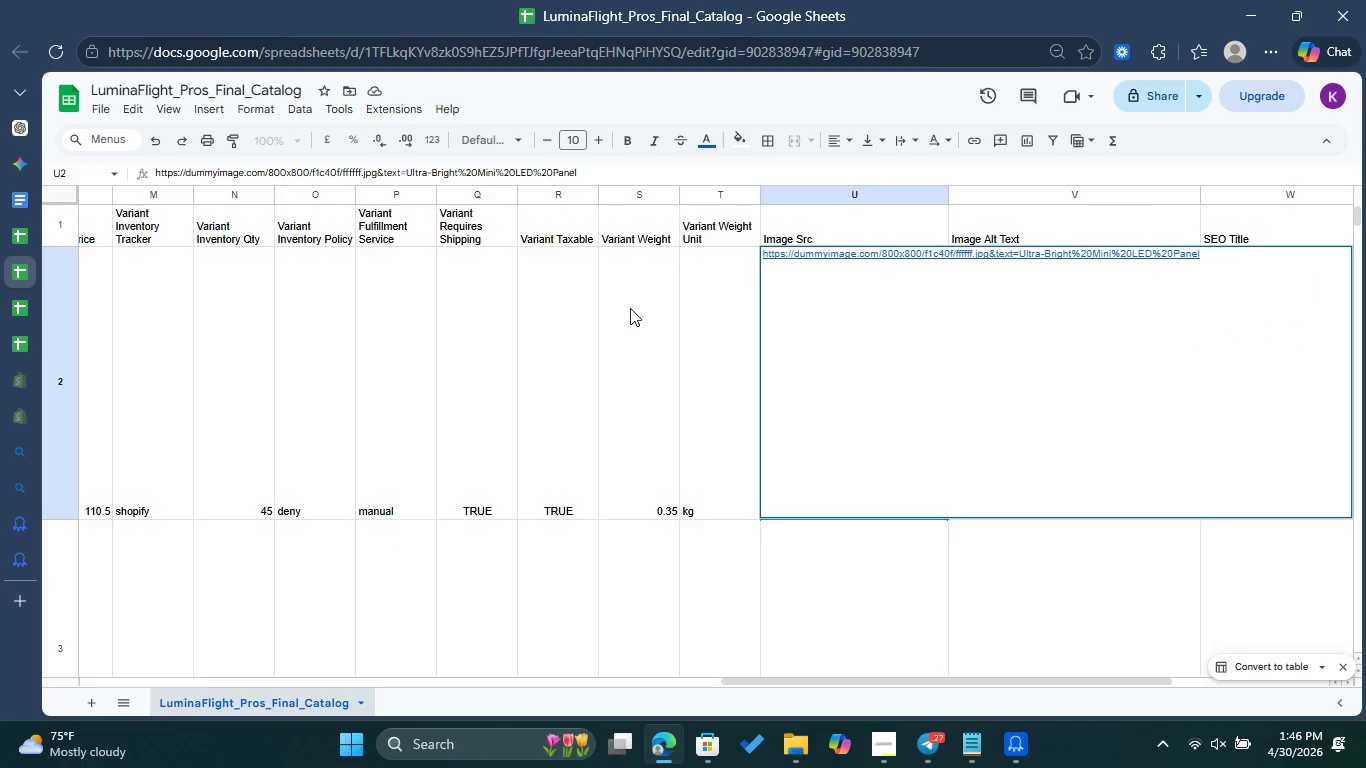 
left_click([630, 308])
 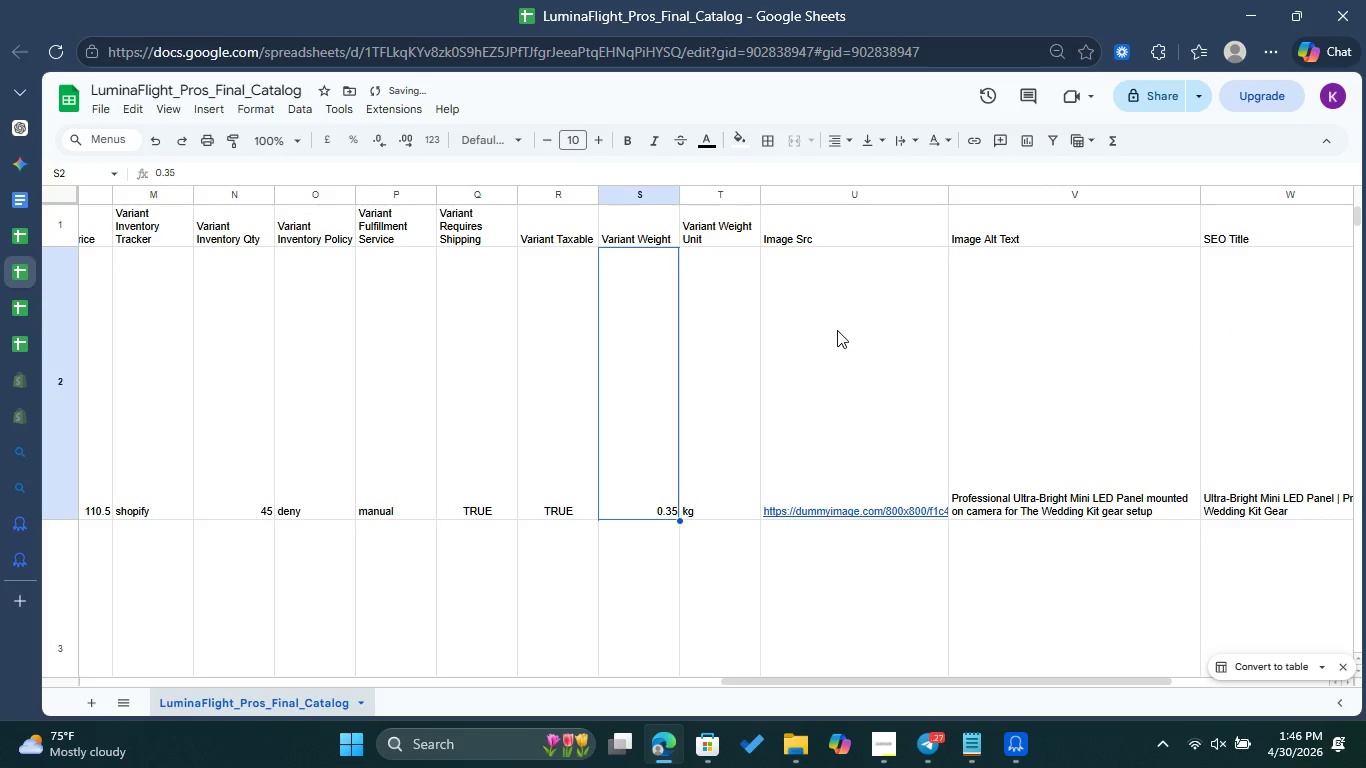 
left_click([837, 330])
 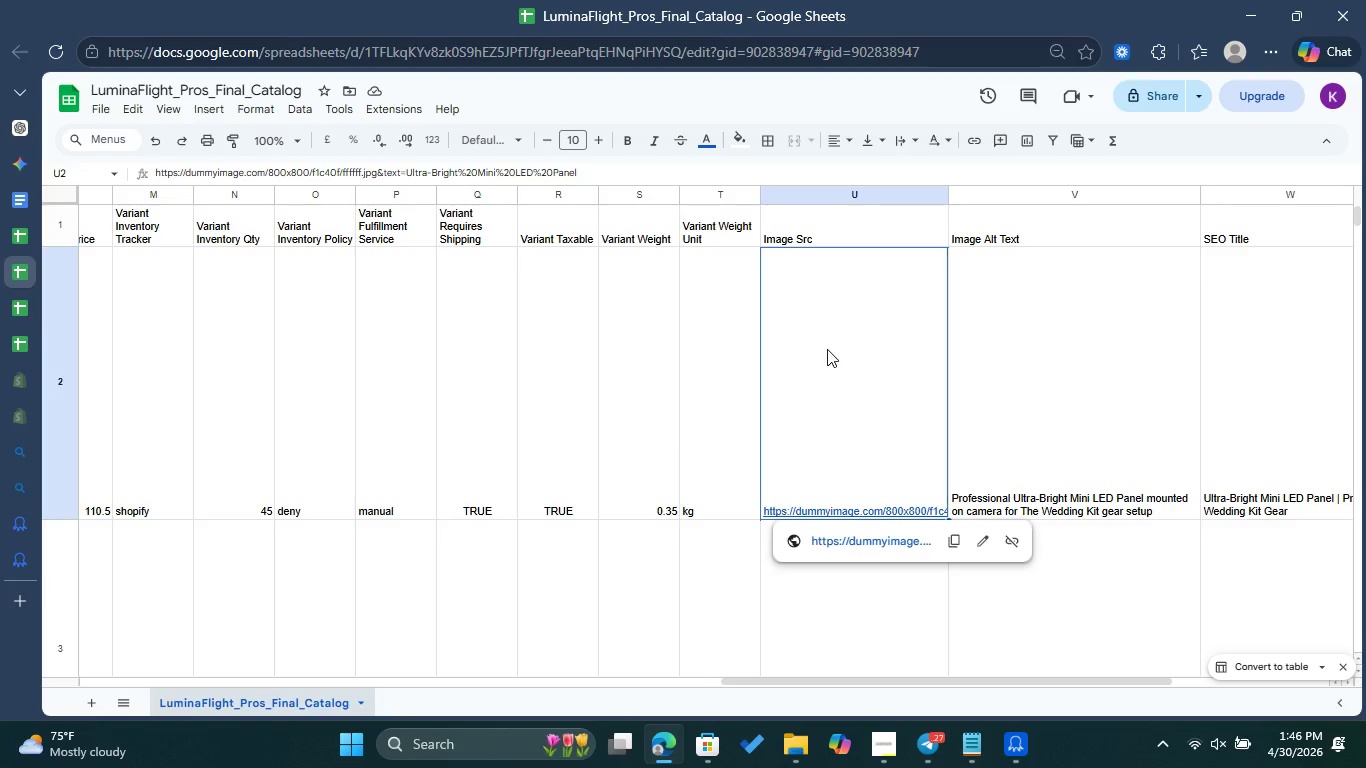 
wait(7.34)
 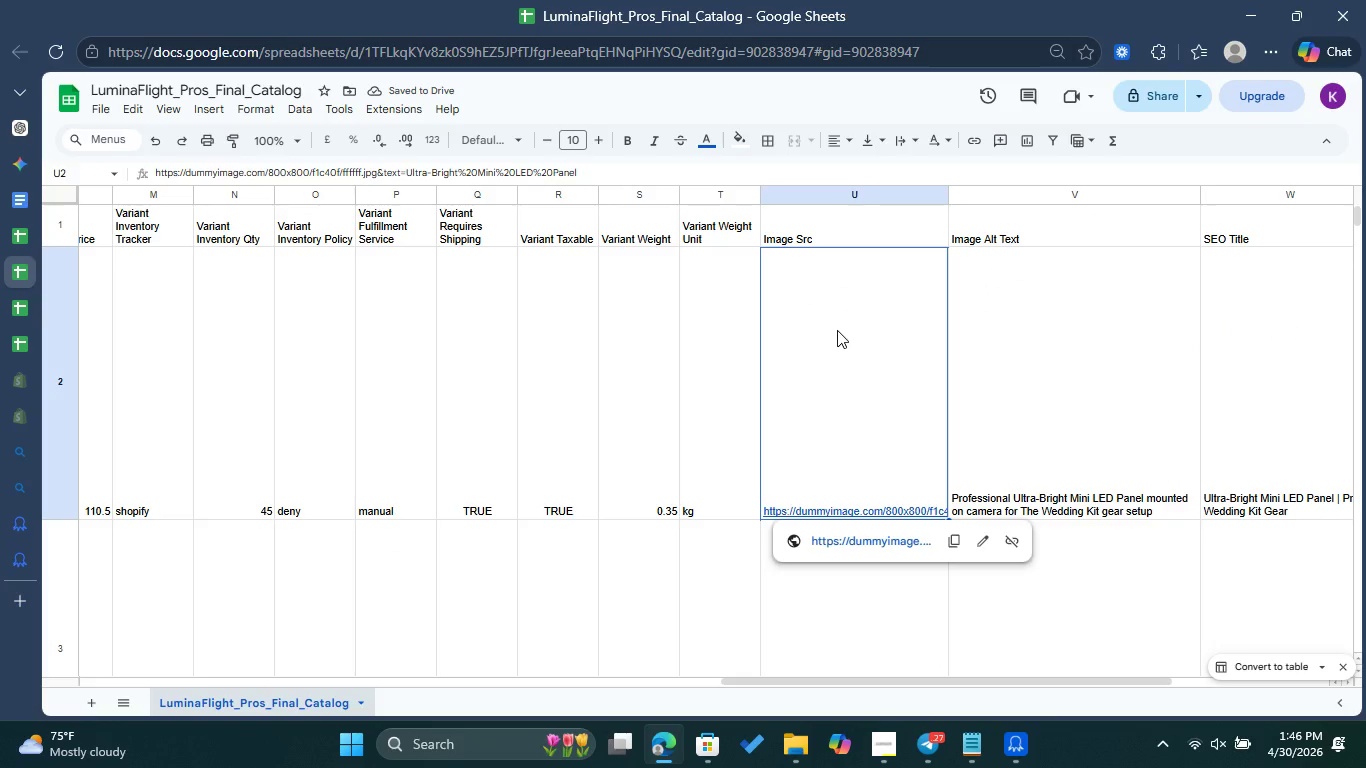 
left_click_drag(start_coordinate=[807, 682], to_coordinate=[5, 697])
 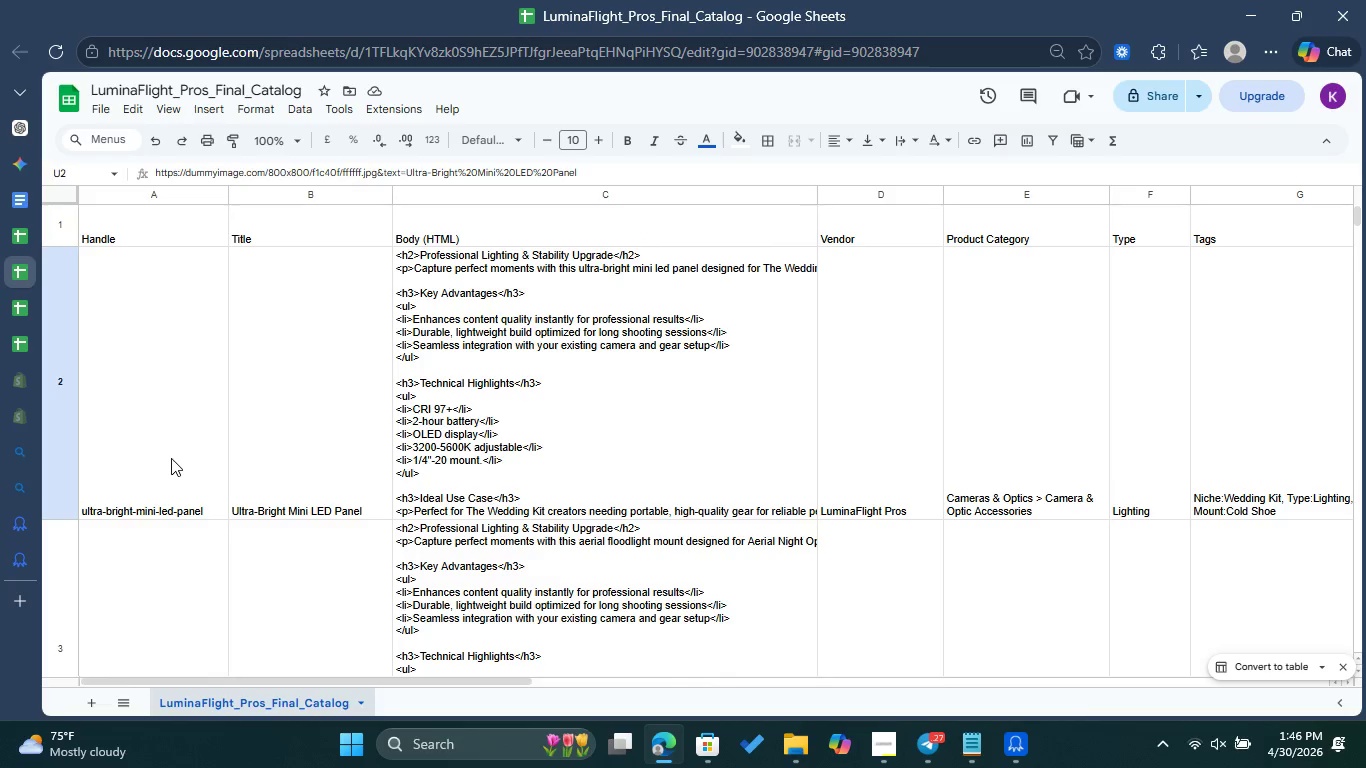 
left_click([171, 457])
 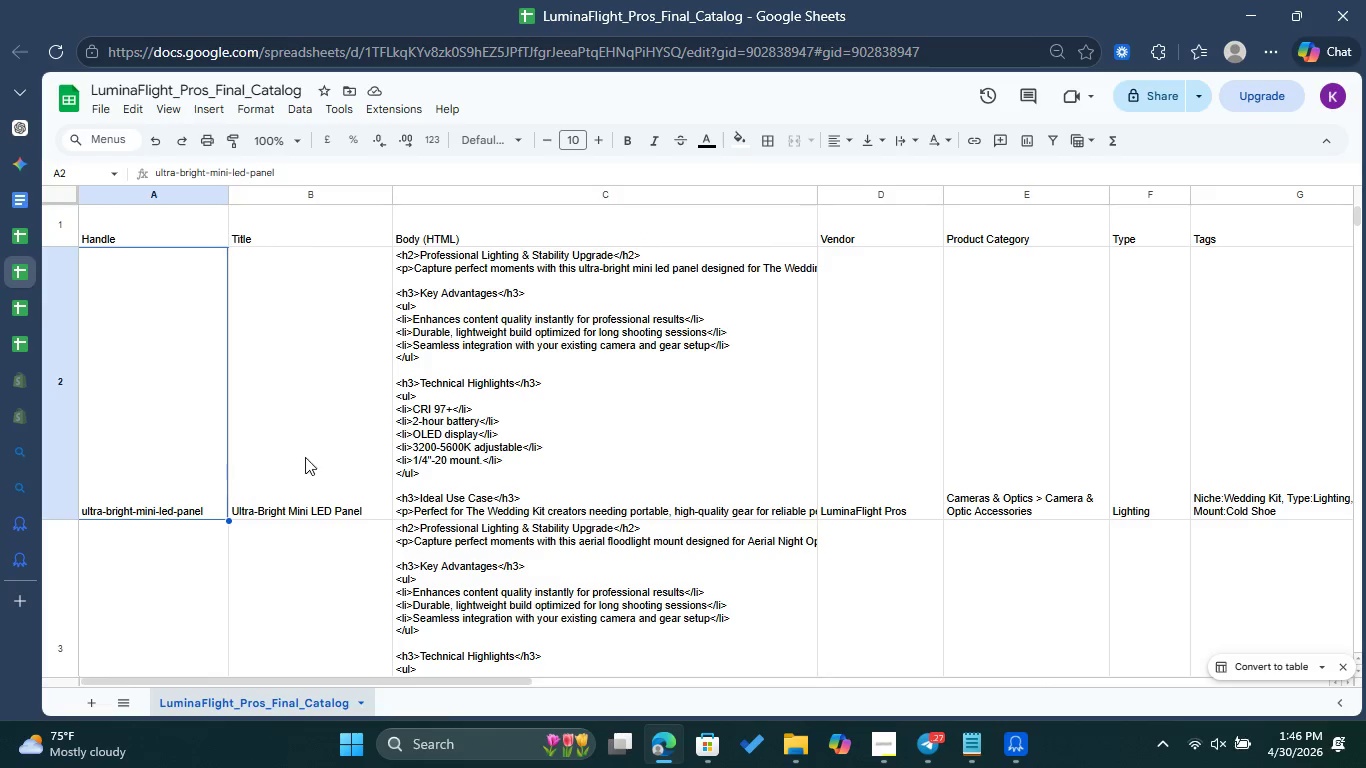 
left_click([585, 410])
 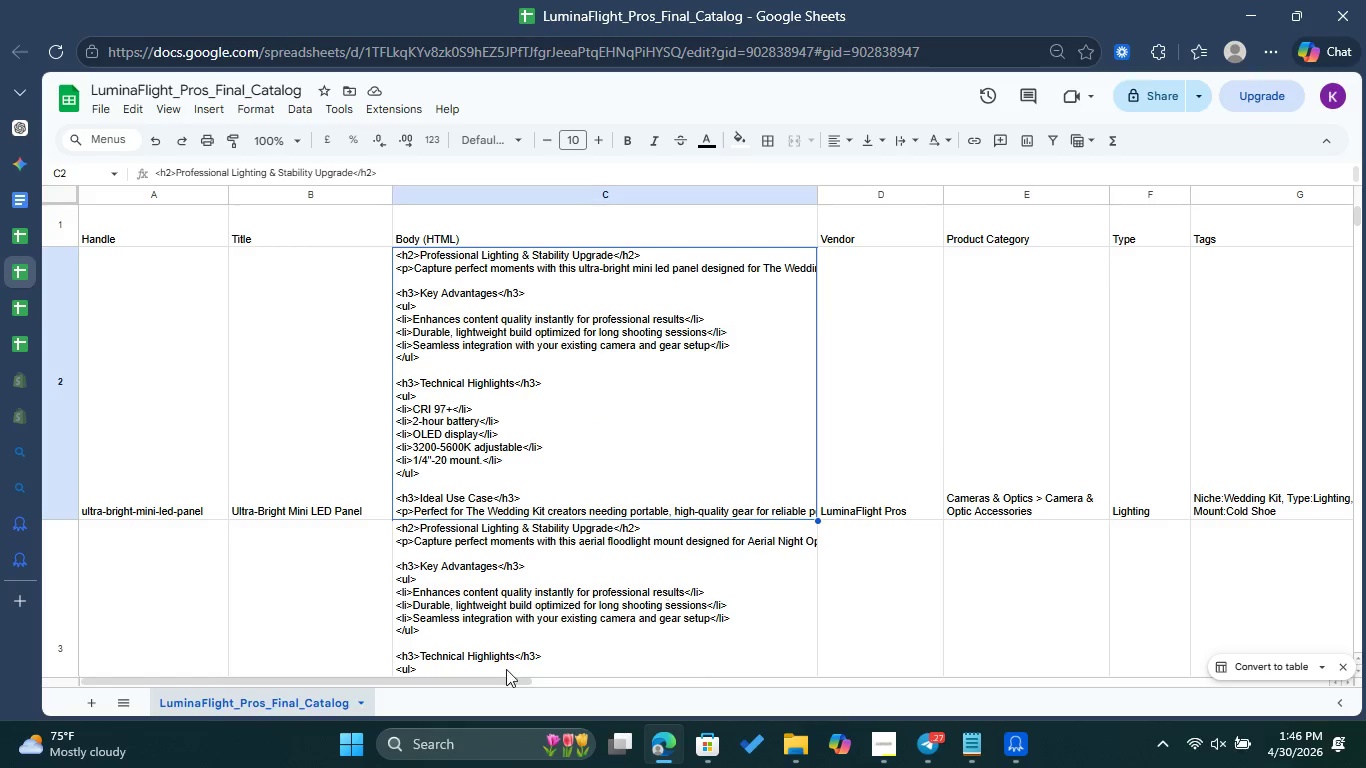 
left_click_drag(start_coordinate=[488, 680], to_coordinate=[751, 706])
 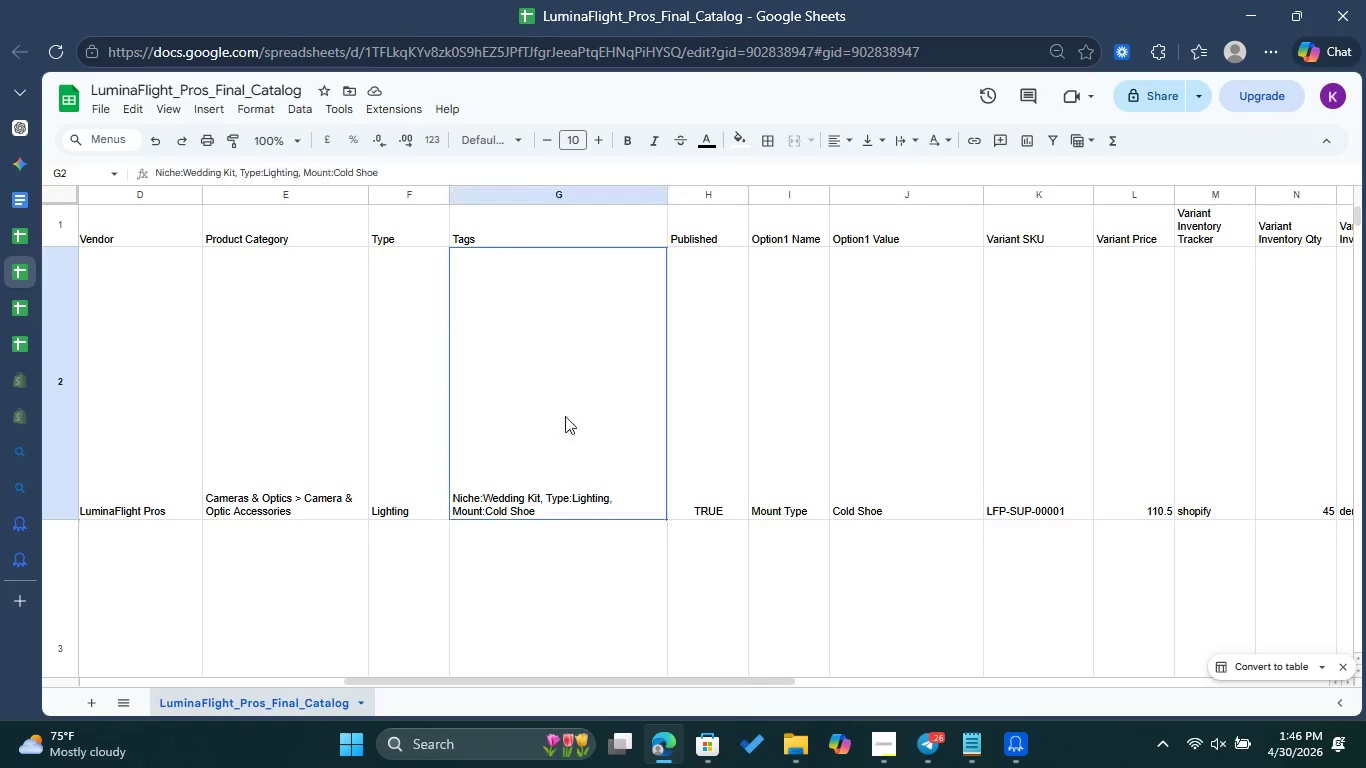 
double_click([565, 416])
 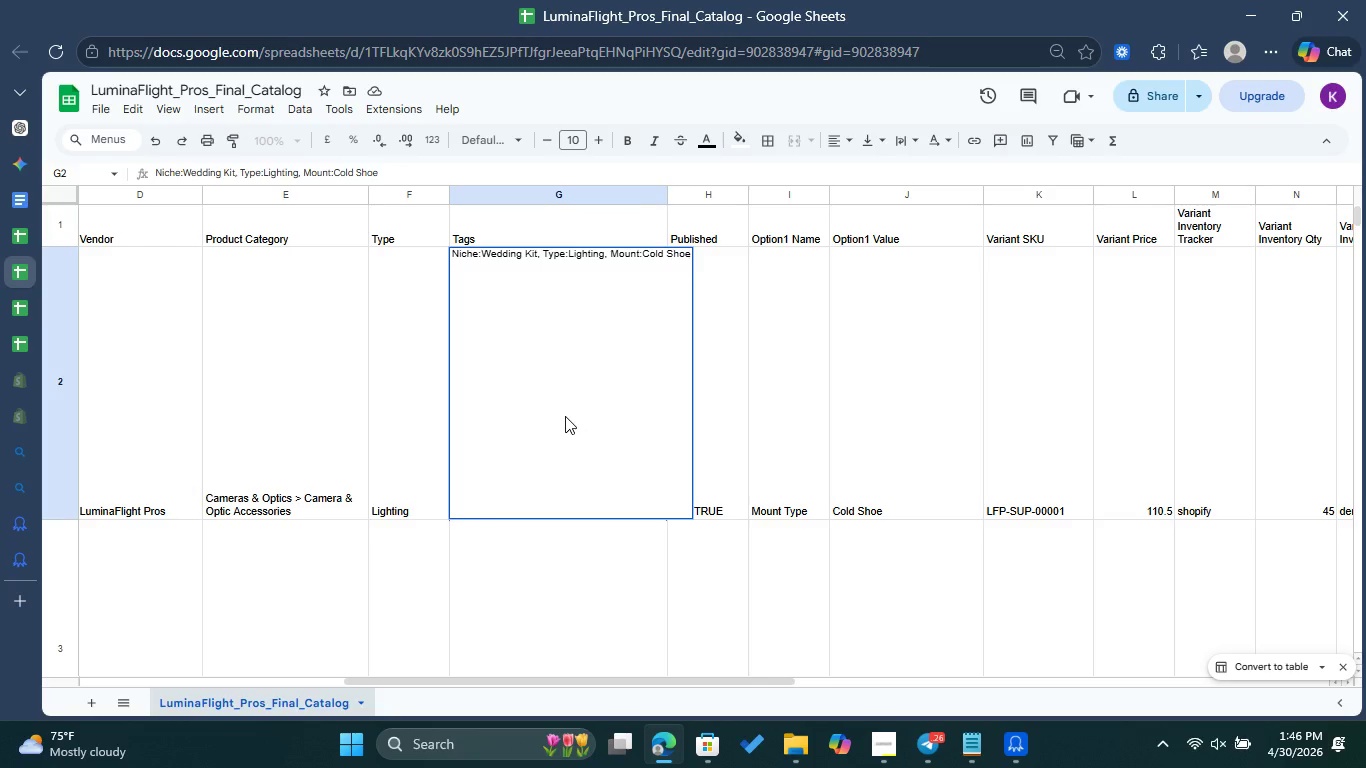 
wait(10.89)
 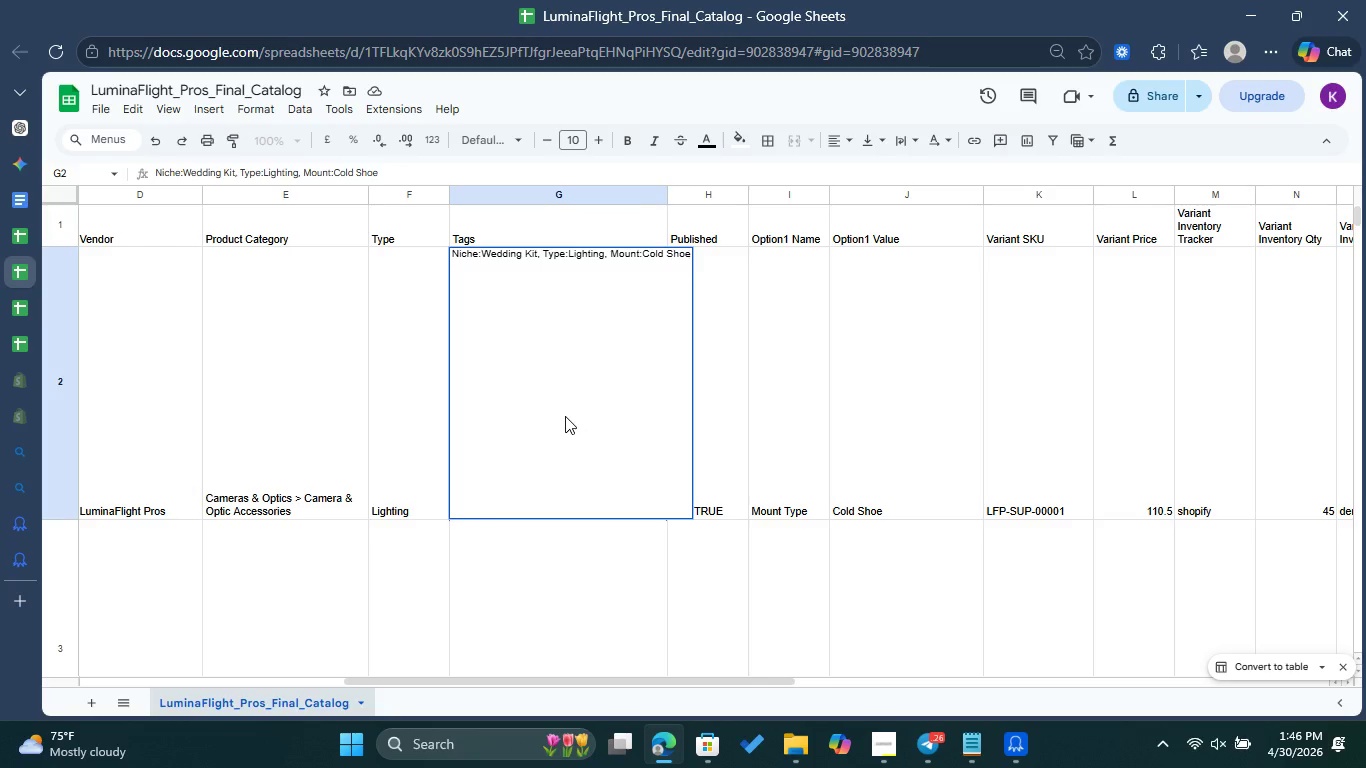 
double_click([569, 367])
 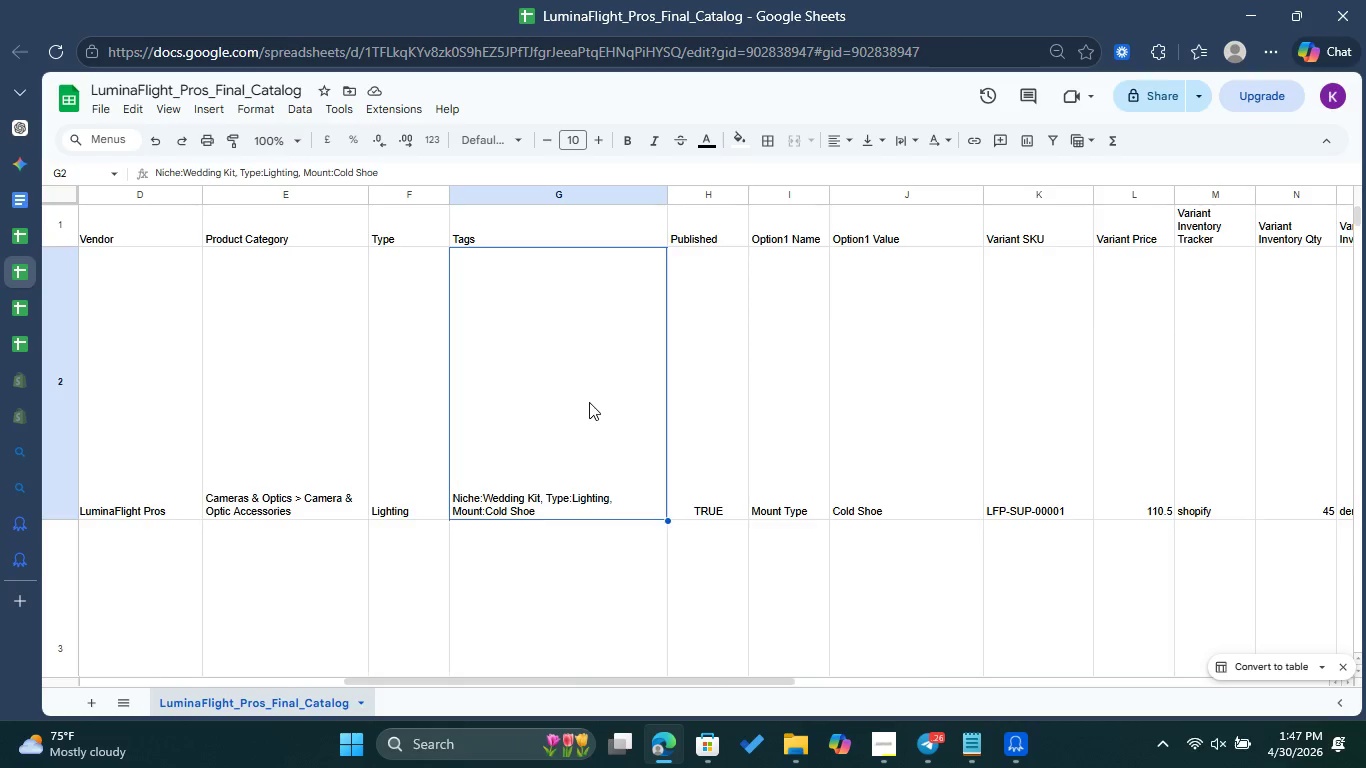 
scroll: coordinate [589, 402], scroll_direction: down, amount: 5.0
 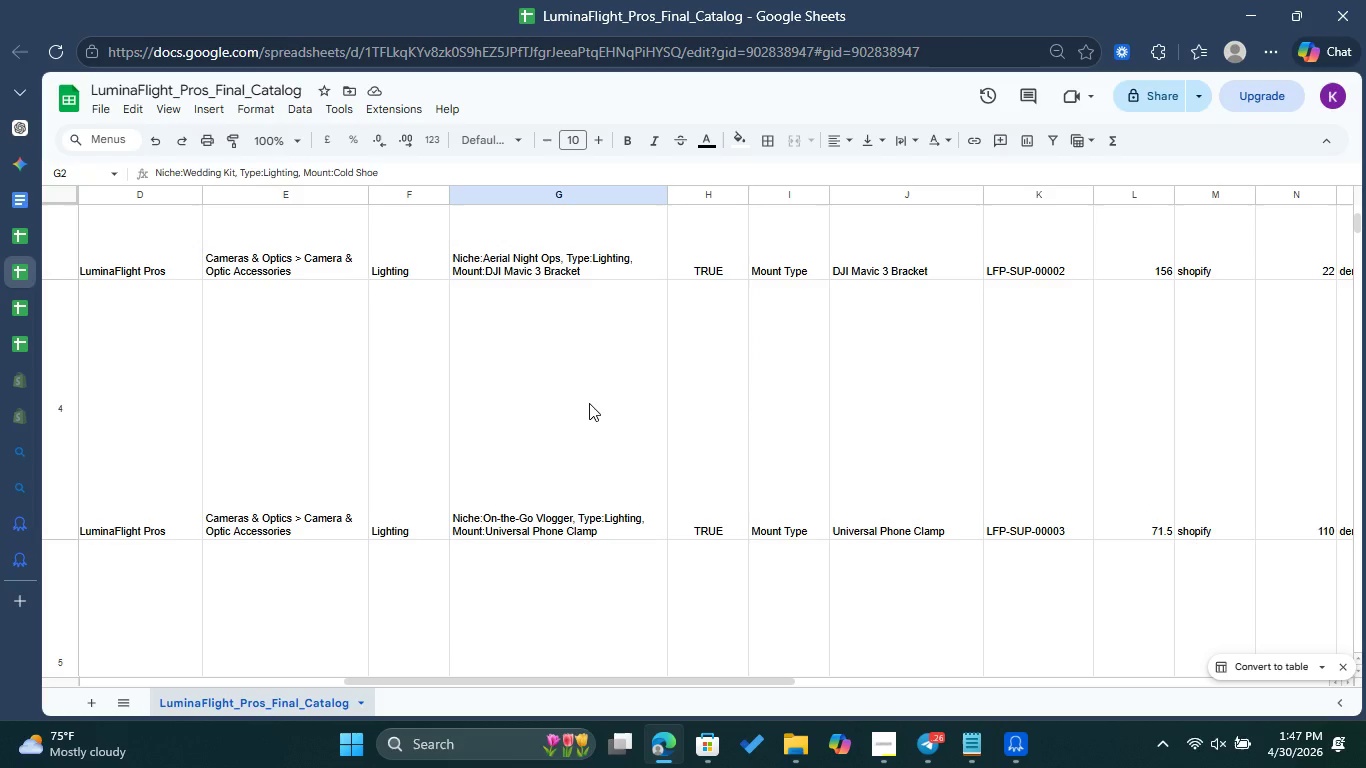 
double_click([586, 403])
 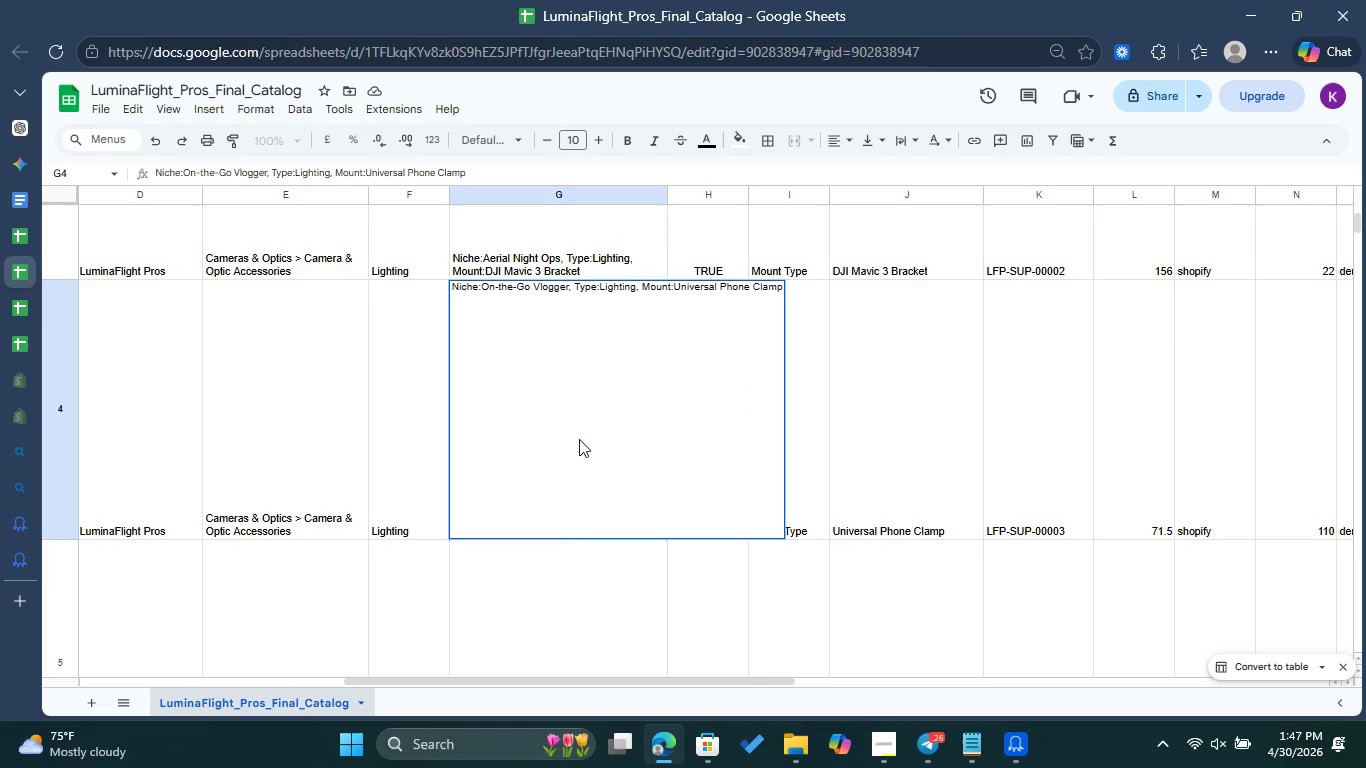 
left_click([557, 587])
 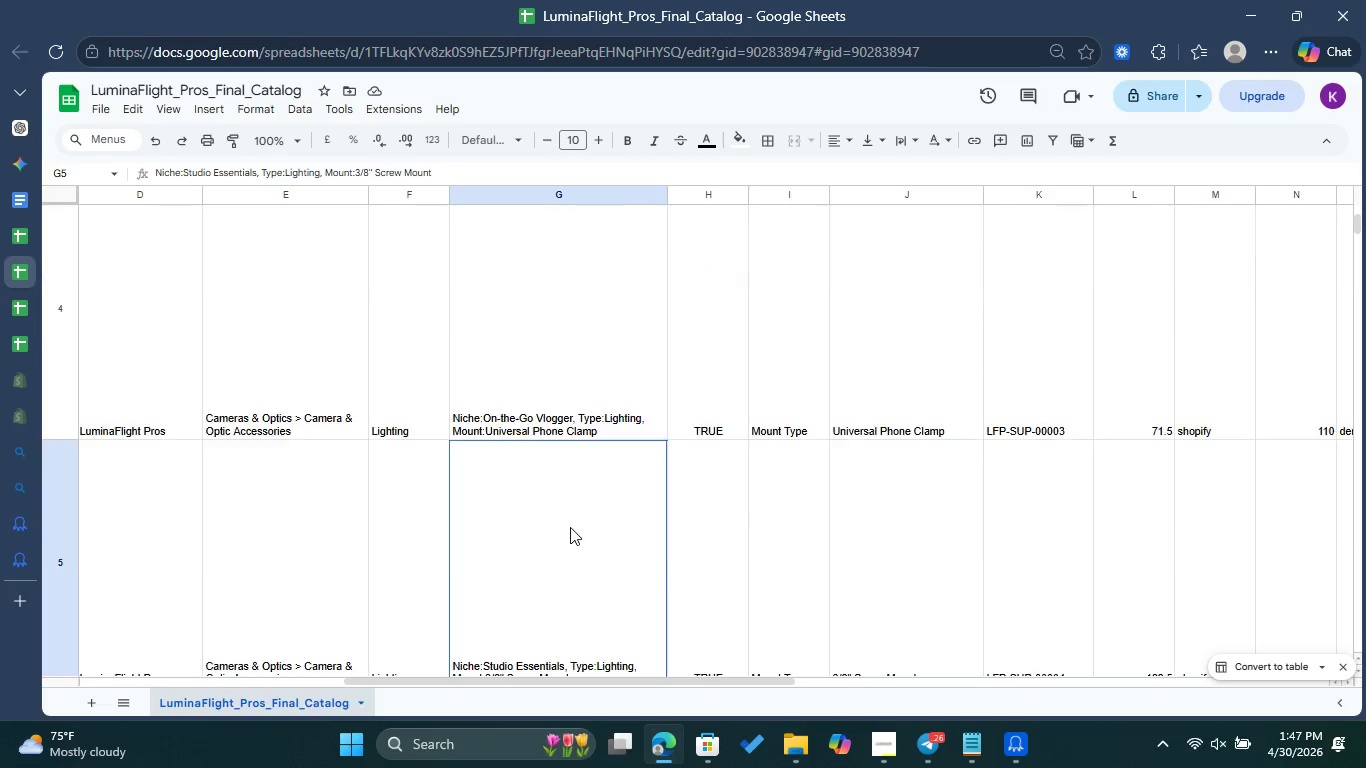 
scroll: coordinate [582, 469], scroll_direction: down, amount: 6.0
 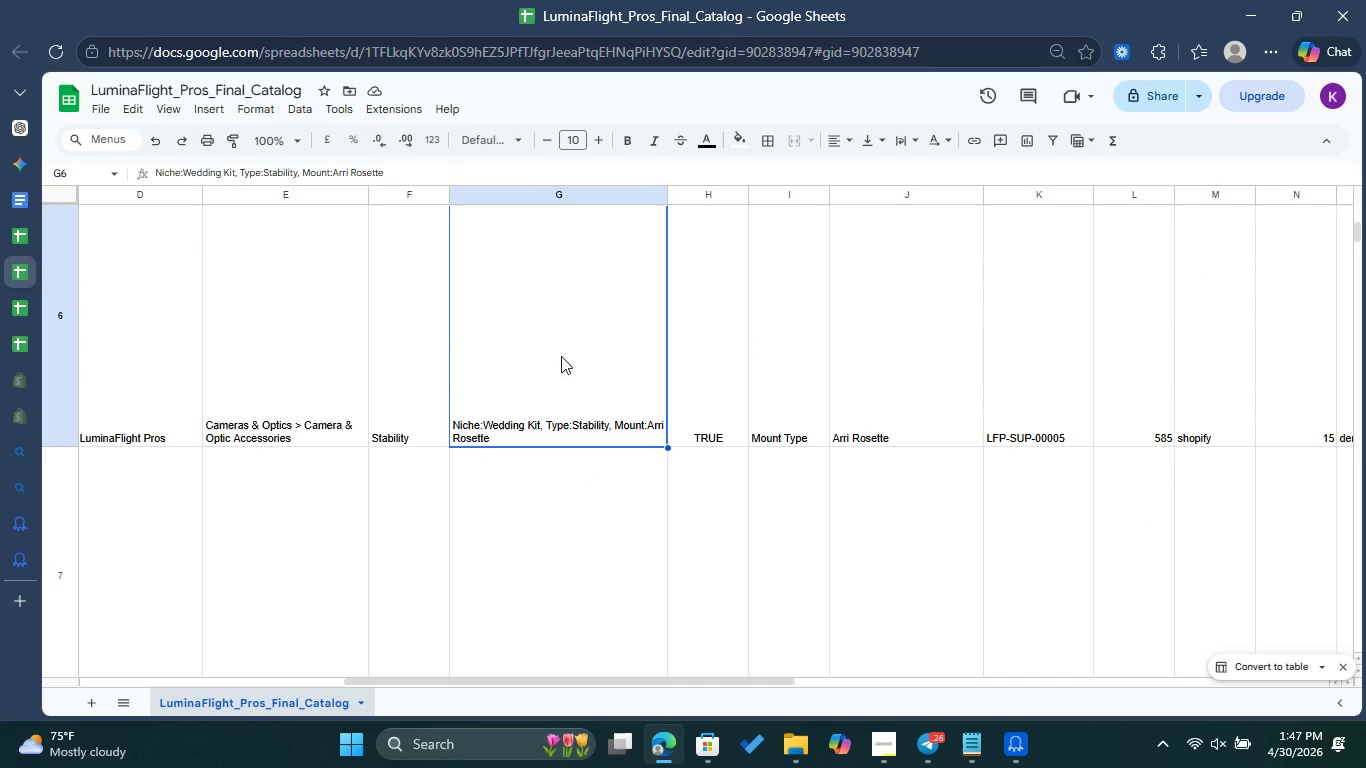 
double_click([561, 356])
 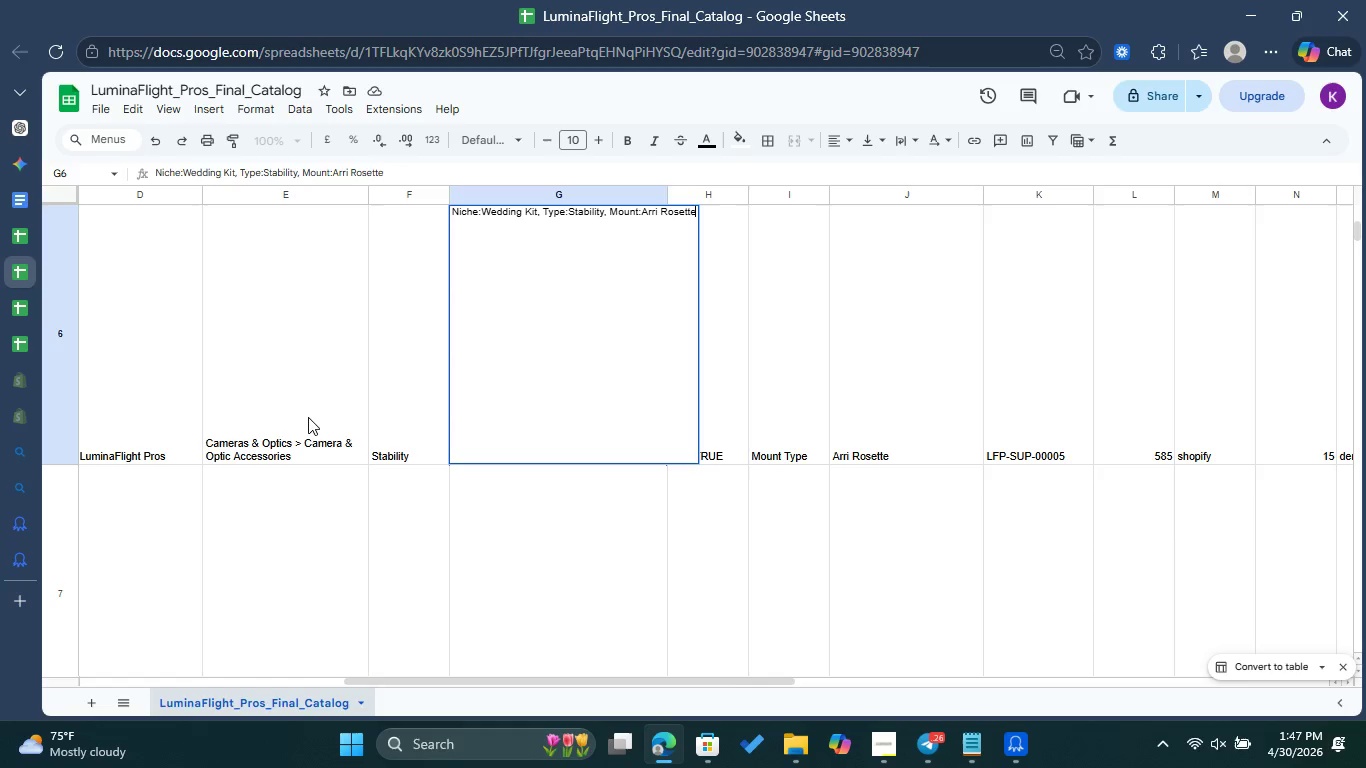 
wait(25.2)
 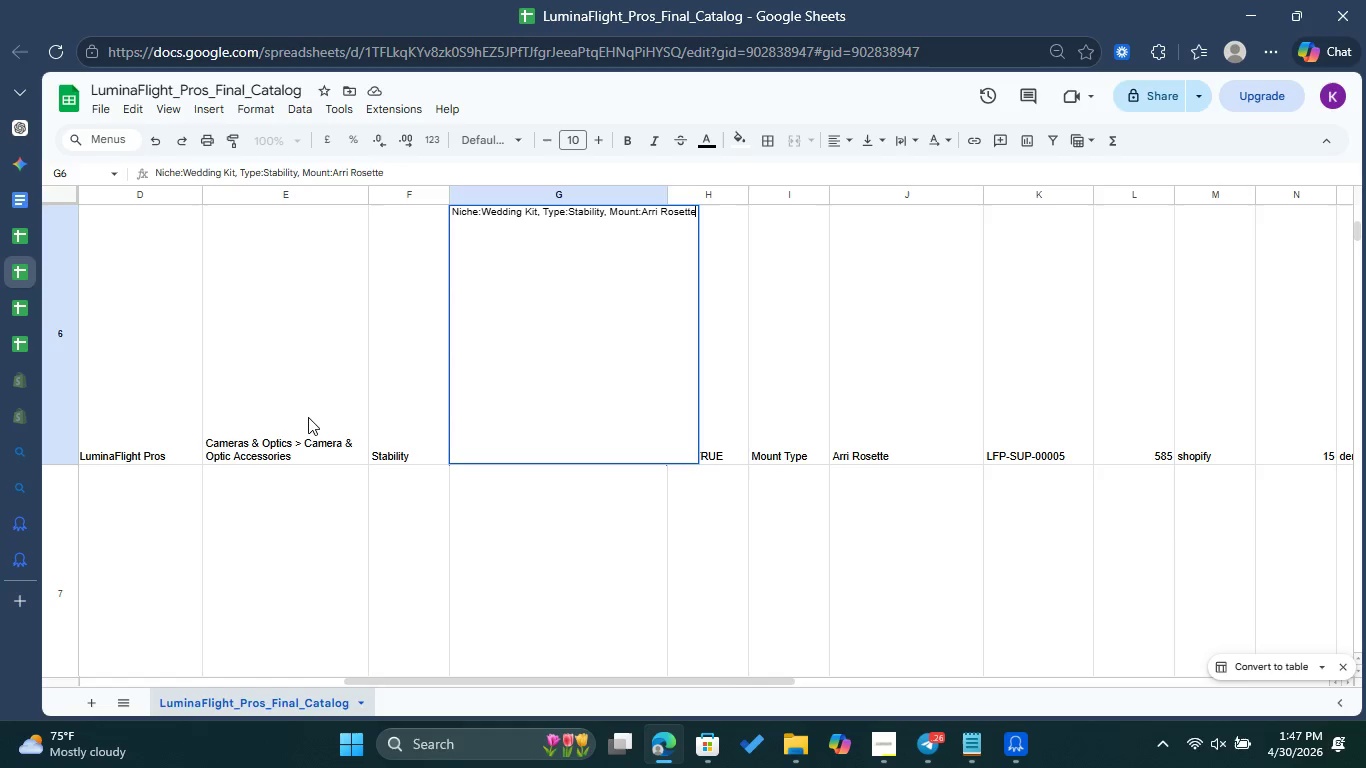 
left_click([569, 519])
 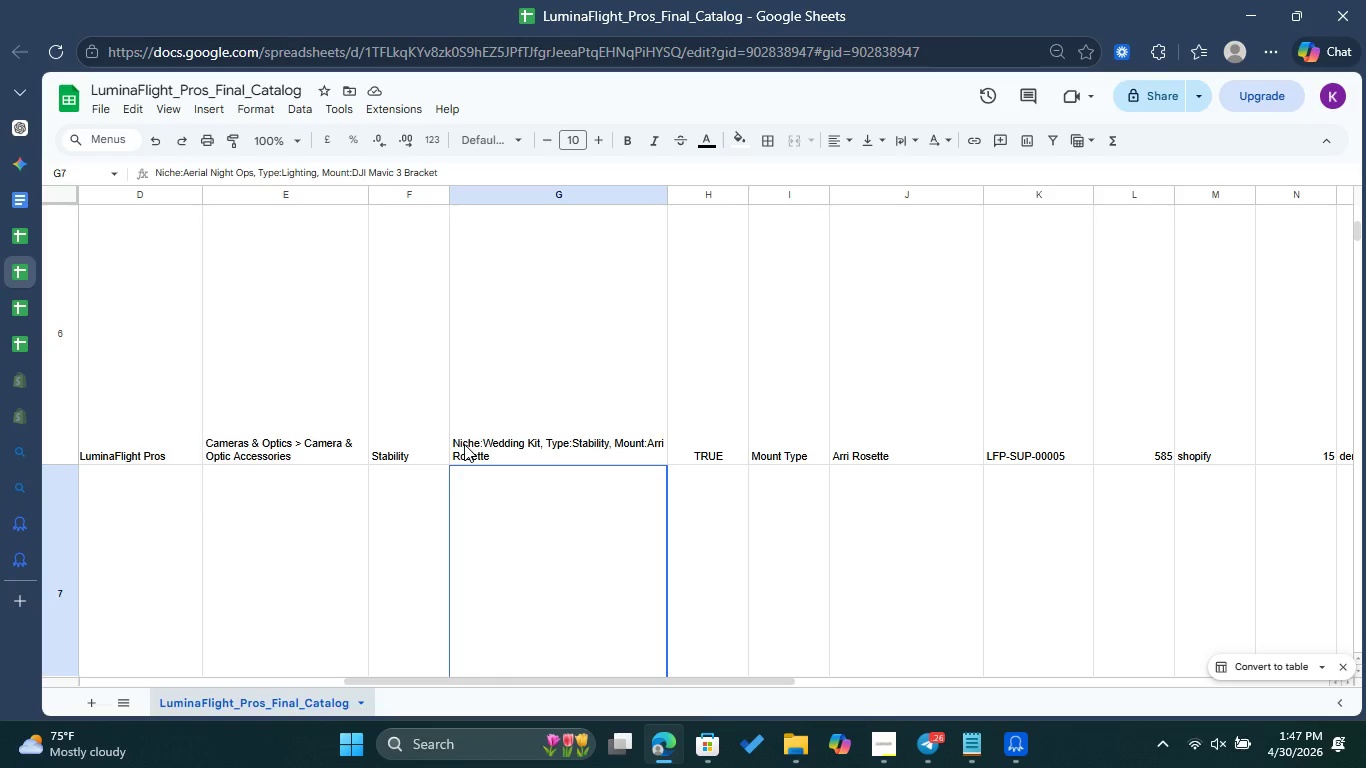 
scroll: coordinate [581, 537], scroll_direction: down, amount: 17.0
 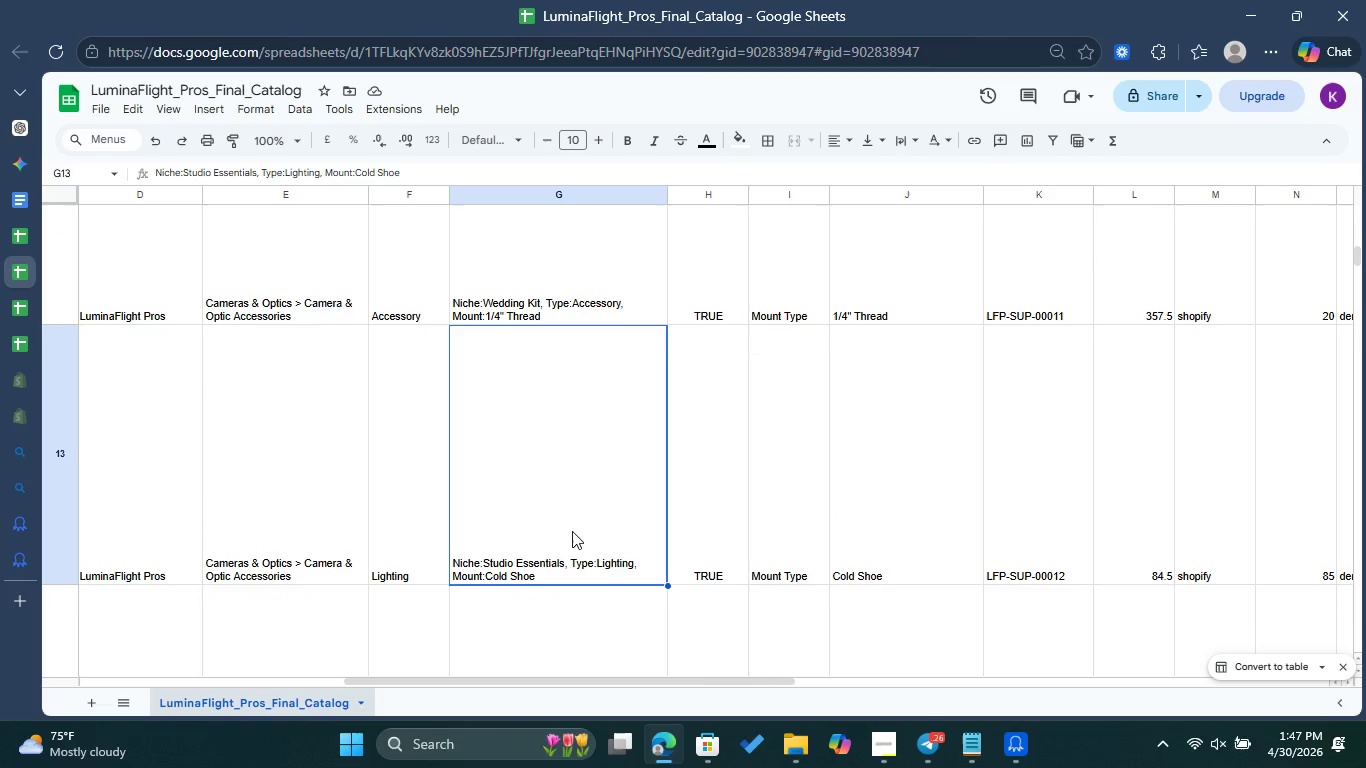 
double_click([572, 531])
 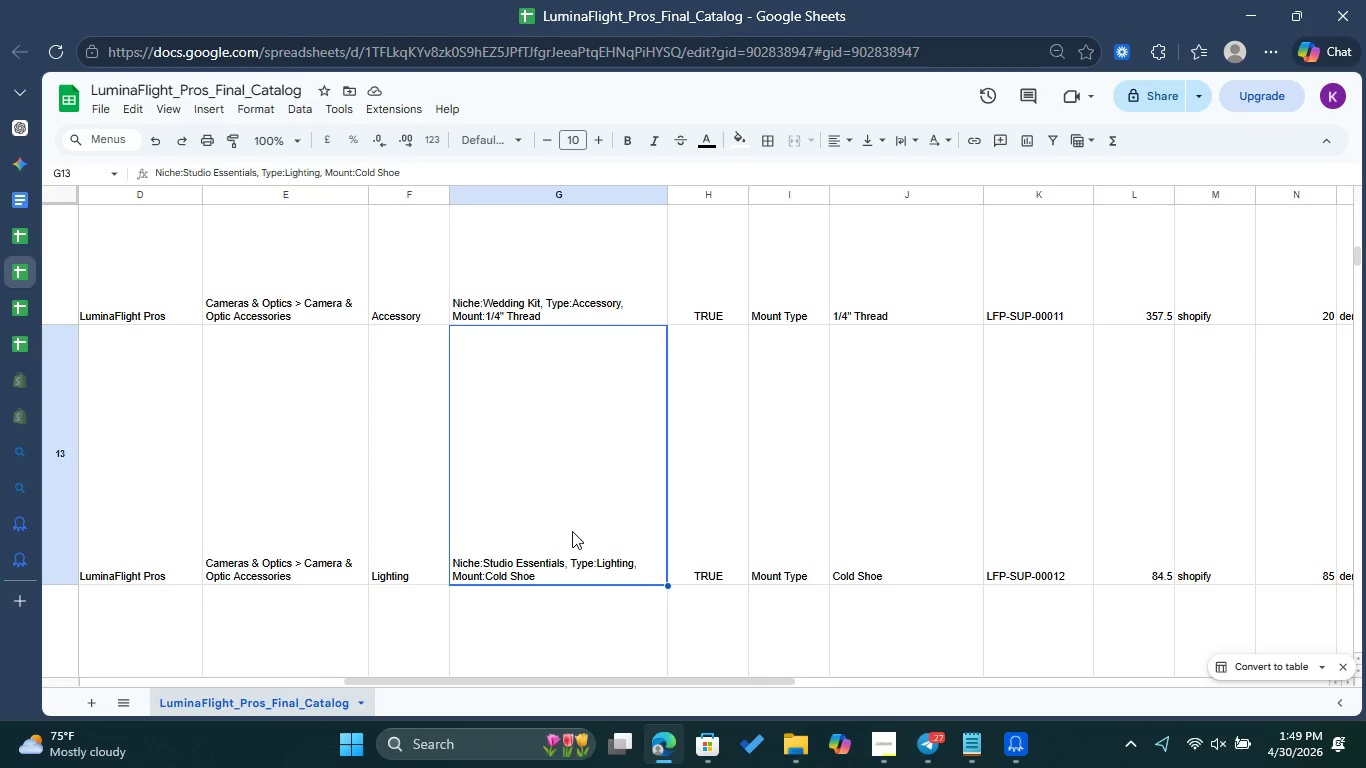 
wait(100.66)
 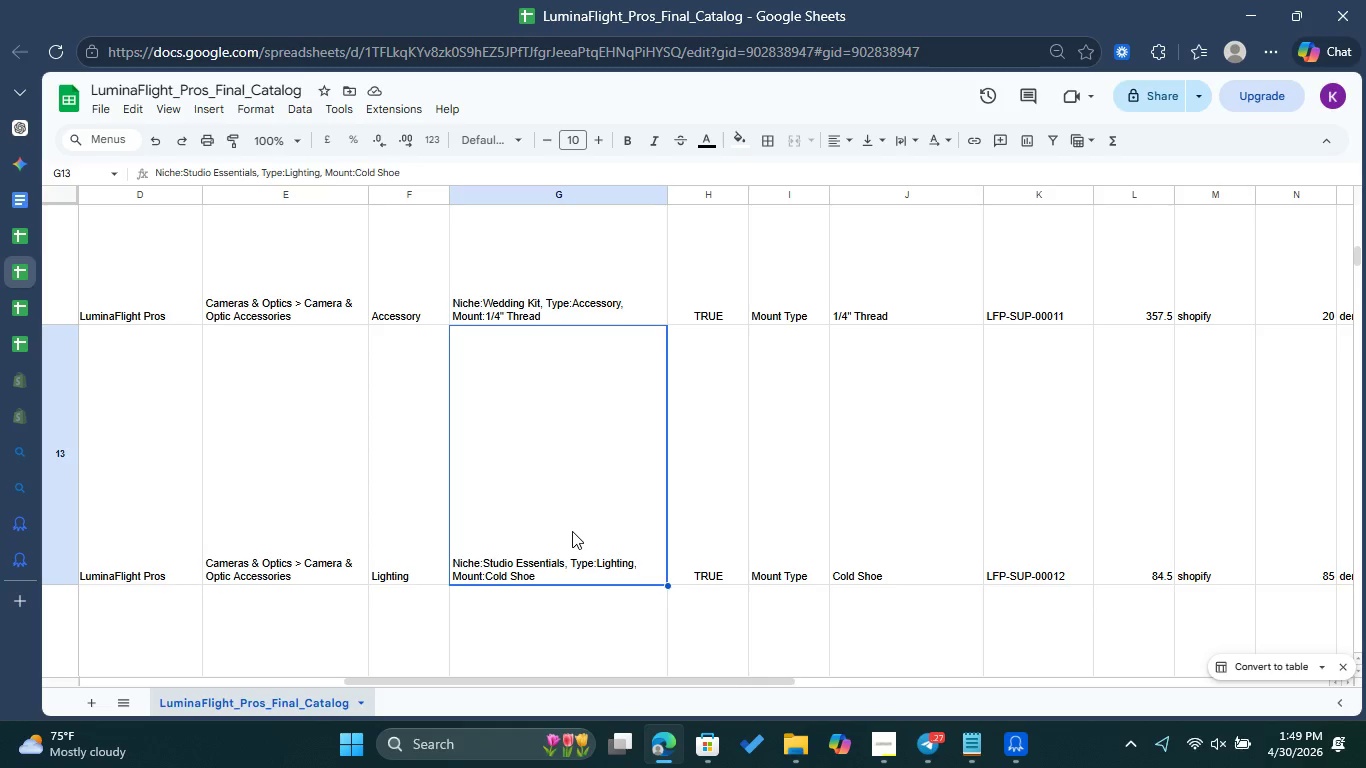 
scroll: coordinate [741, 330], scroll_direction: up, amount: 25.0
 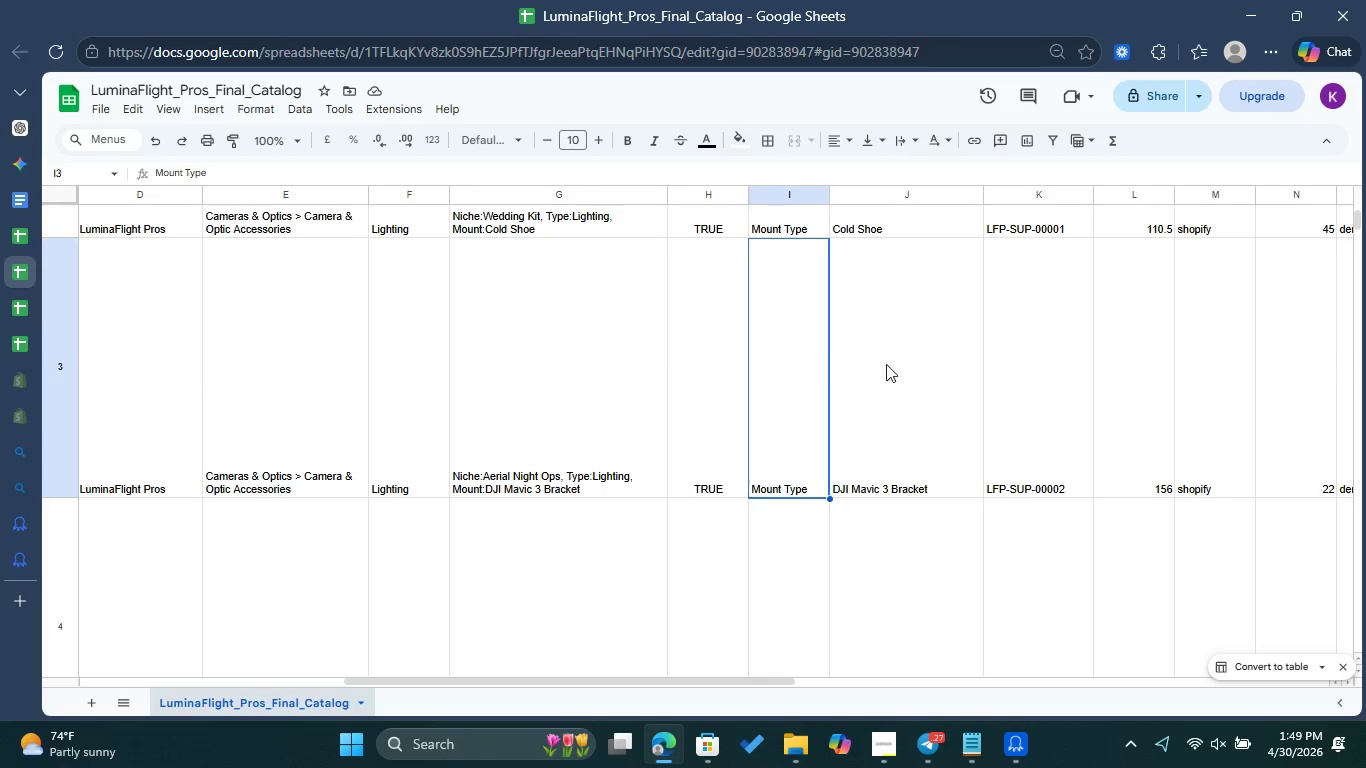 
double_click([896, 363])
 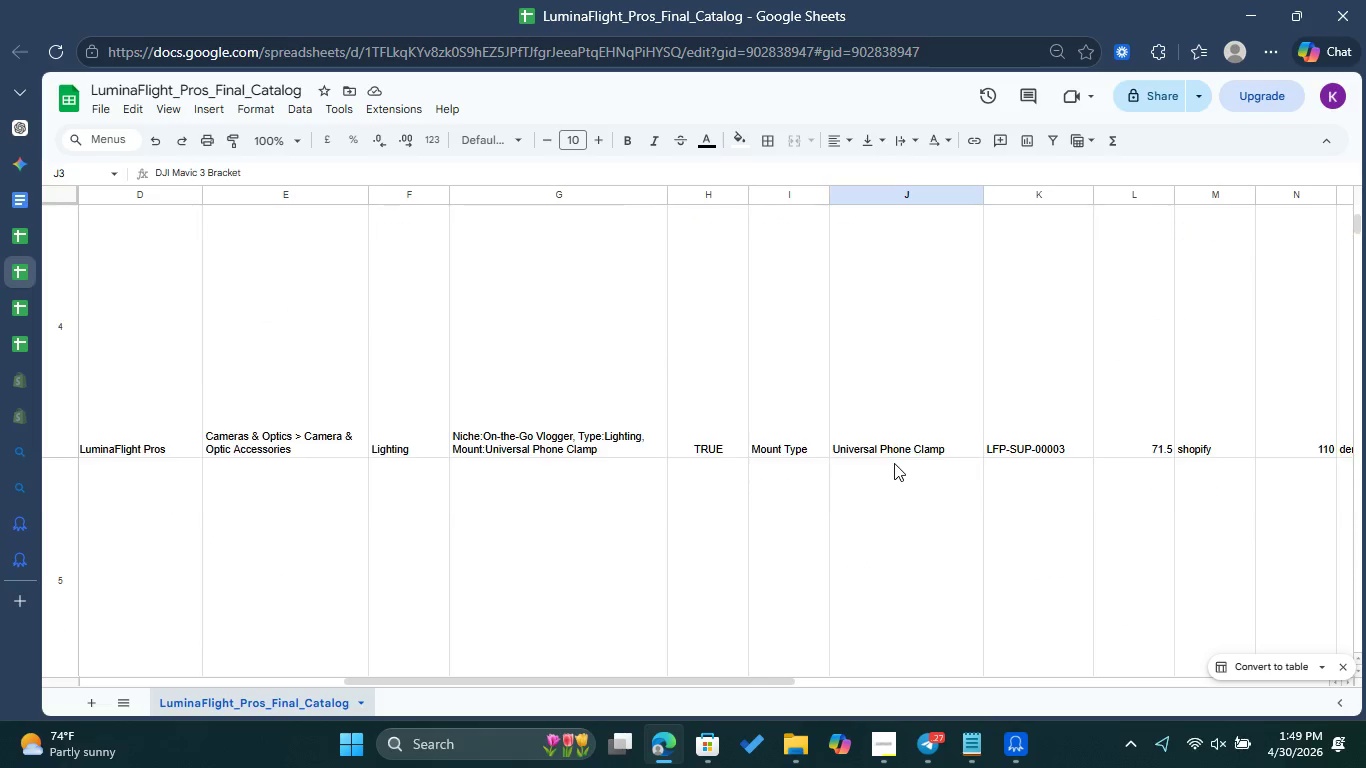 
scroll: coordinate [894, 463], scroll_direction: down, amount: 4.0
 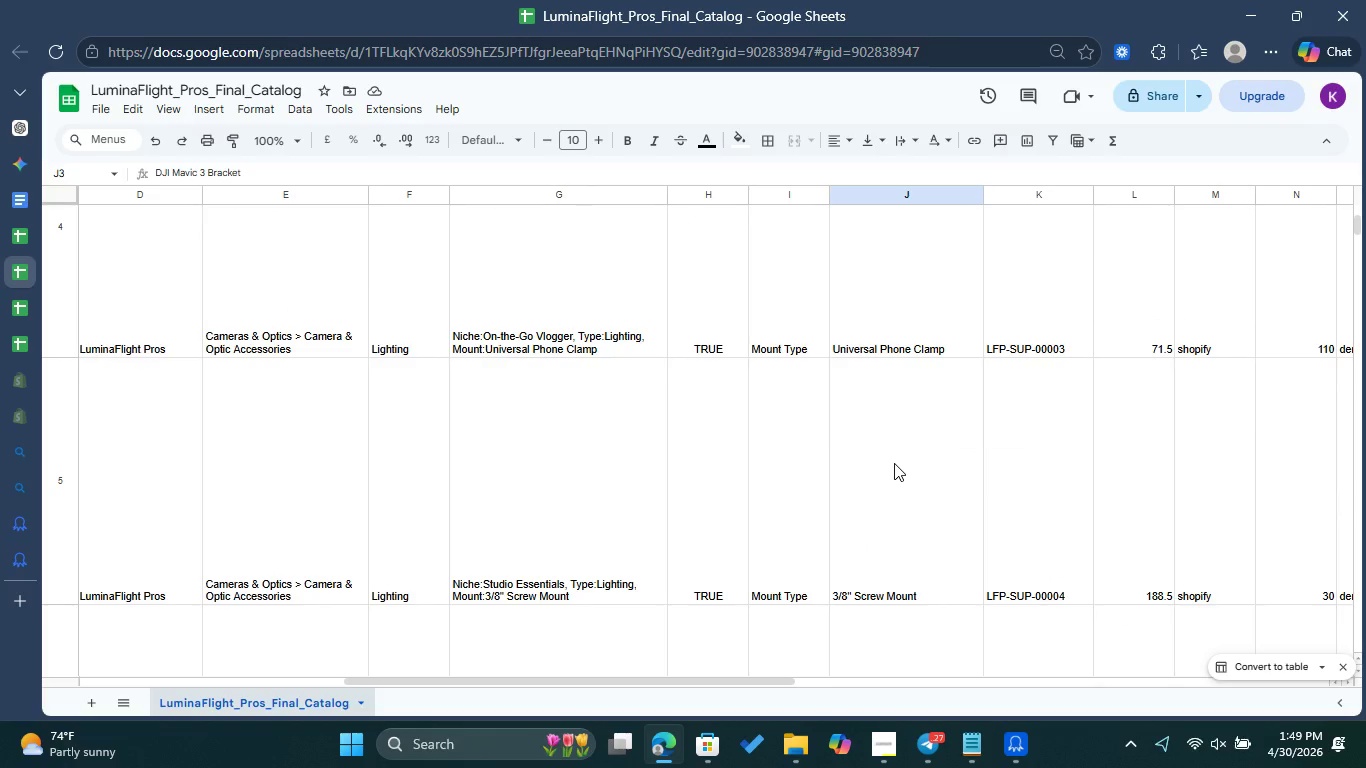 
left_click([894, 463])
 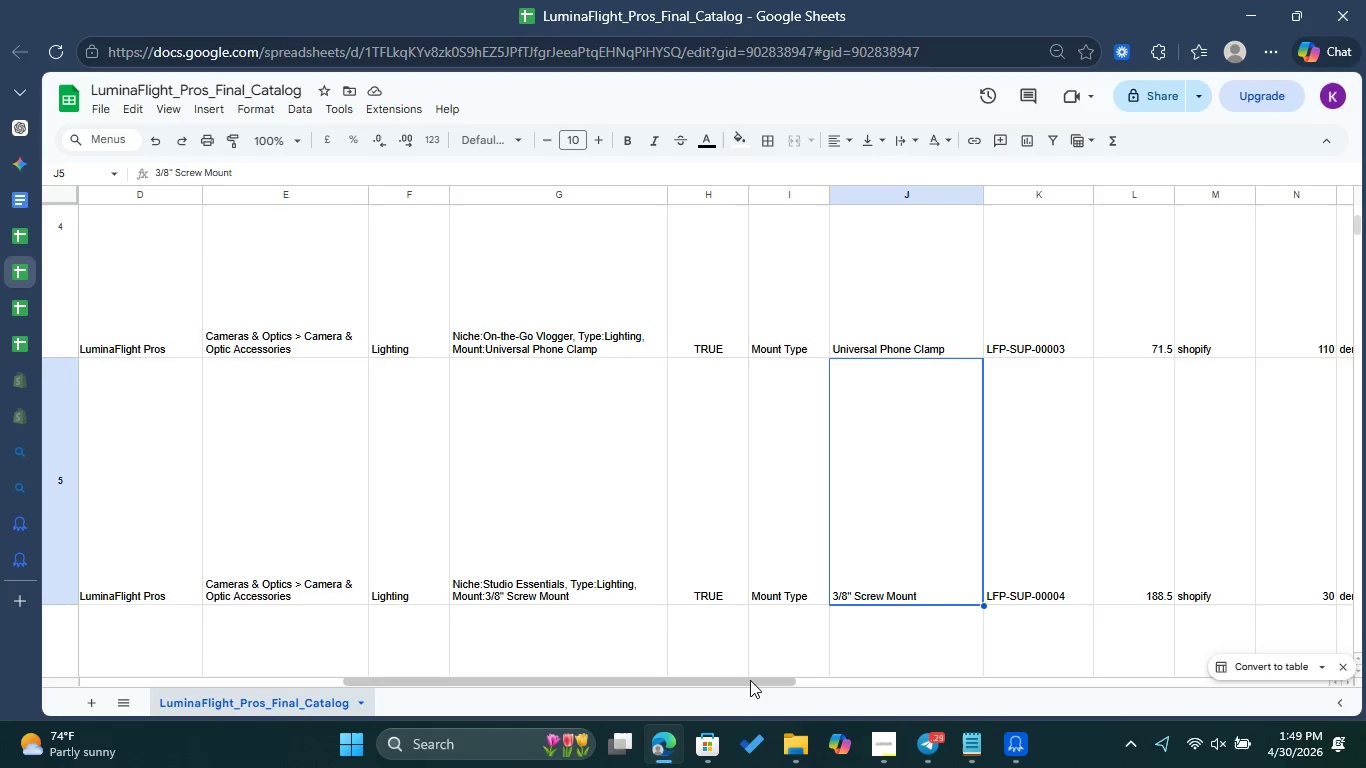 
left_click_drag(start_coordinate=[750, 679], to_coordinate=[911, 683])
 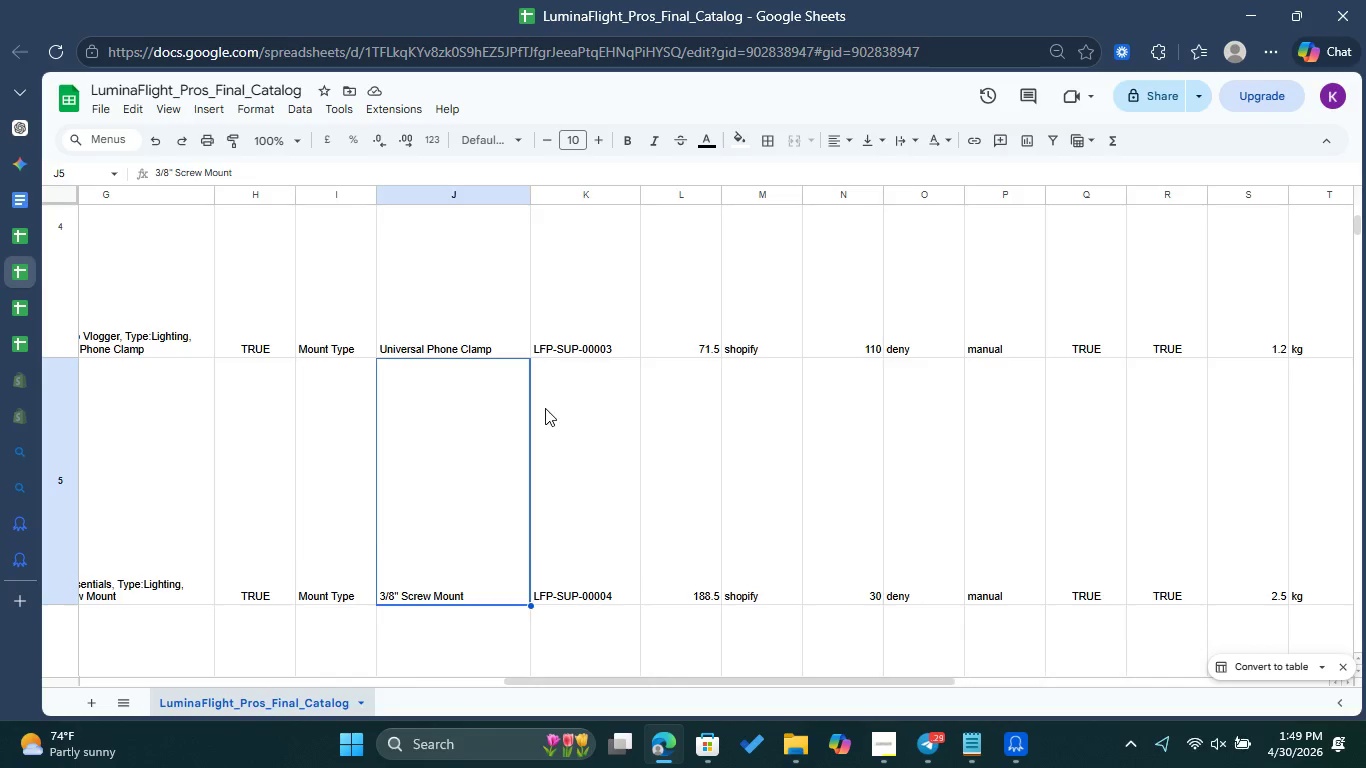 
left_click([600, 350])
 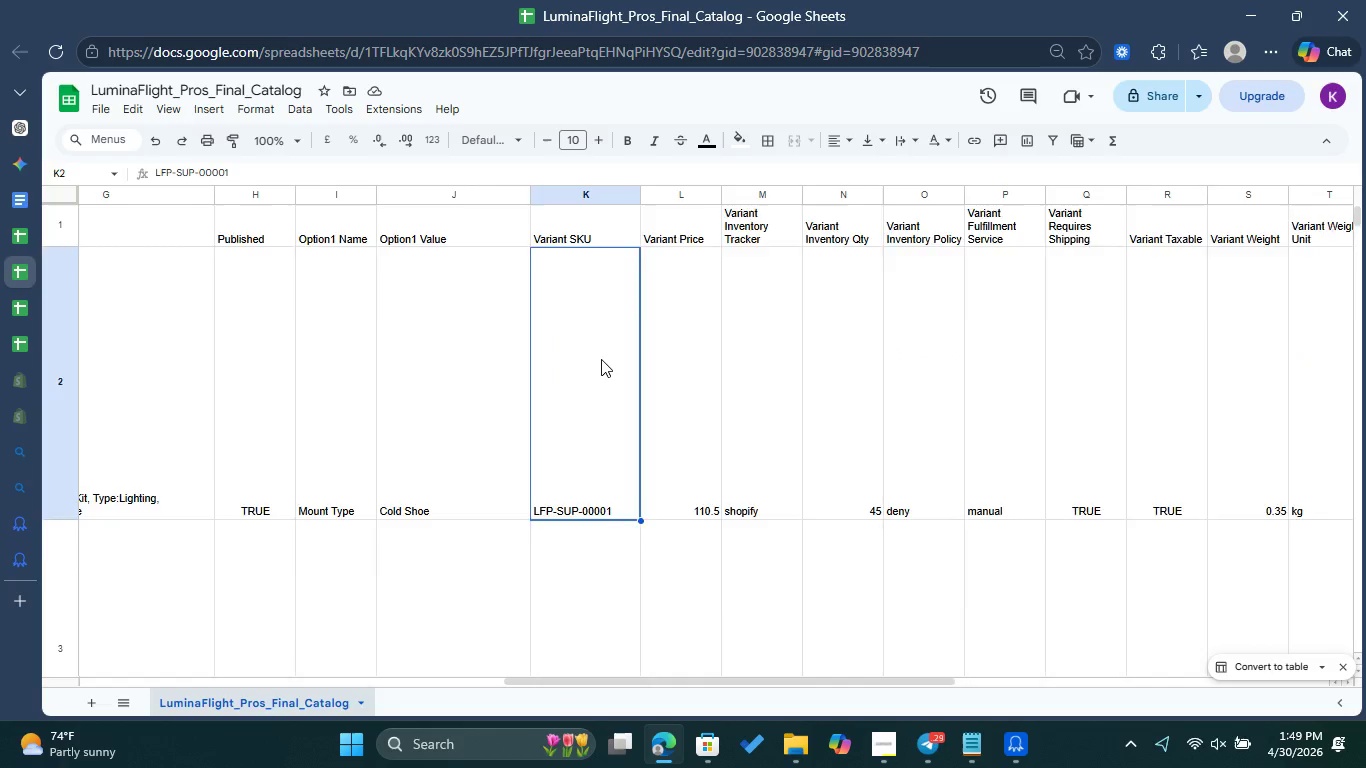 
scroll: coordinate [600, 350], scroll_direction: up, amount: 17.0
 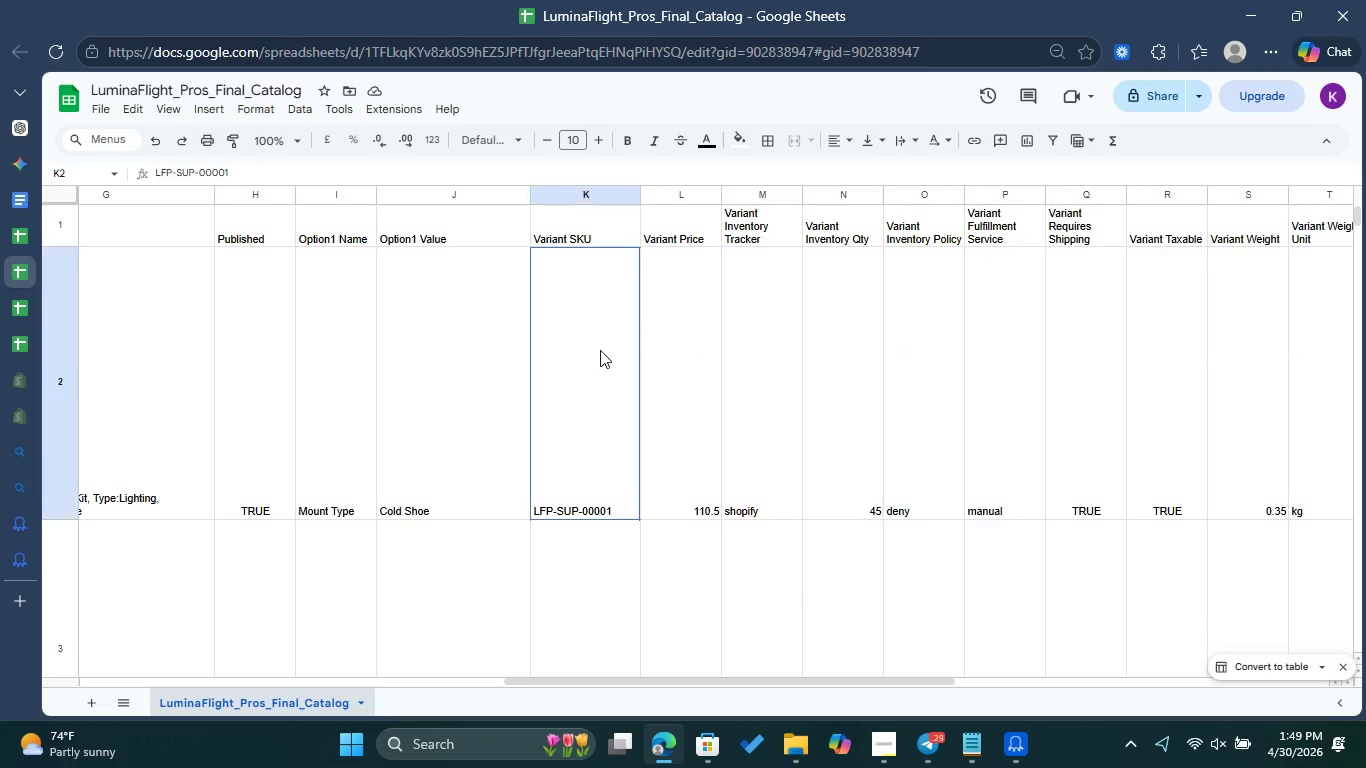 
scroll: coordinate [601, 361], scroll_direction: down, amount: 130.0
 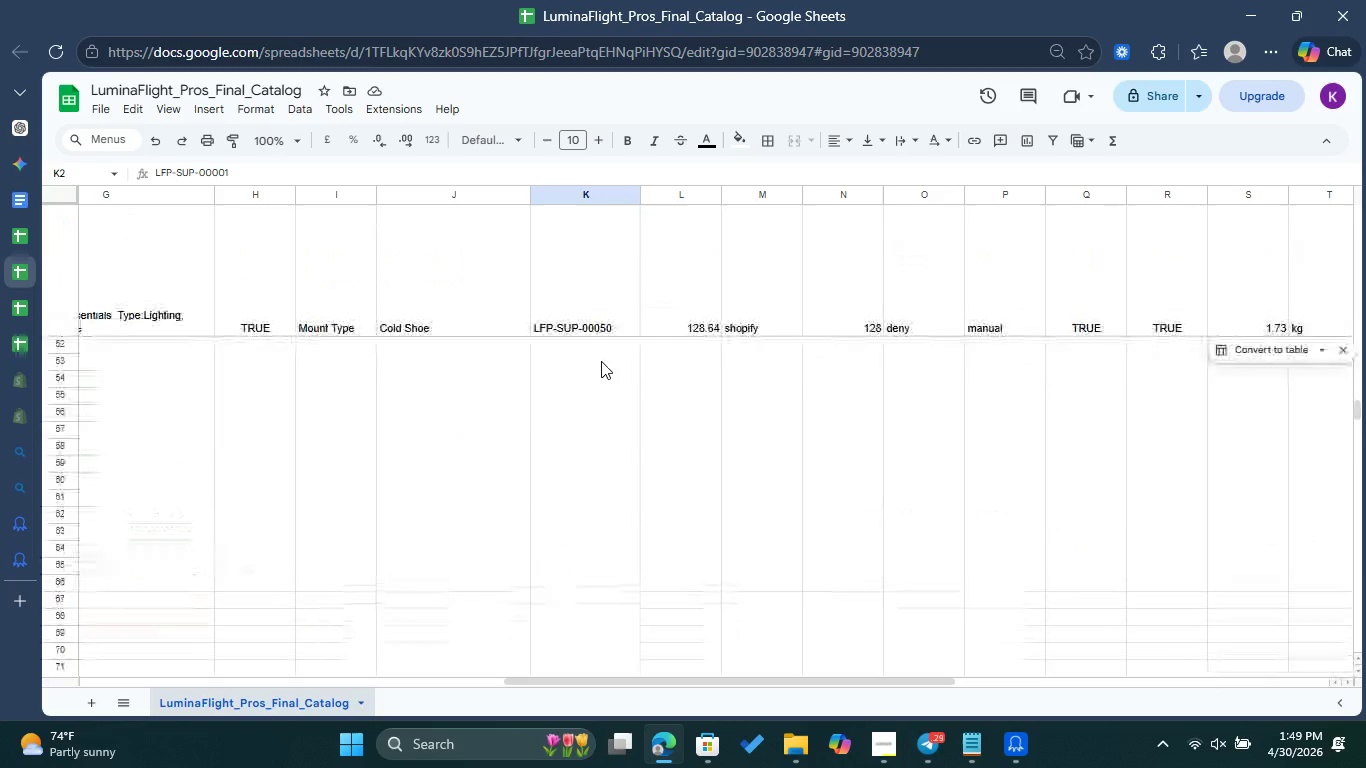 
scroll: coordinate [601, 361], scroll_direction: up, amount: 3.0
 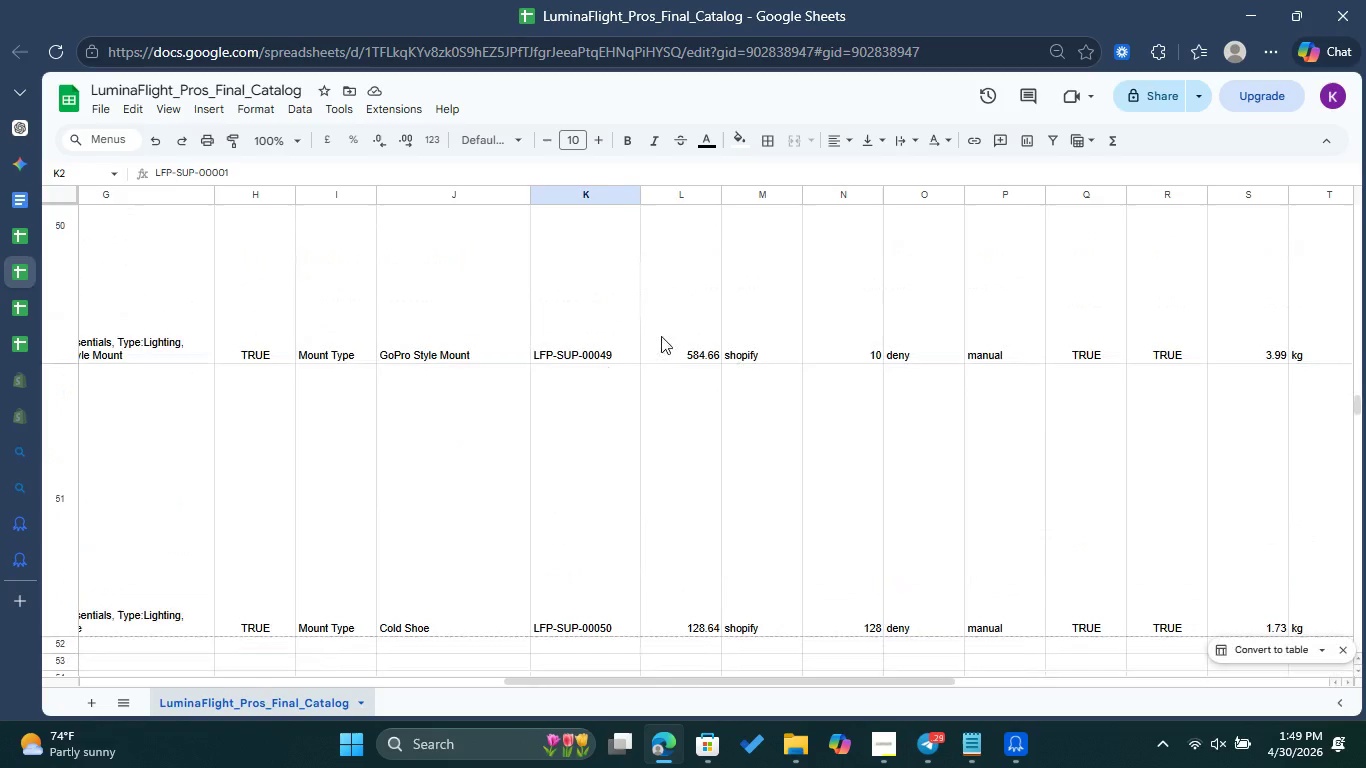 
left_click([668, 326])
 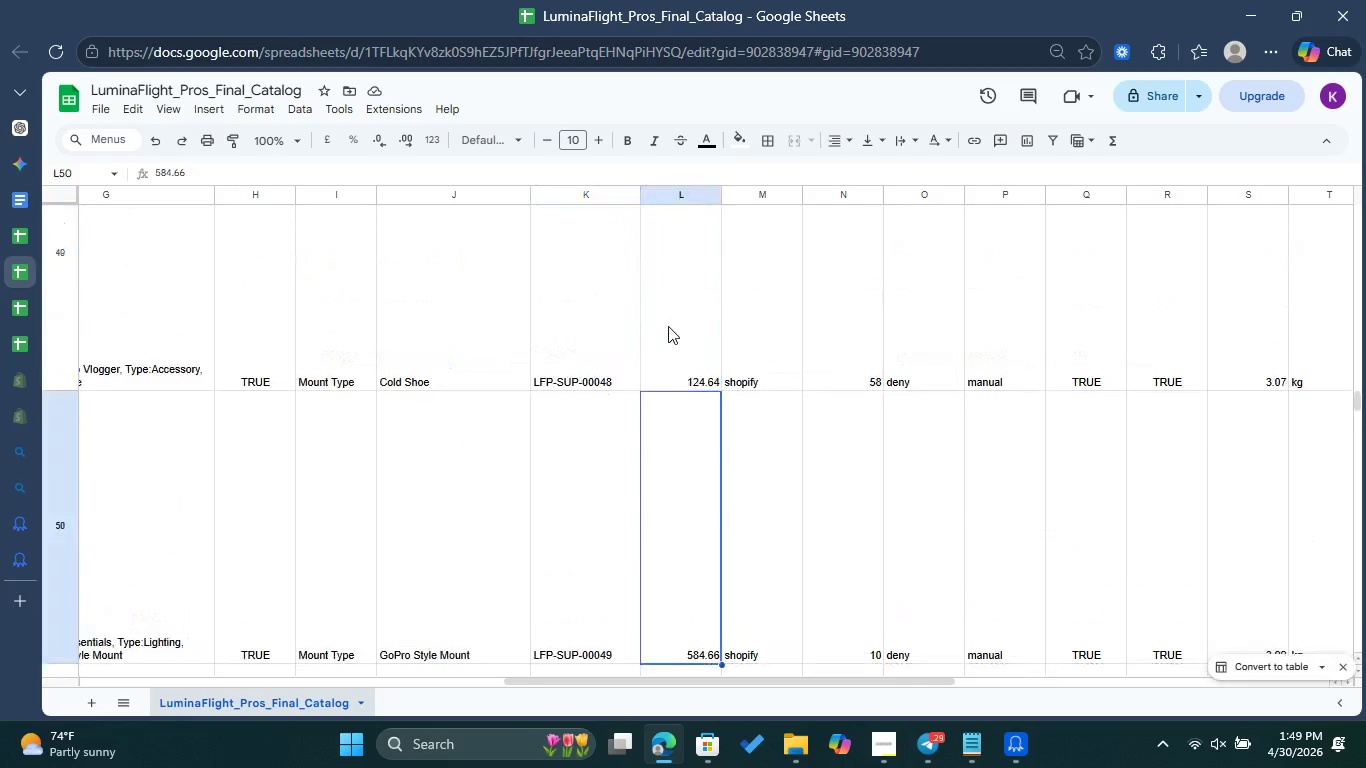 
scroll: coordinate [668, 326], scroll_direction: up, amount: 142.0
 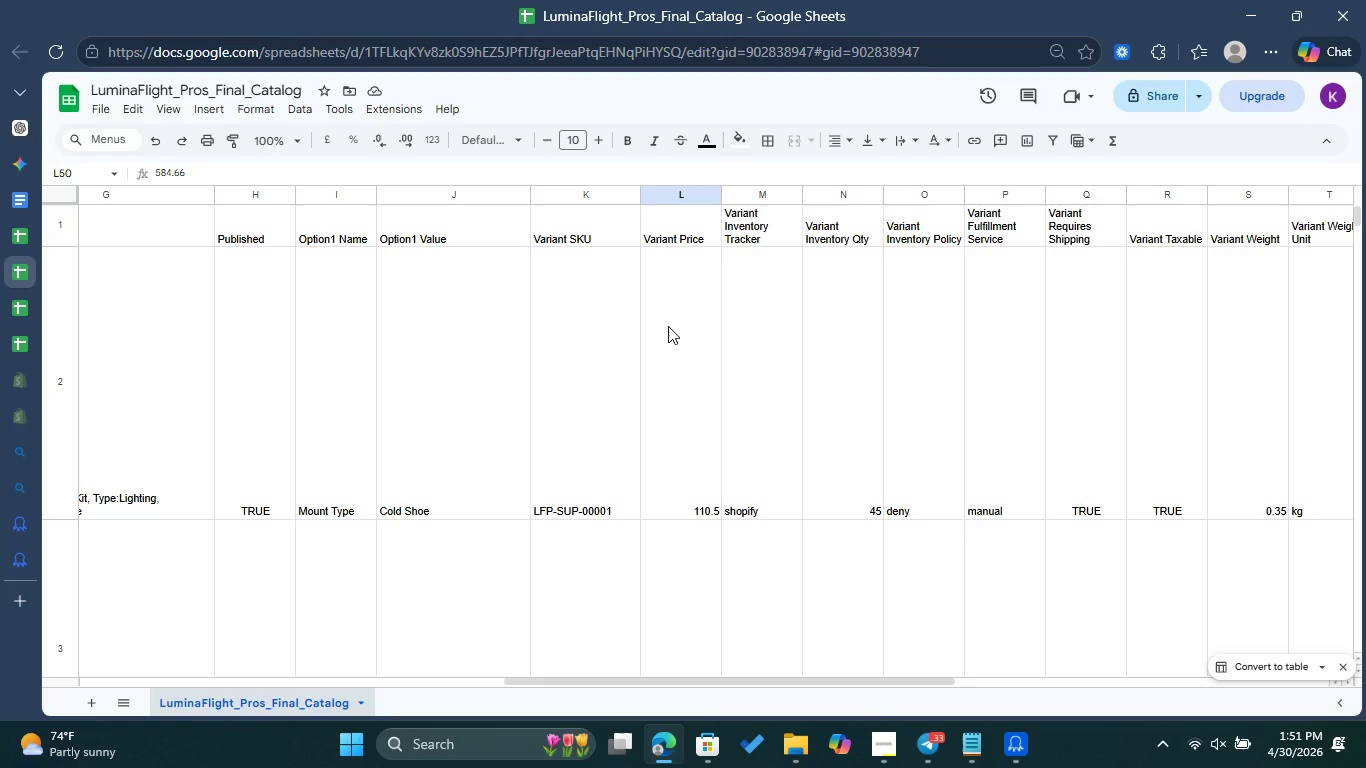 
wait(75.21)
 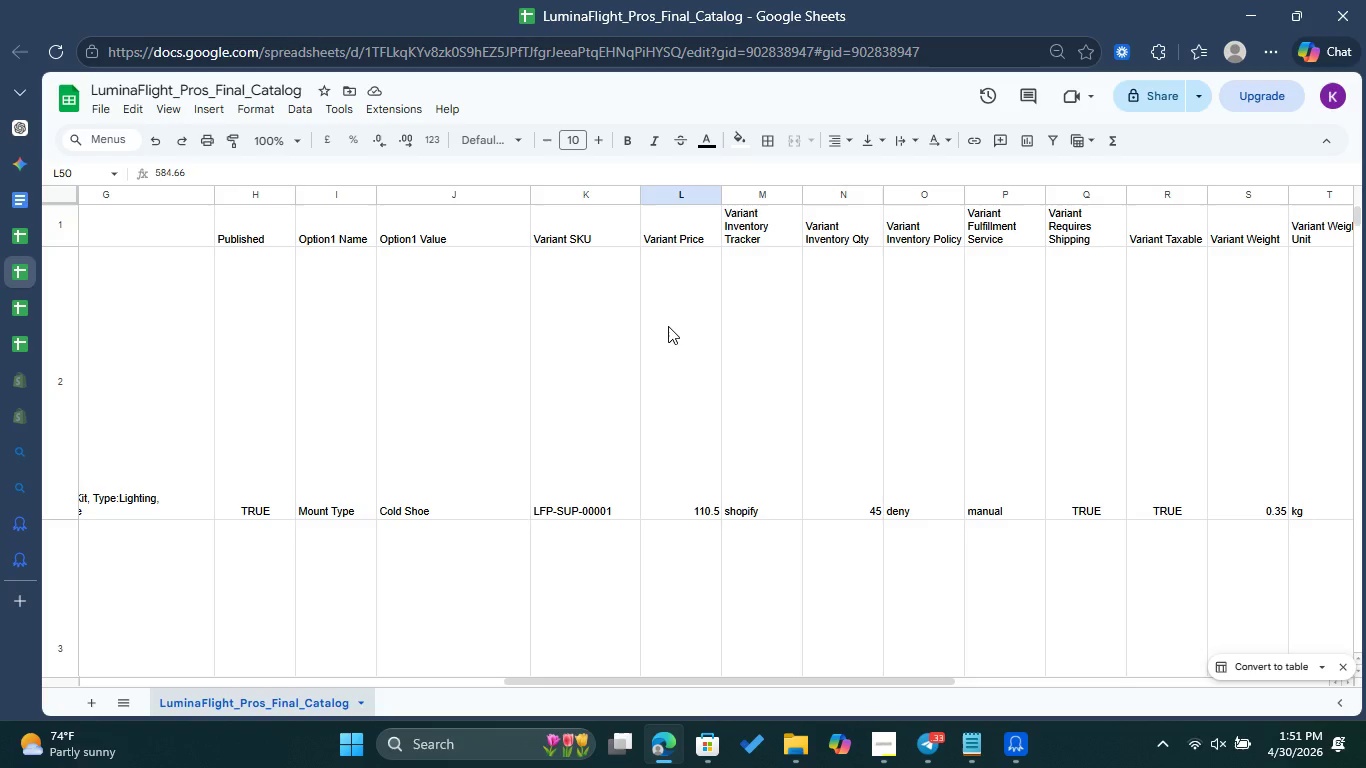 
left_click([753, 438])
 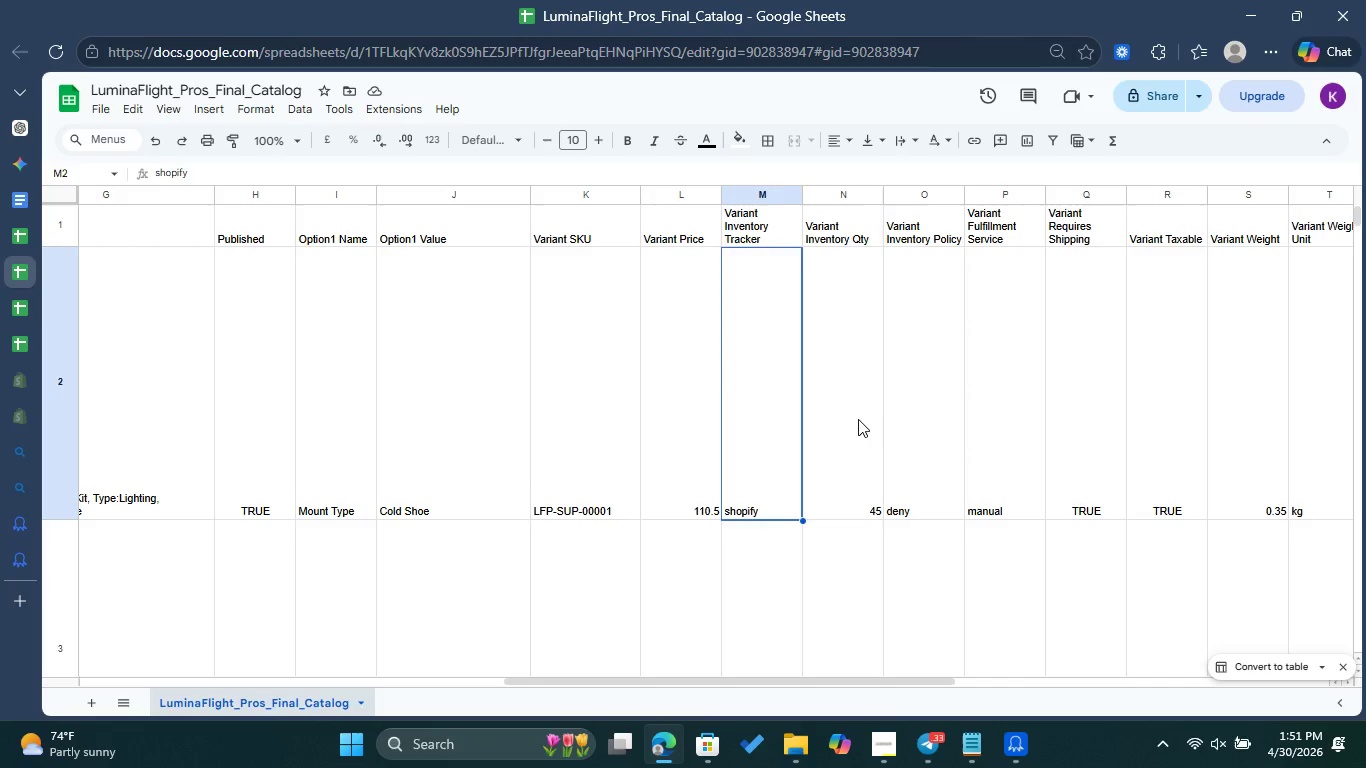 
left_click([858, 419])
 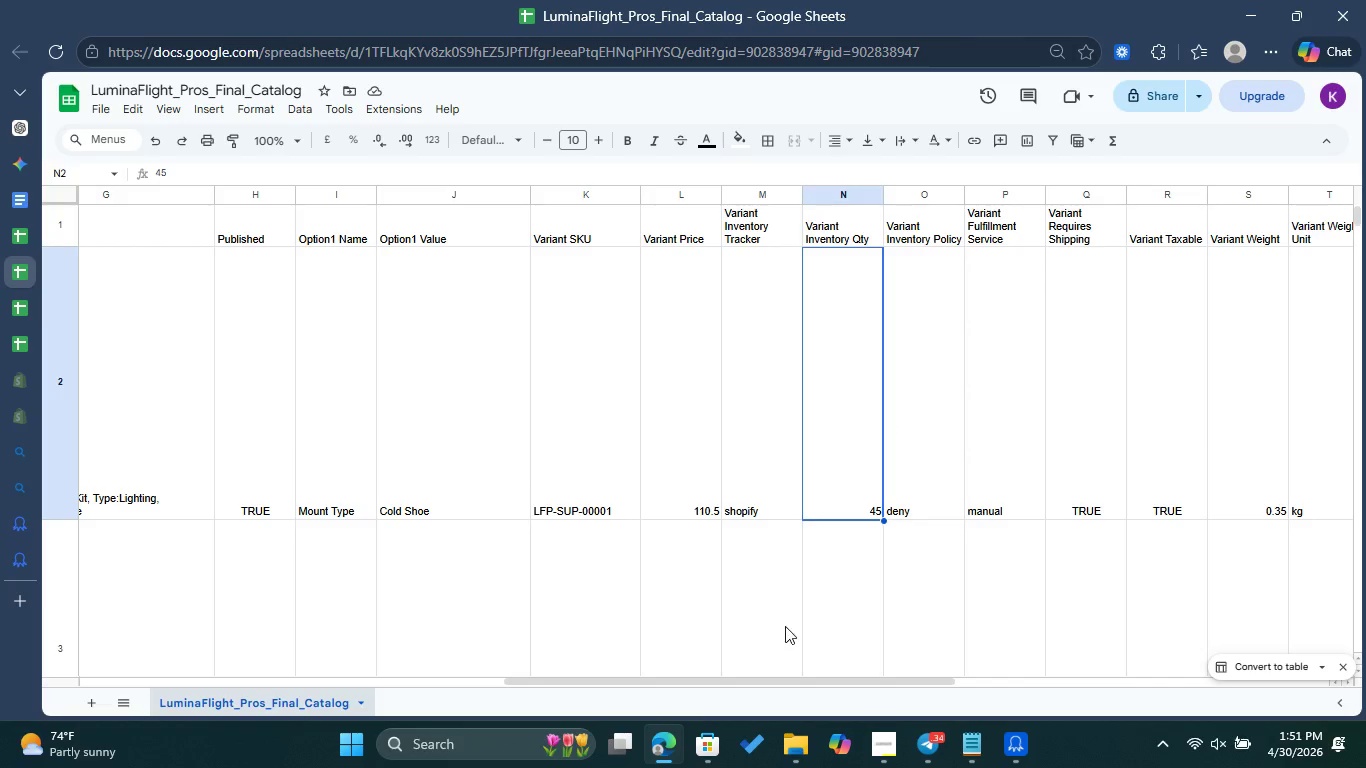 
scroll: coordinate [810, 610], scroll_direction: down, amount: 2.0
 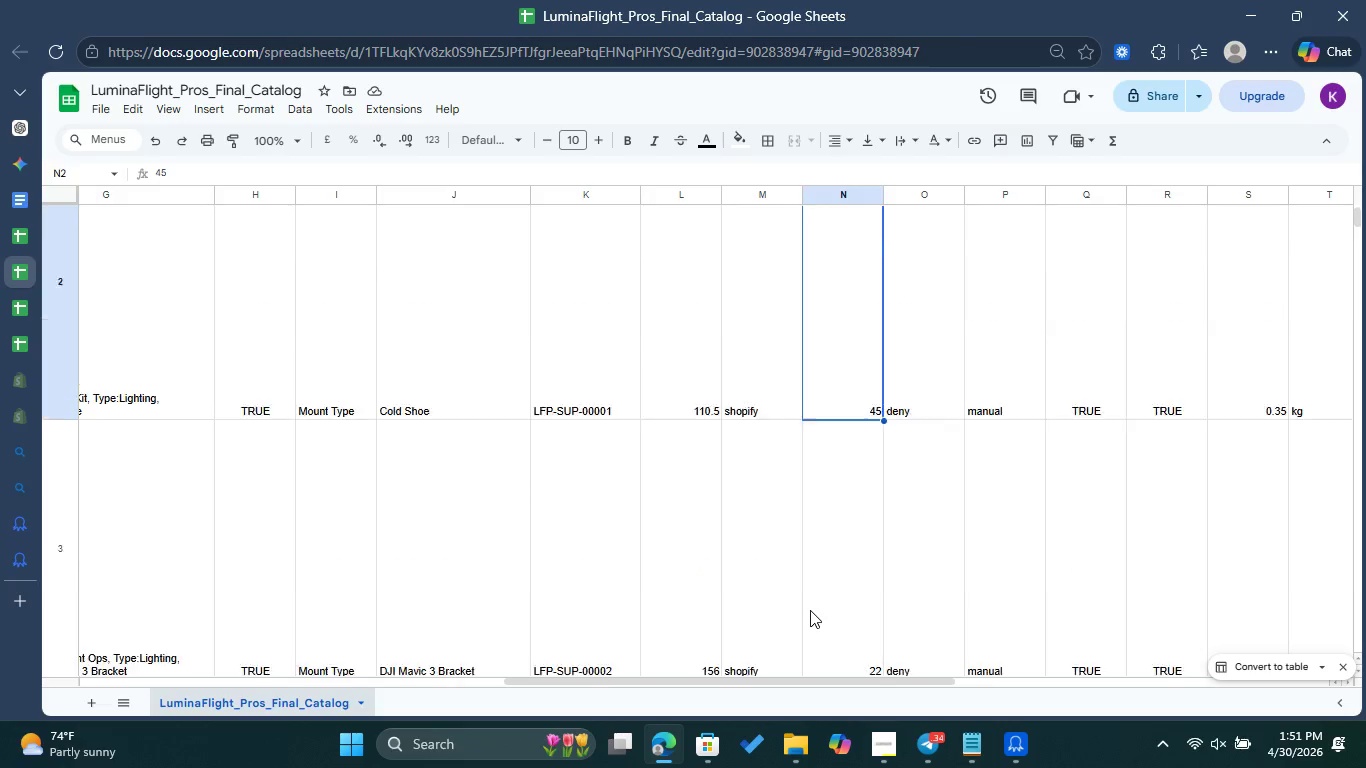 
scroll: coordinate [810, 610], scroll_direction: up, amount: 4.0
 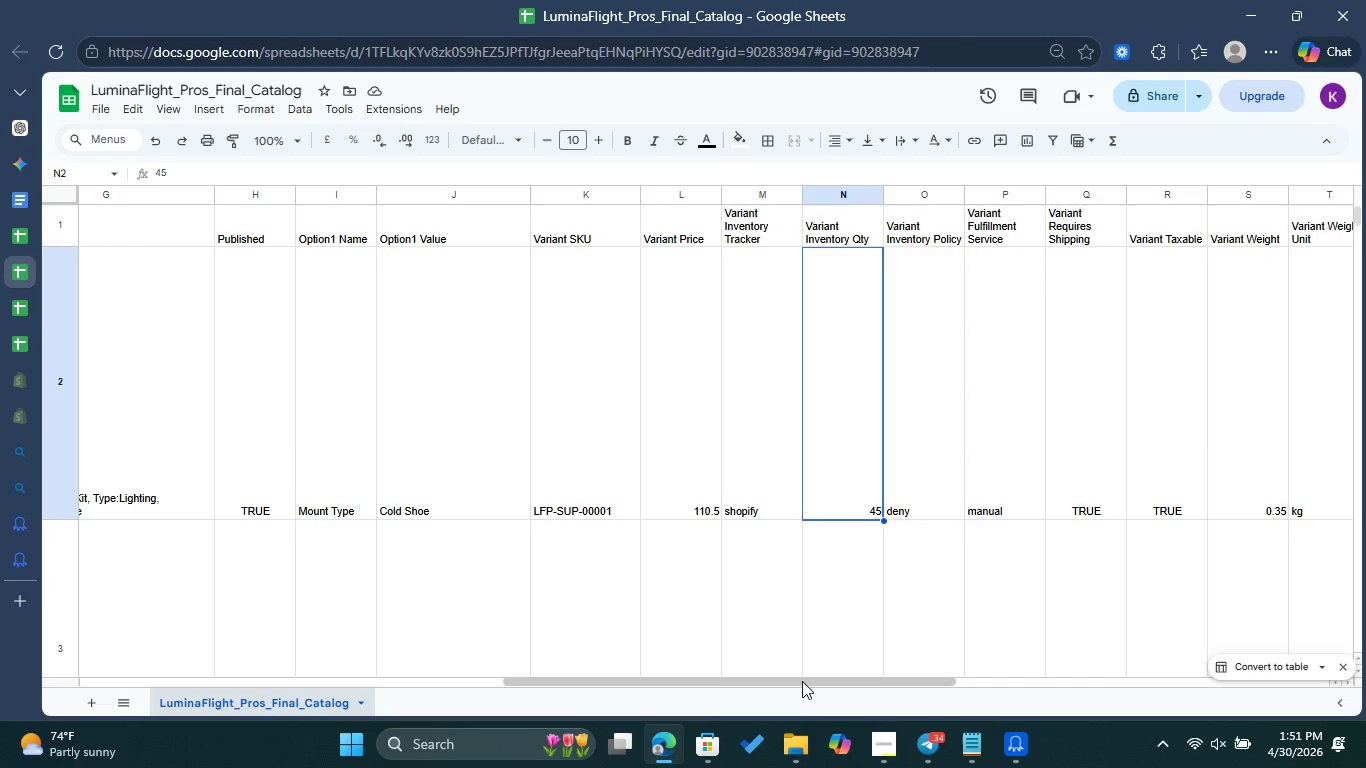 
left_click_drag(start_coordinate=[804, 677], to_coordinate=[1110, 698])
 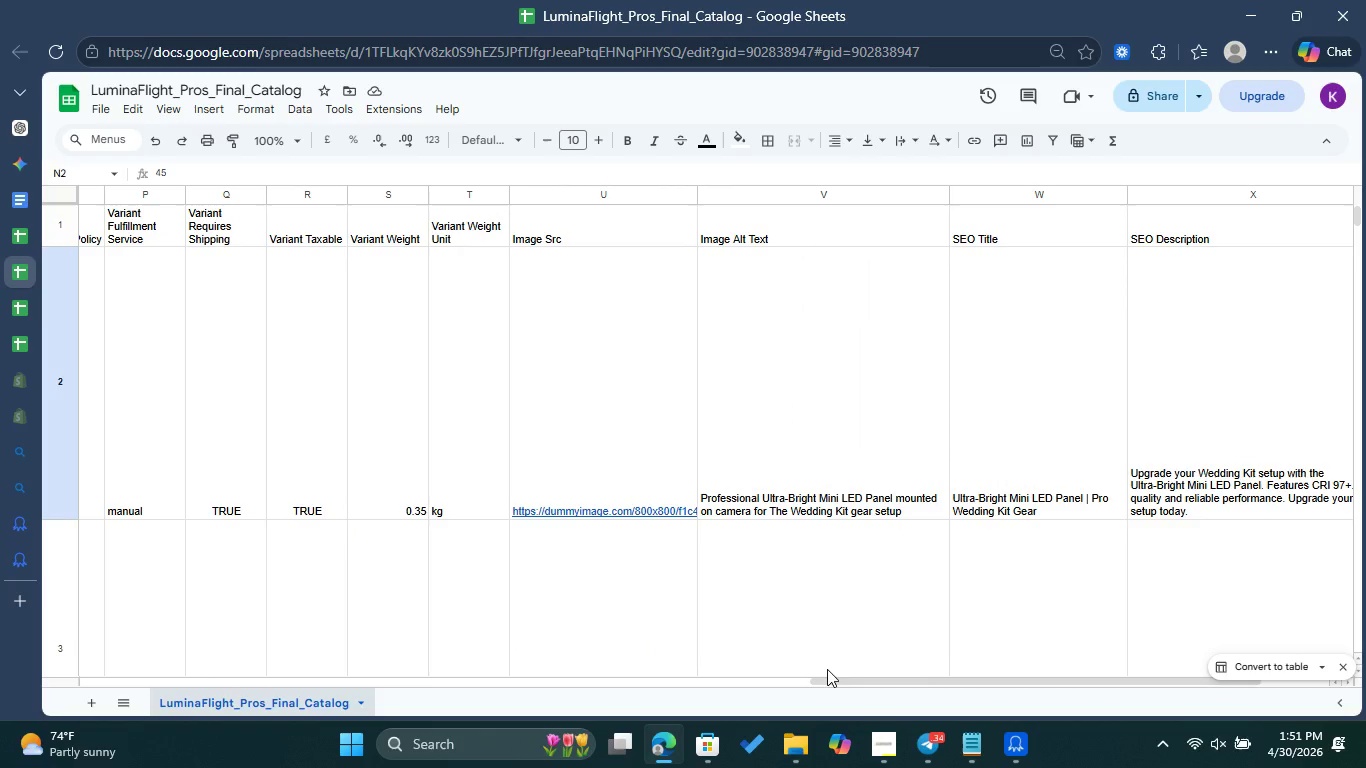 
left_click_drag(start_coordinate=[856, 683], to_coordinate=[963, 683])
 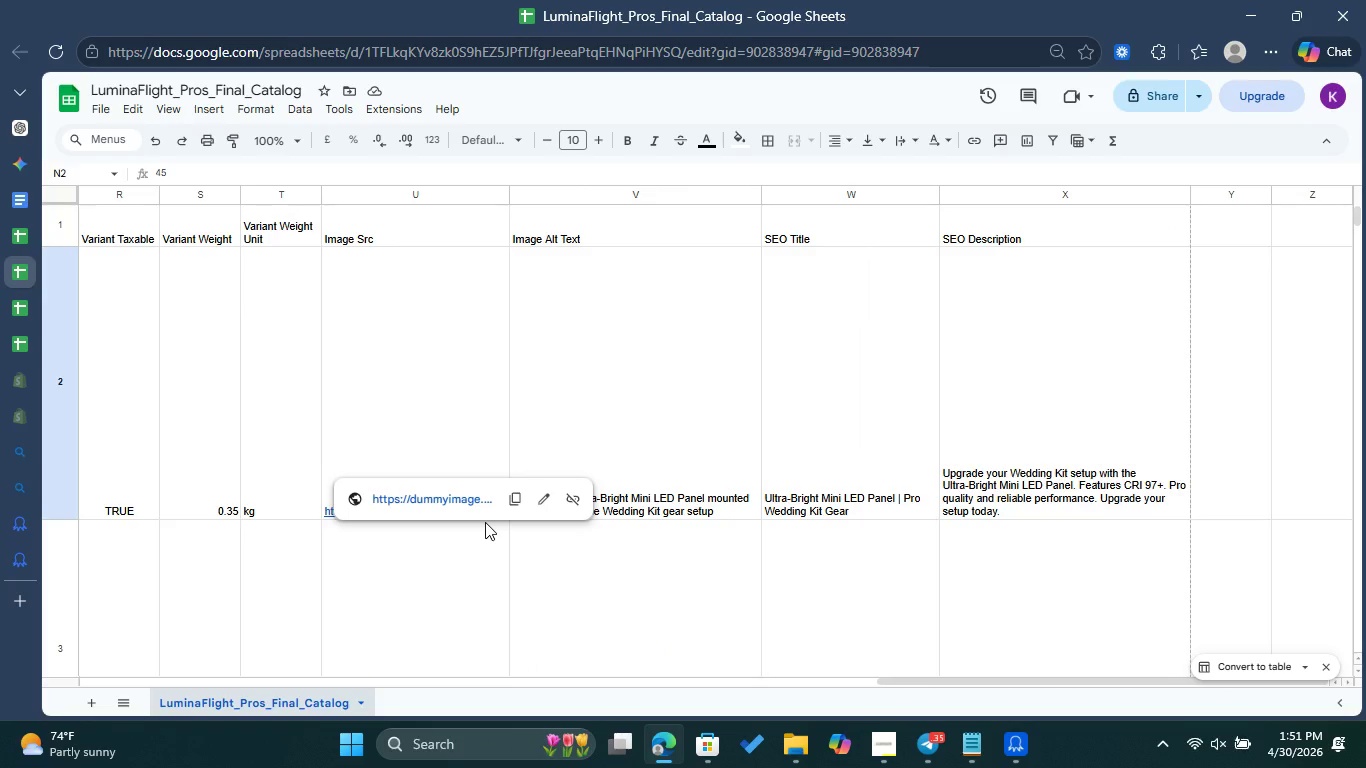 
wait(13.47)
 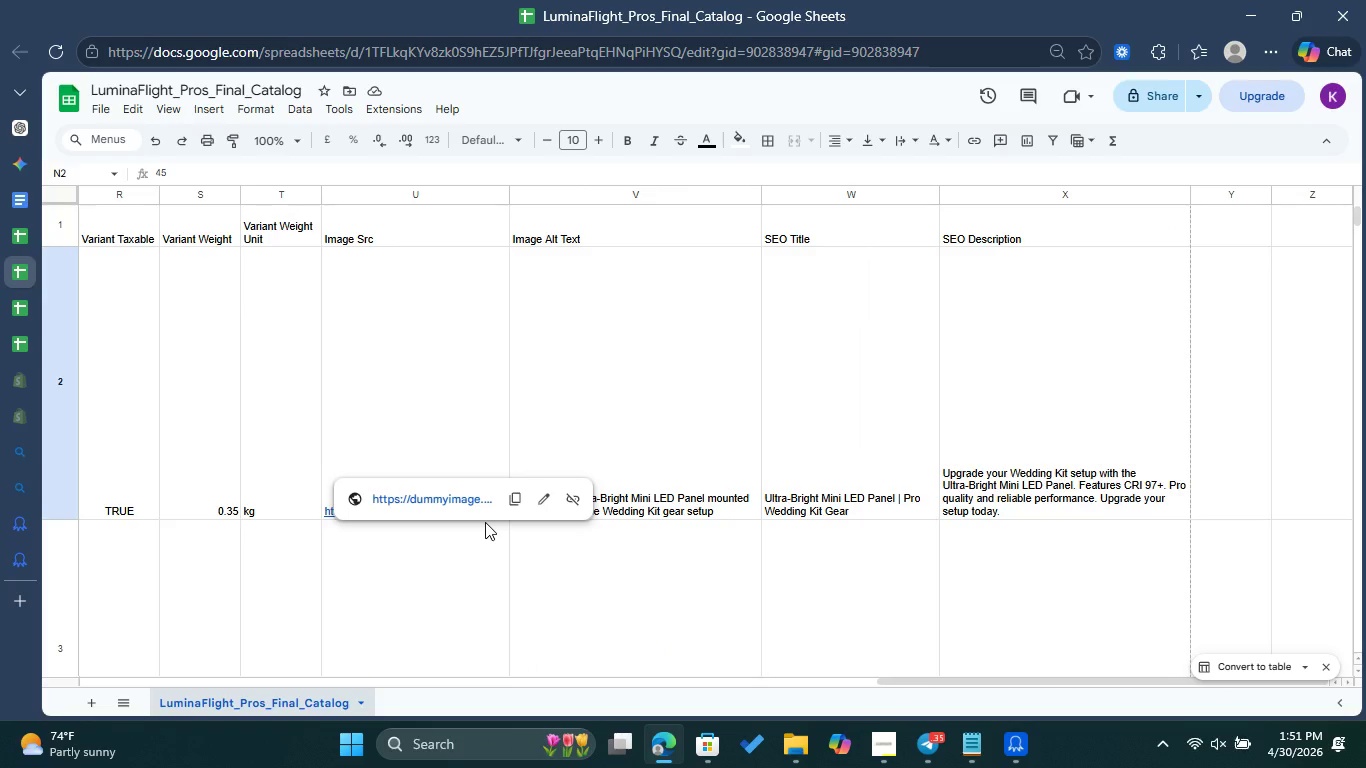 
left_click([22, 316])
 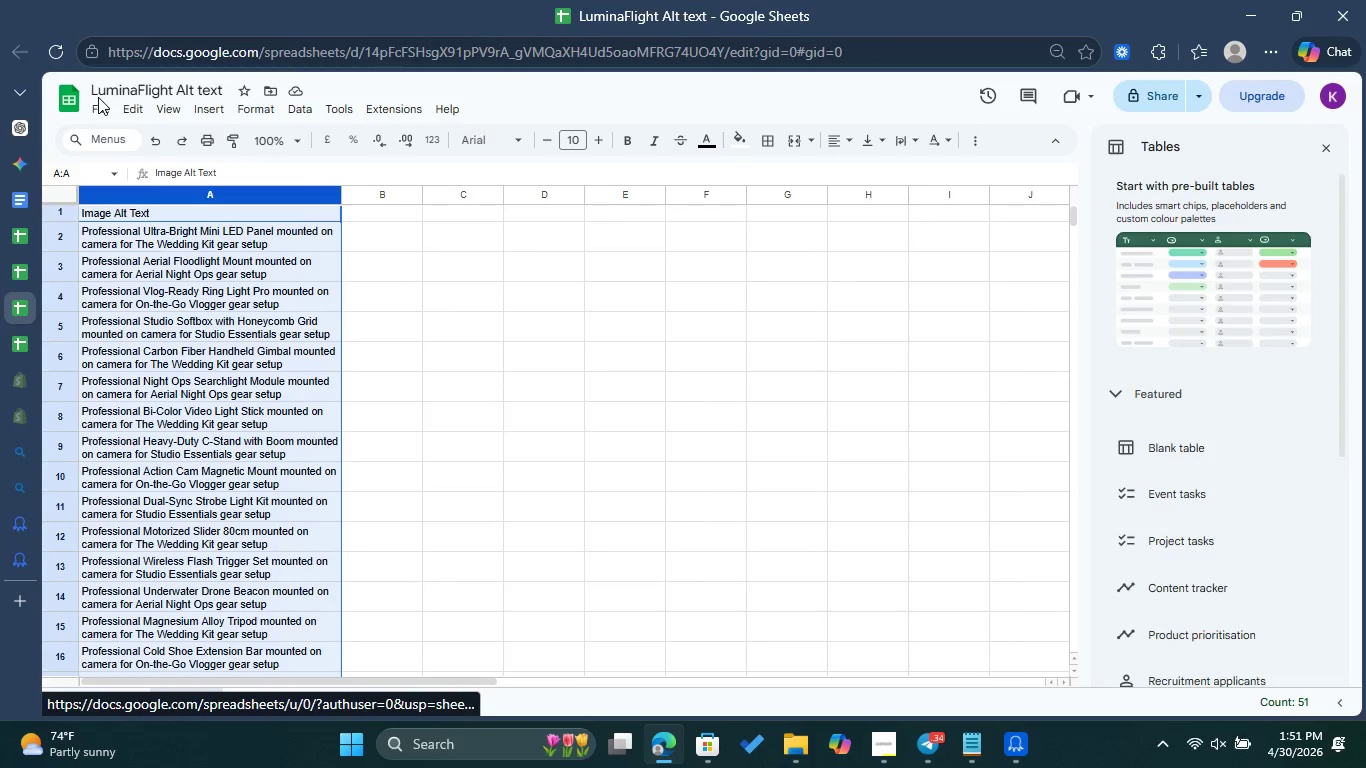 
left_click([98, 108])
 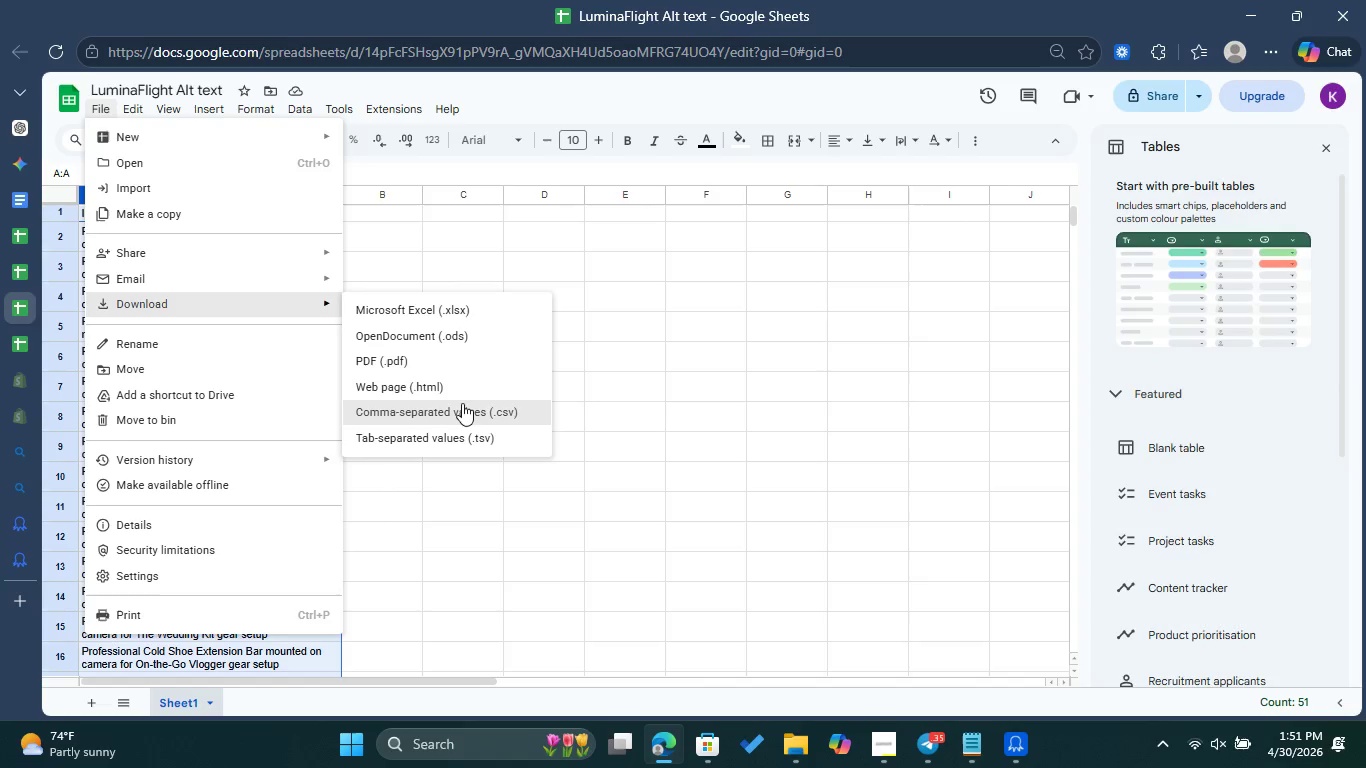 
left_click([464, 409])
 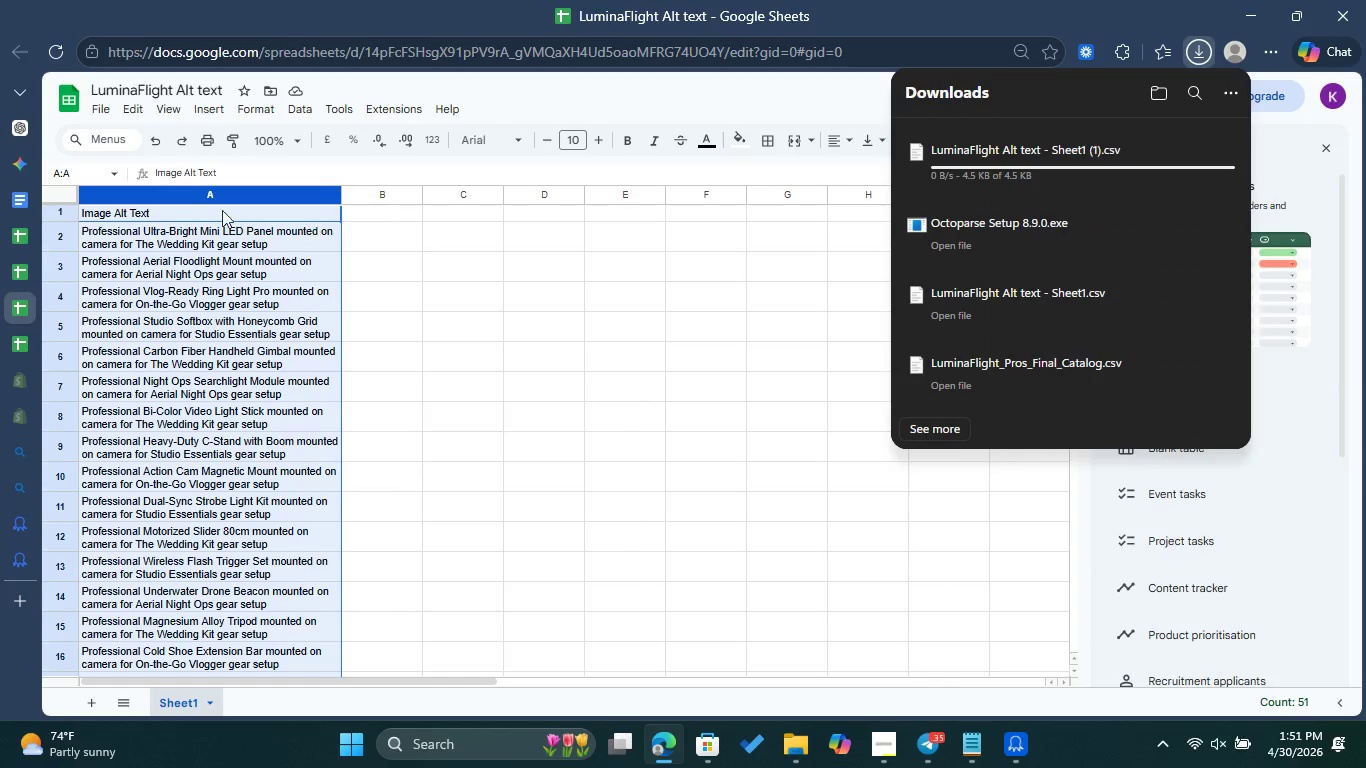 
left_click([32, 136])
 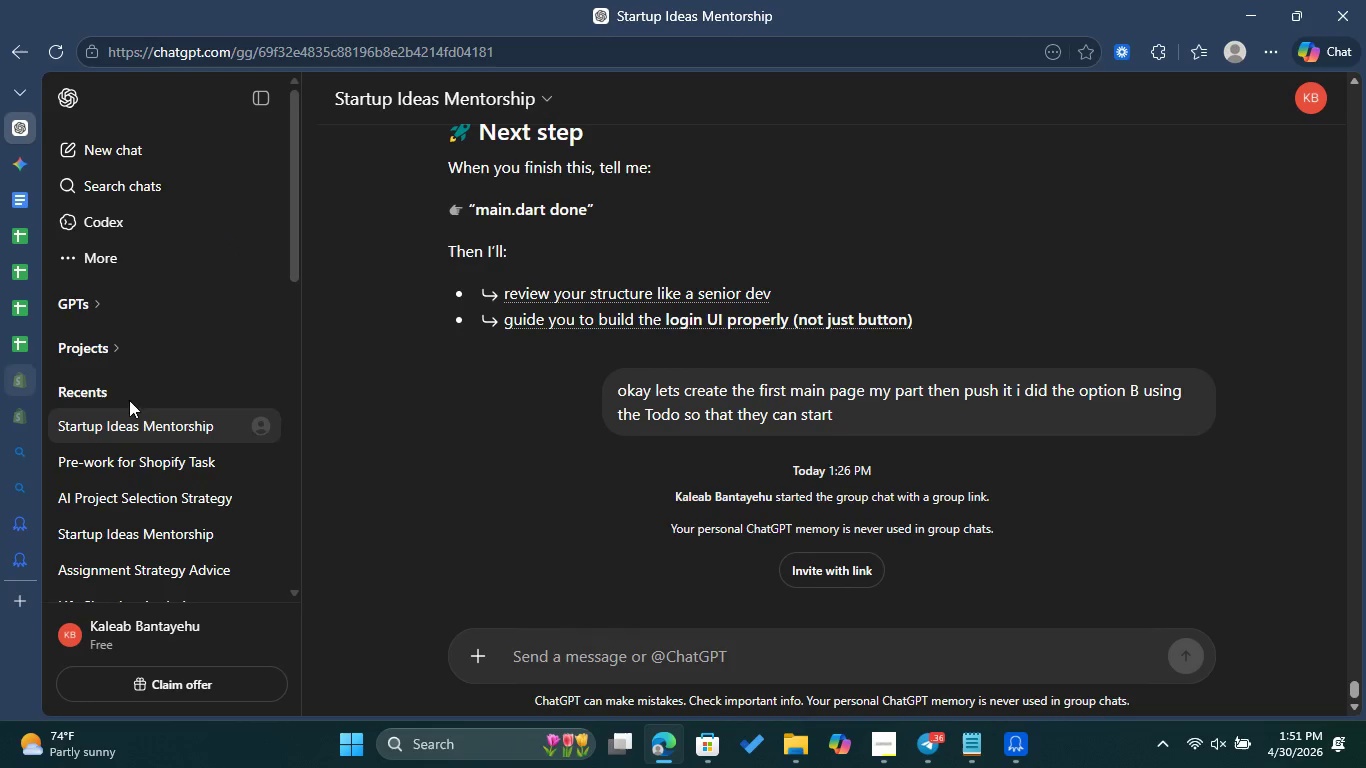 
left_click([136, 455])
 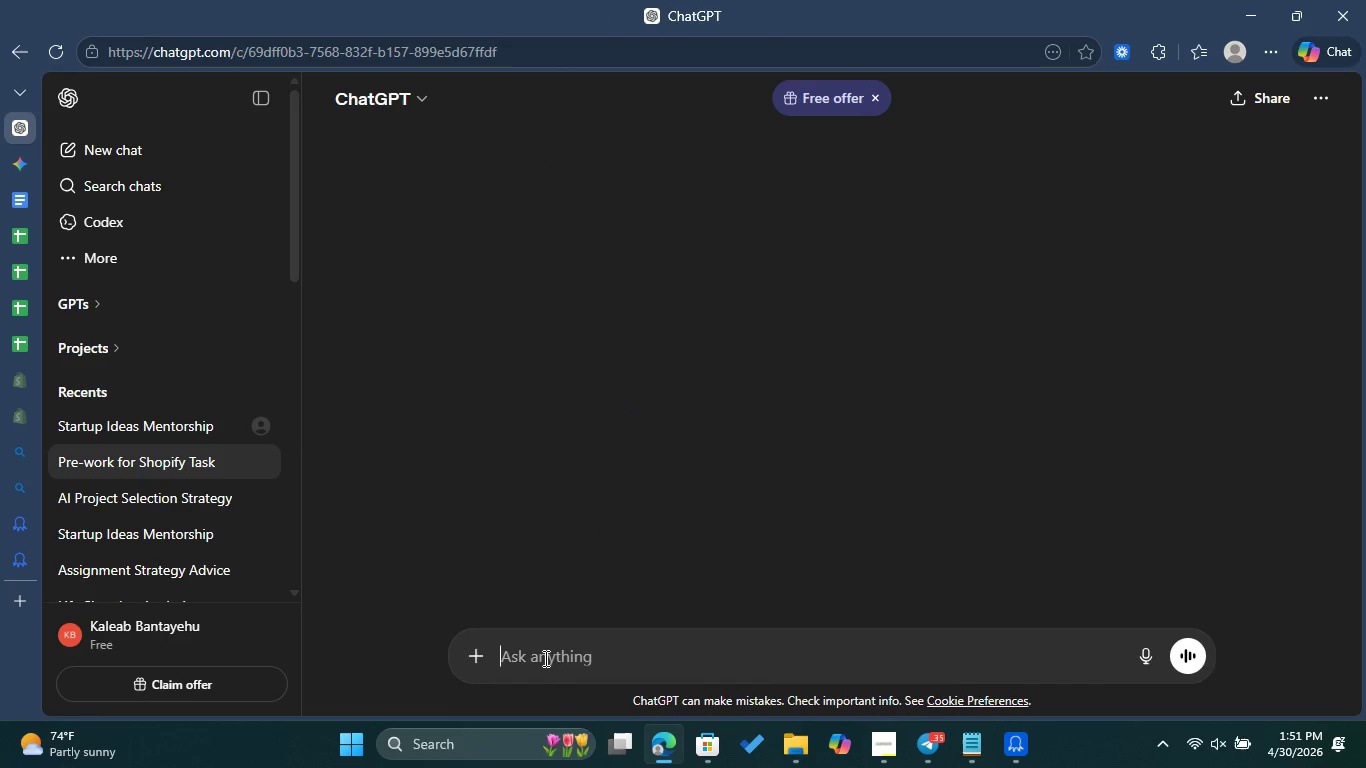 
type(go and )
 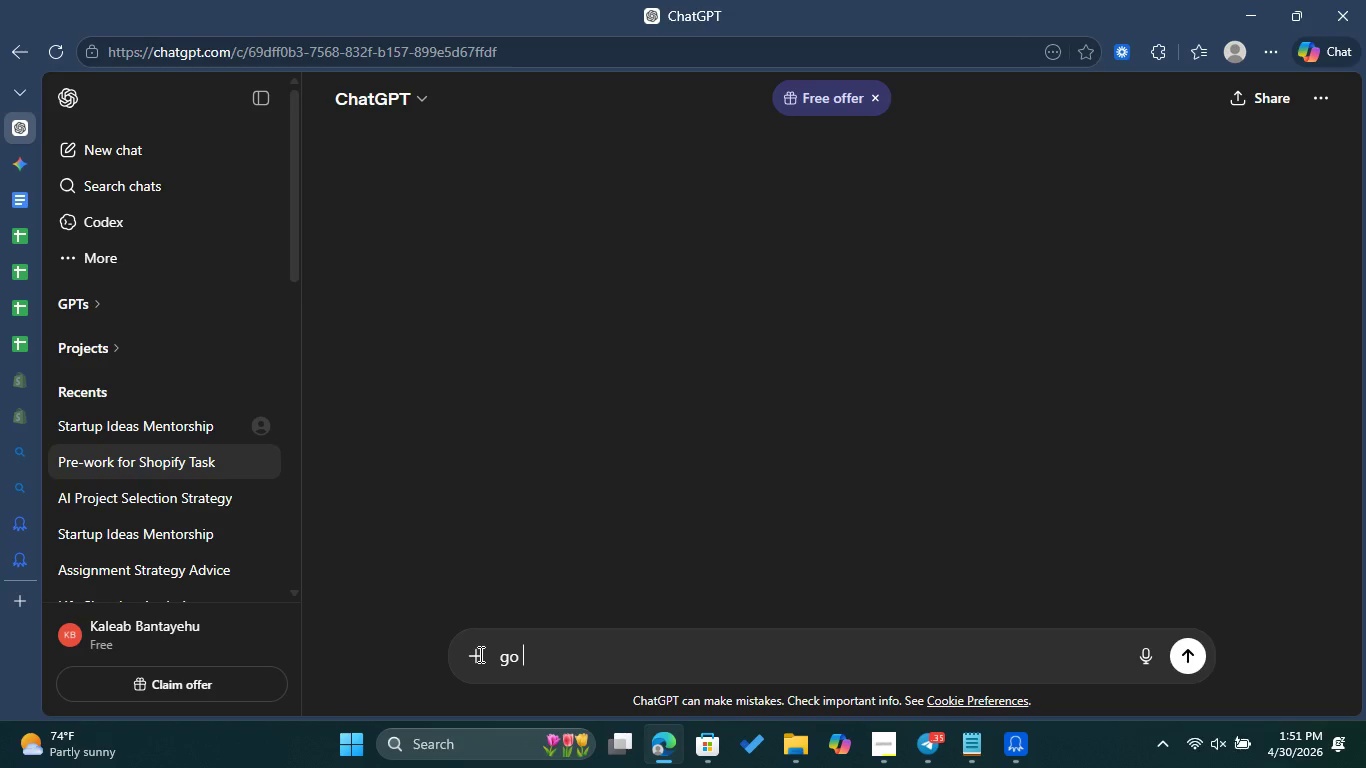 
wait(10.0)
 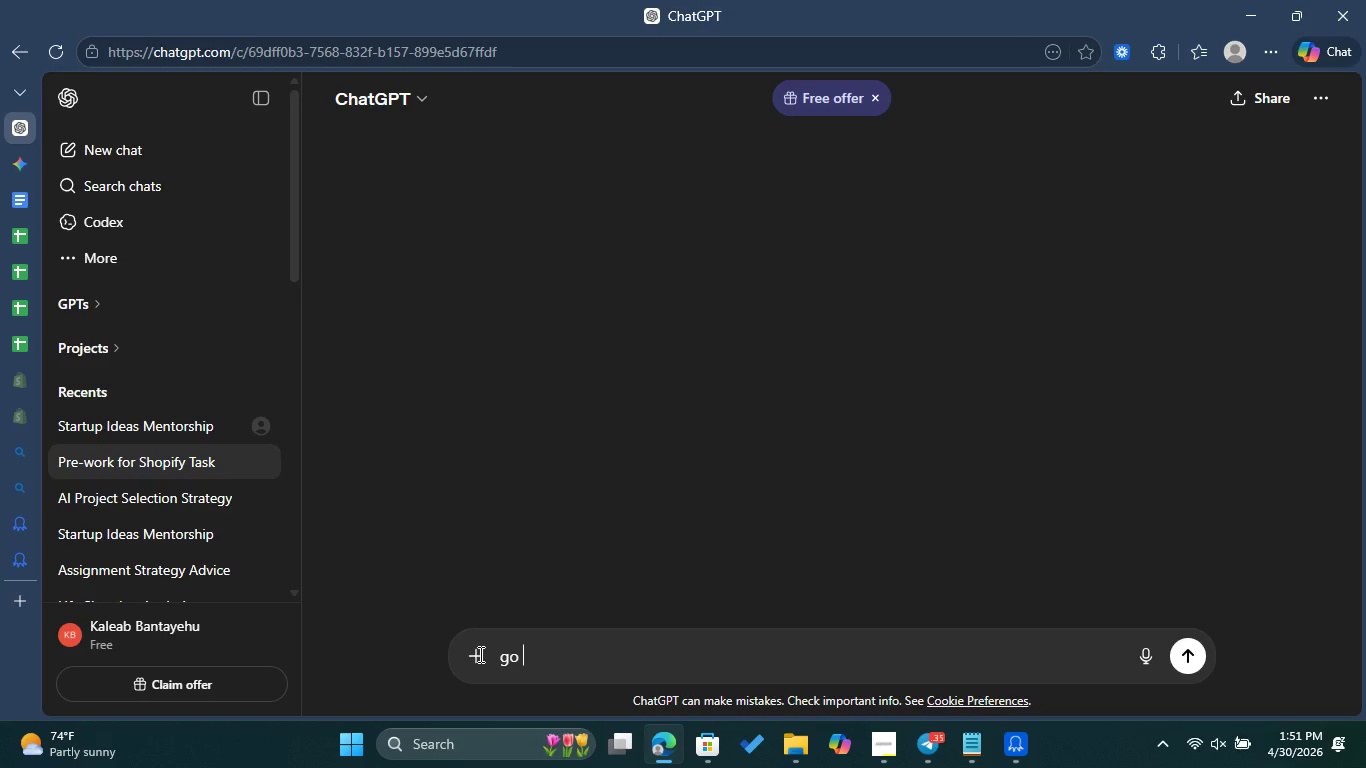 
double_click([474, 654])
 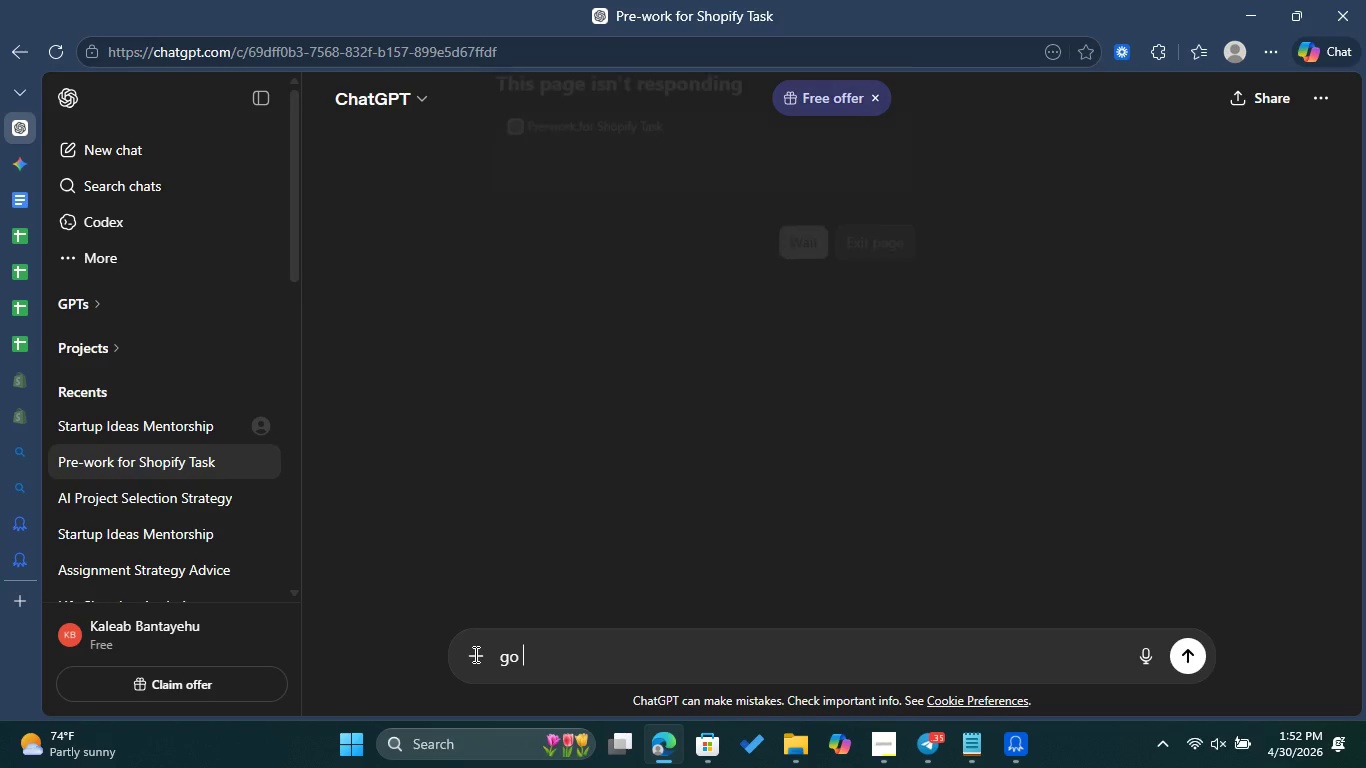 
wait(6.98)
 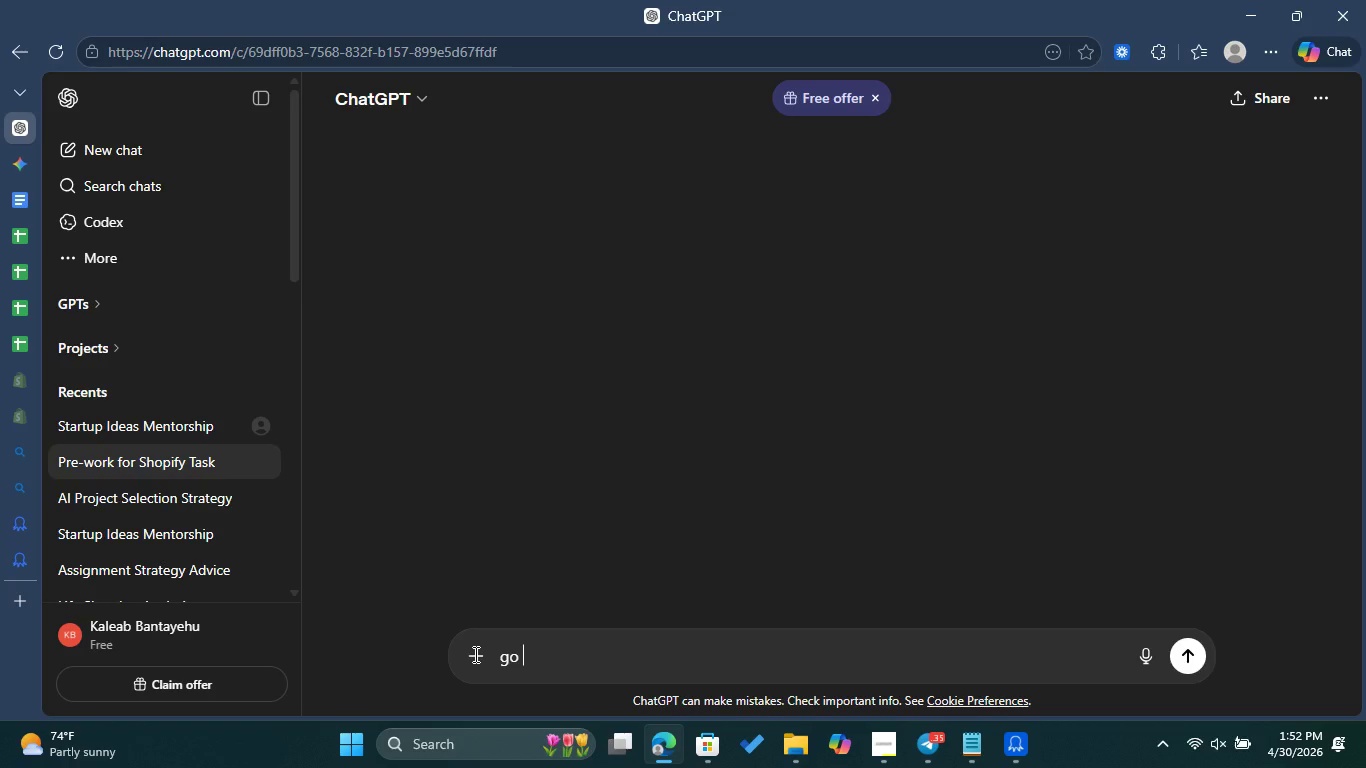 
left_click([797, 263])
 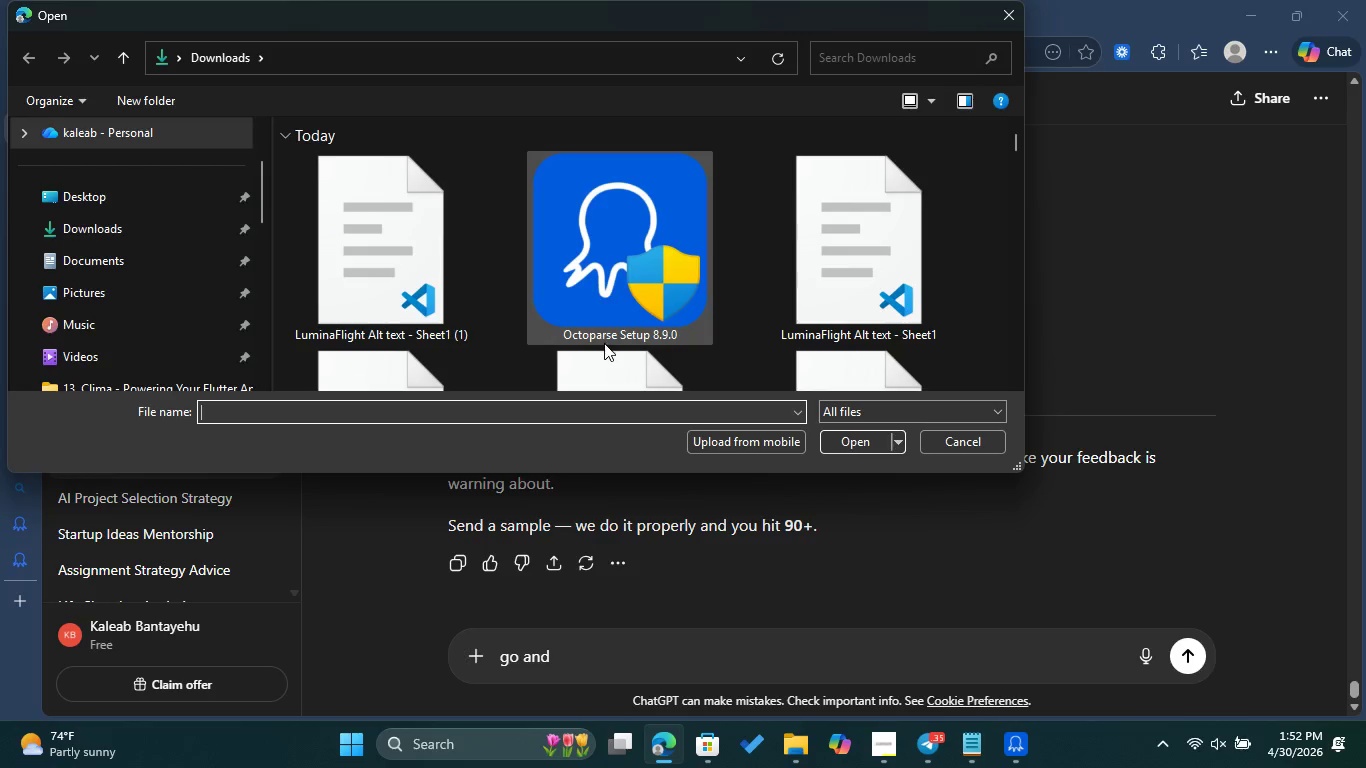 
left_click([436, 275])
 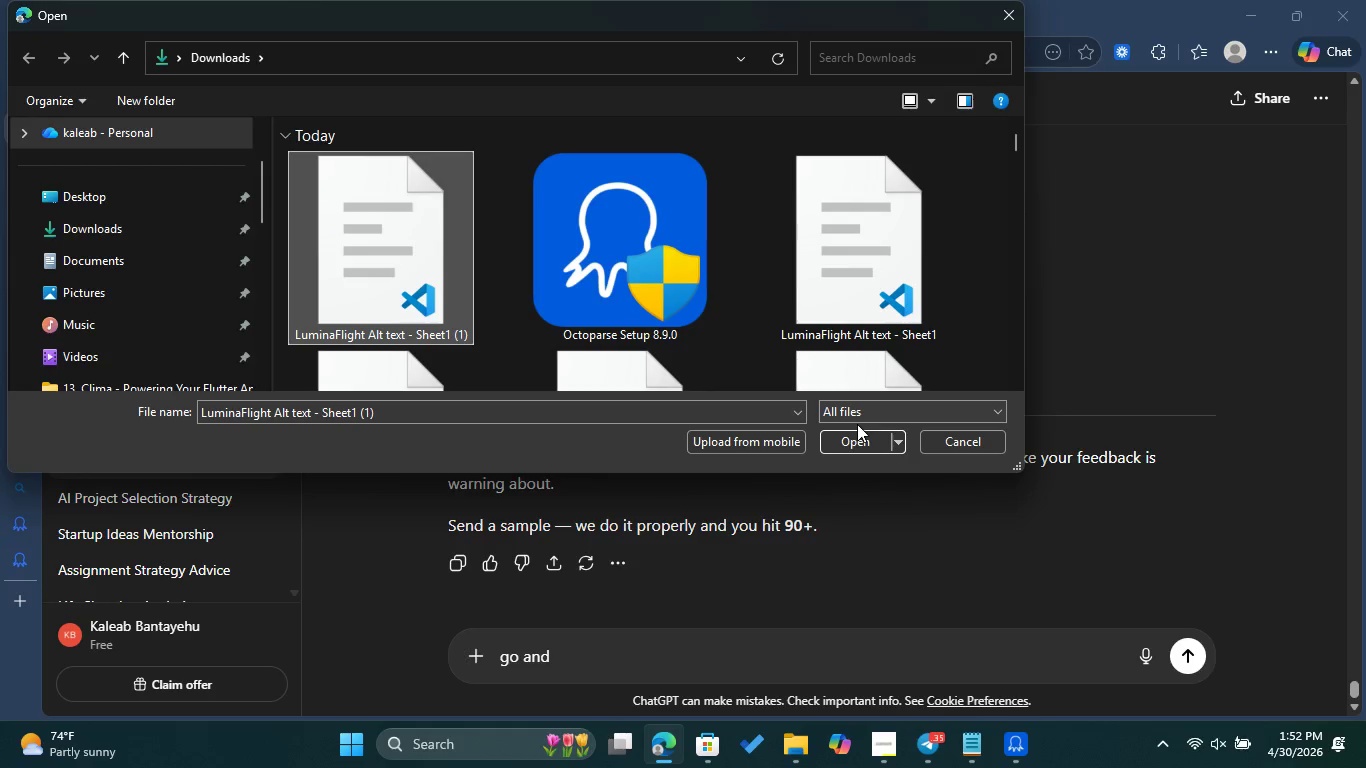 
left_click([861, 437])
 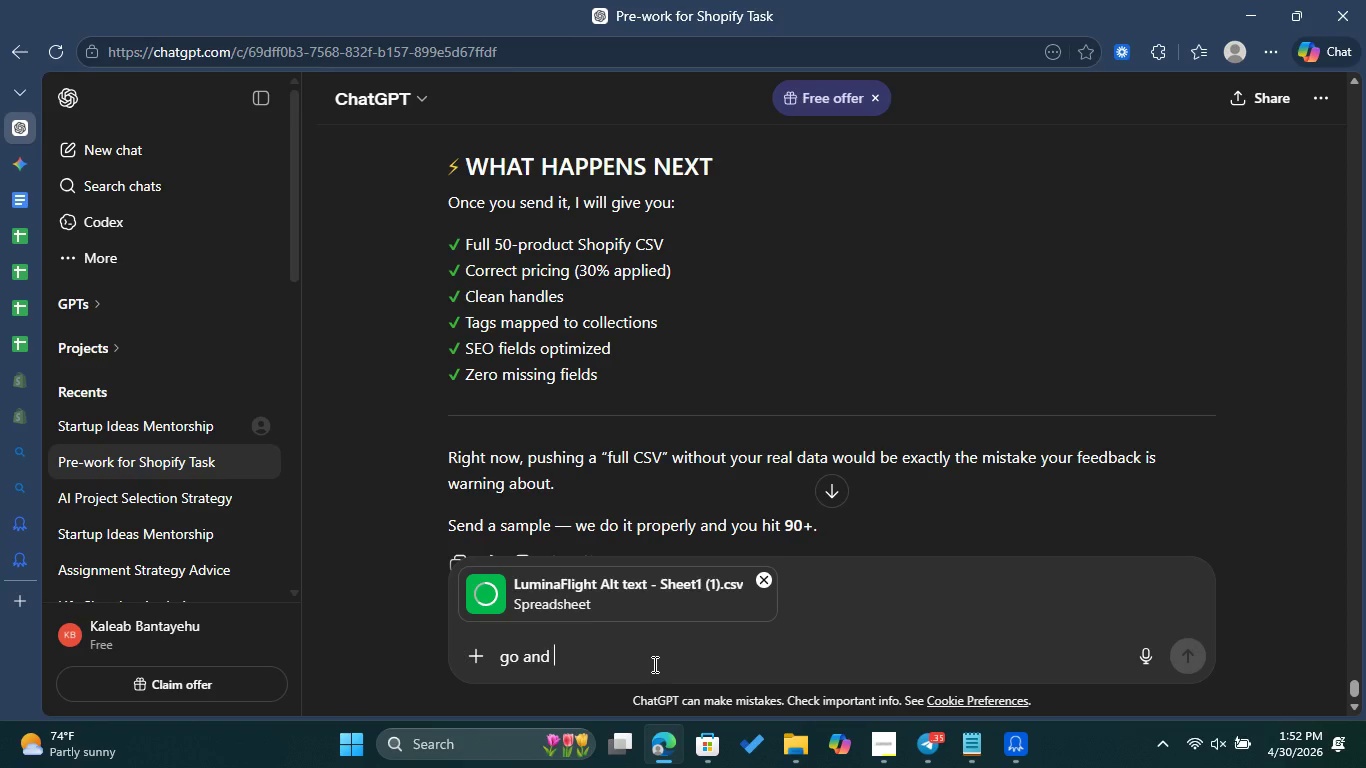 
wait(25.66)
 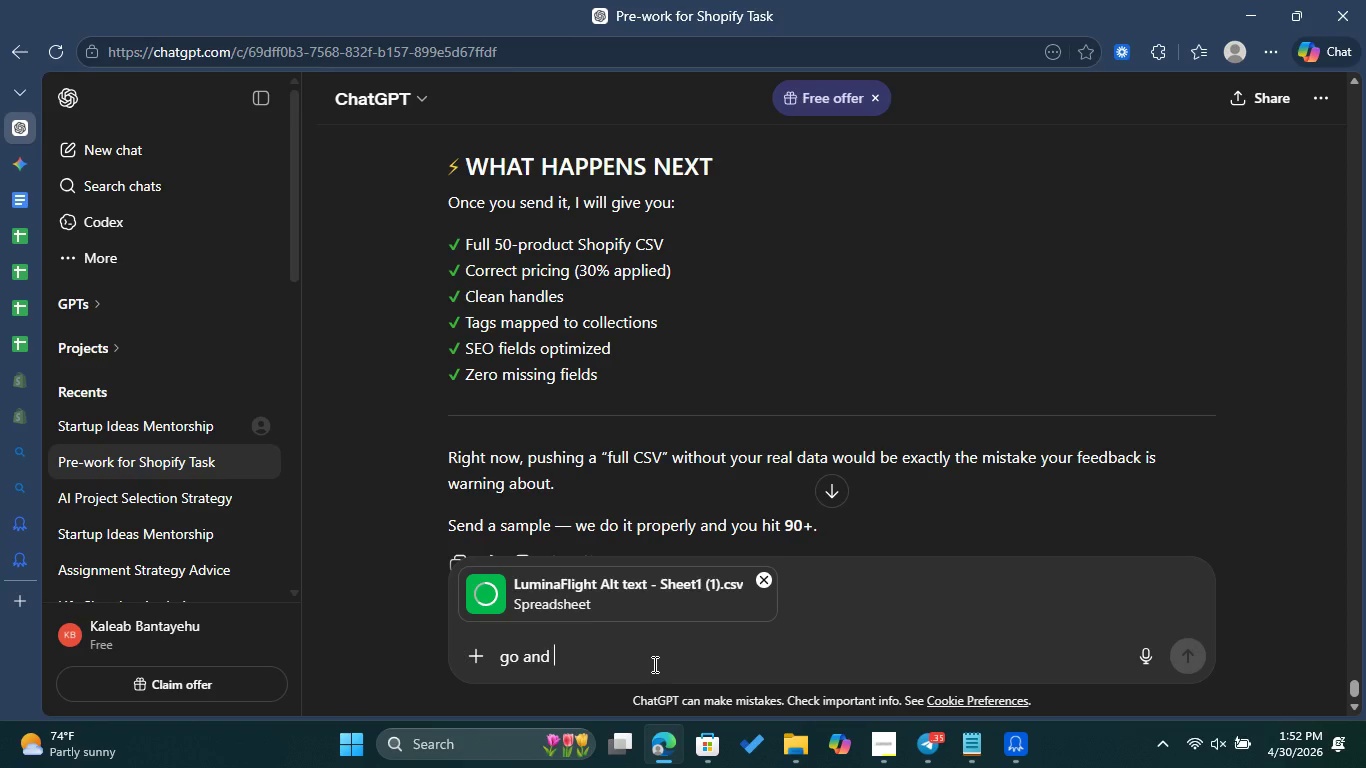 
type(search the internet for quality working links for each and everysingle one of )
 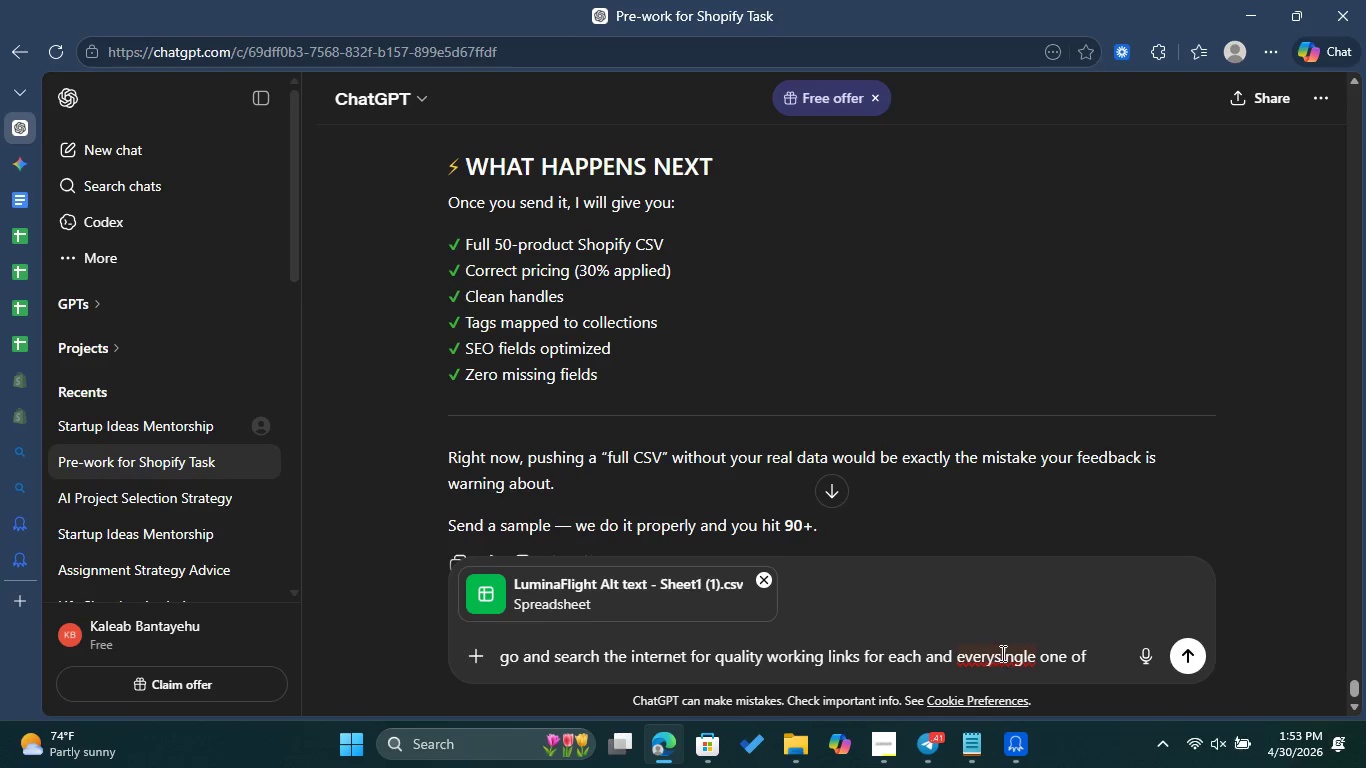 
left_click([994, 655])
 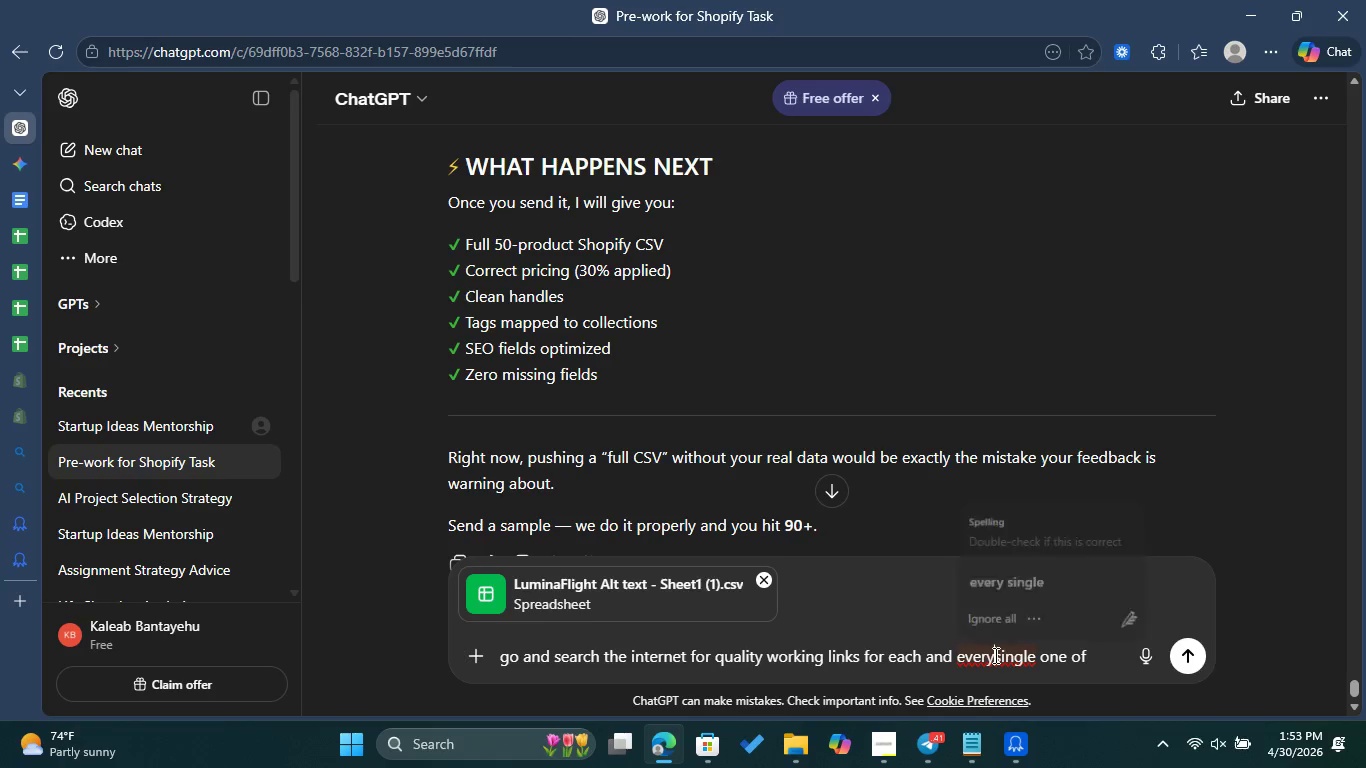 
key(Space)
 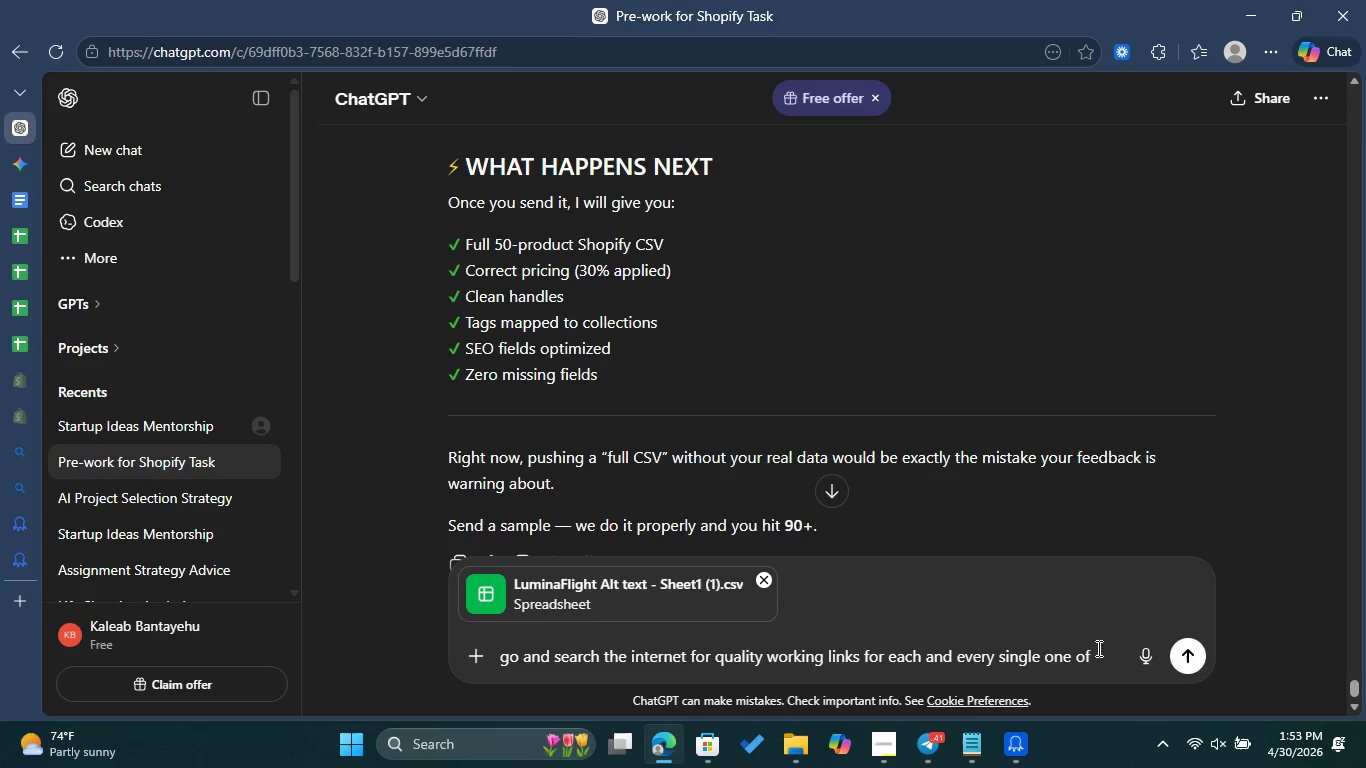 
left_click([1103, 652])
 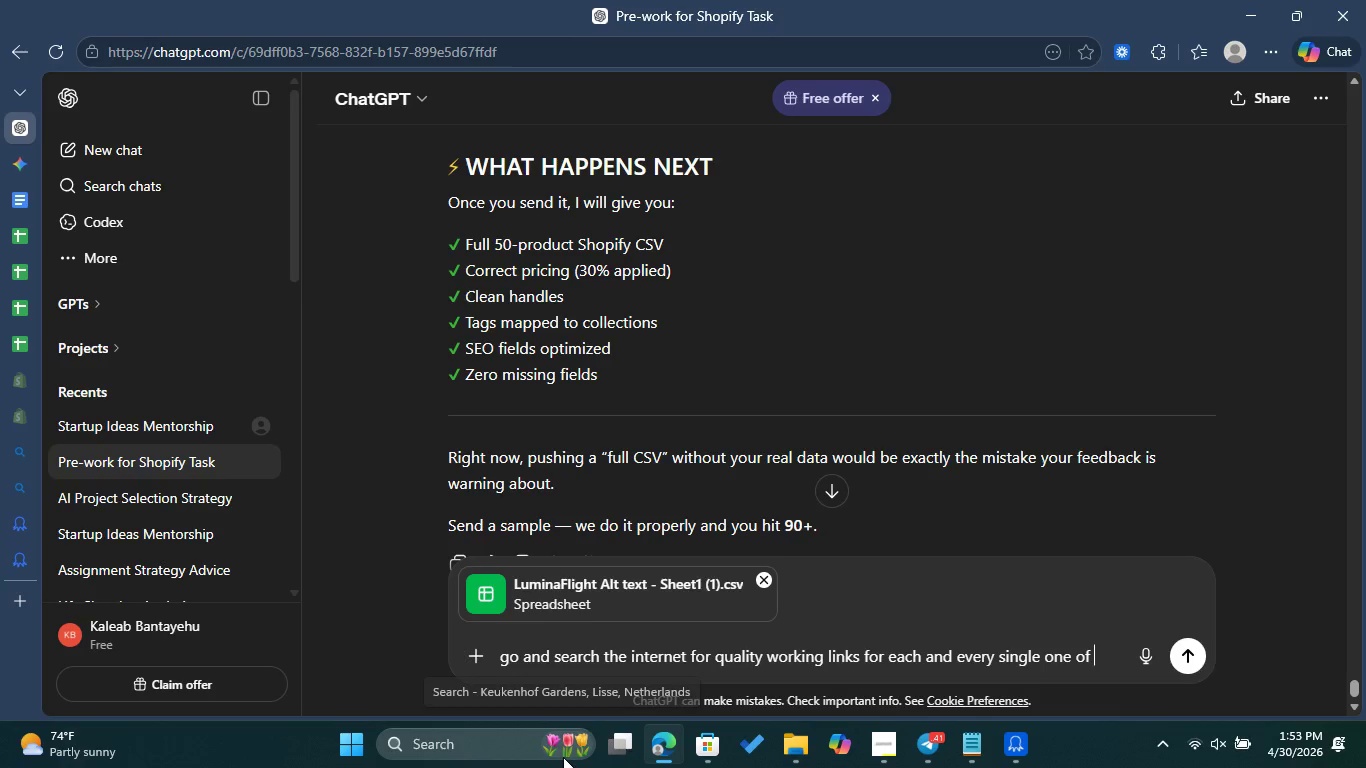 
type(th e)
key(Backspace)
key(Backspace)
type(e alt texts )
 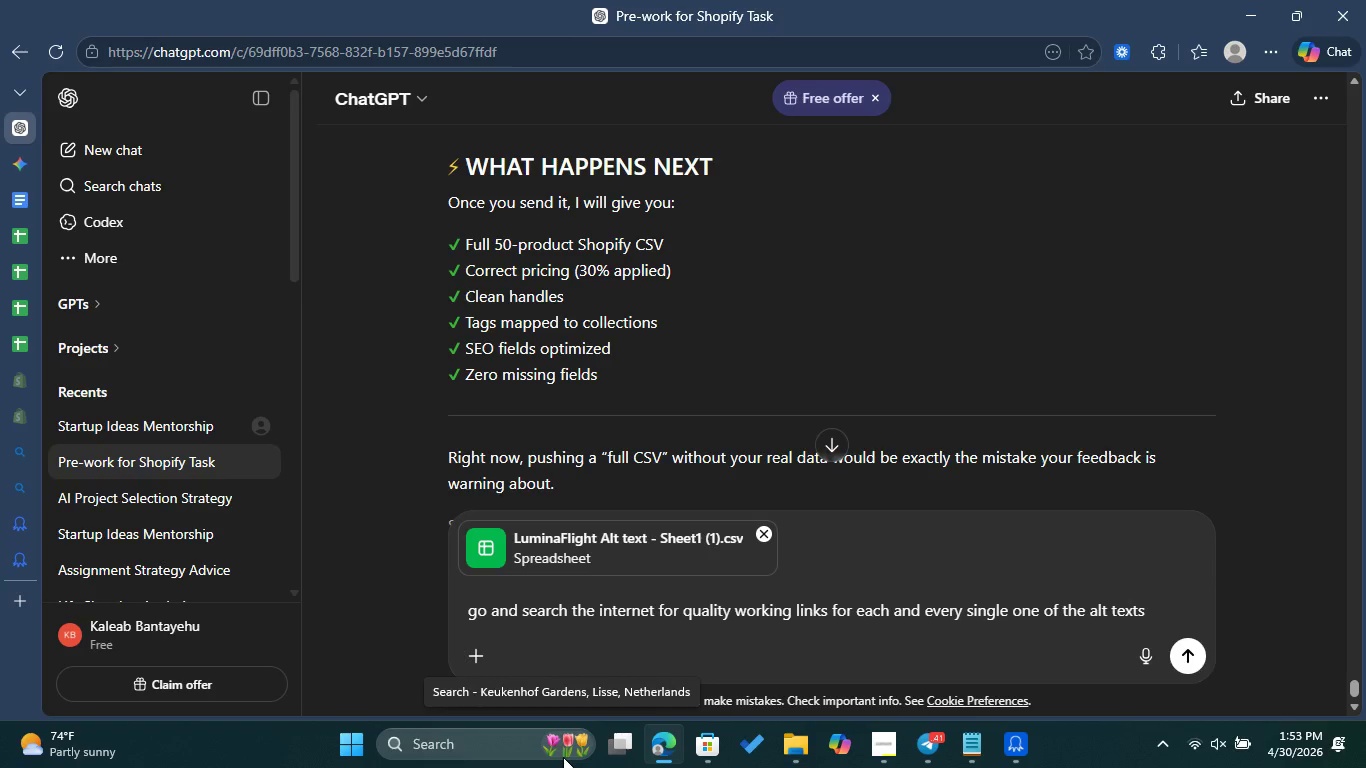 
type(from the csv file o )
key(Backspace)
key(Backspace)
type(i attached make sure the links work  then after you are sure they work and x)
key(Backspace)
type(correct add then in full csv nextt)
key(Backspace)
type( to it as a src )
 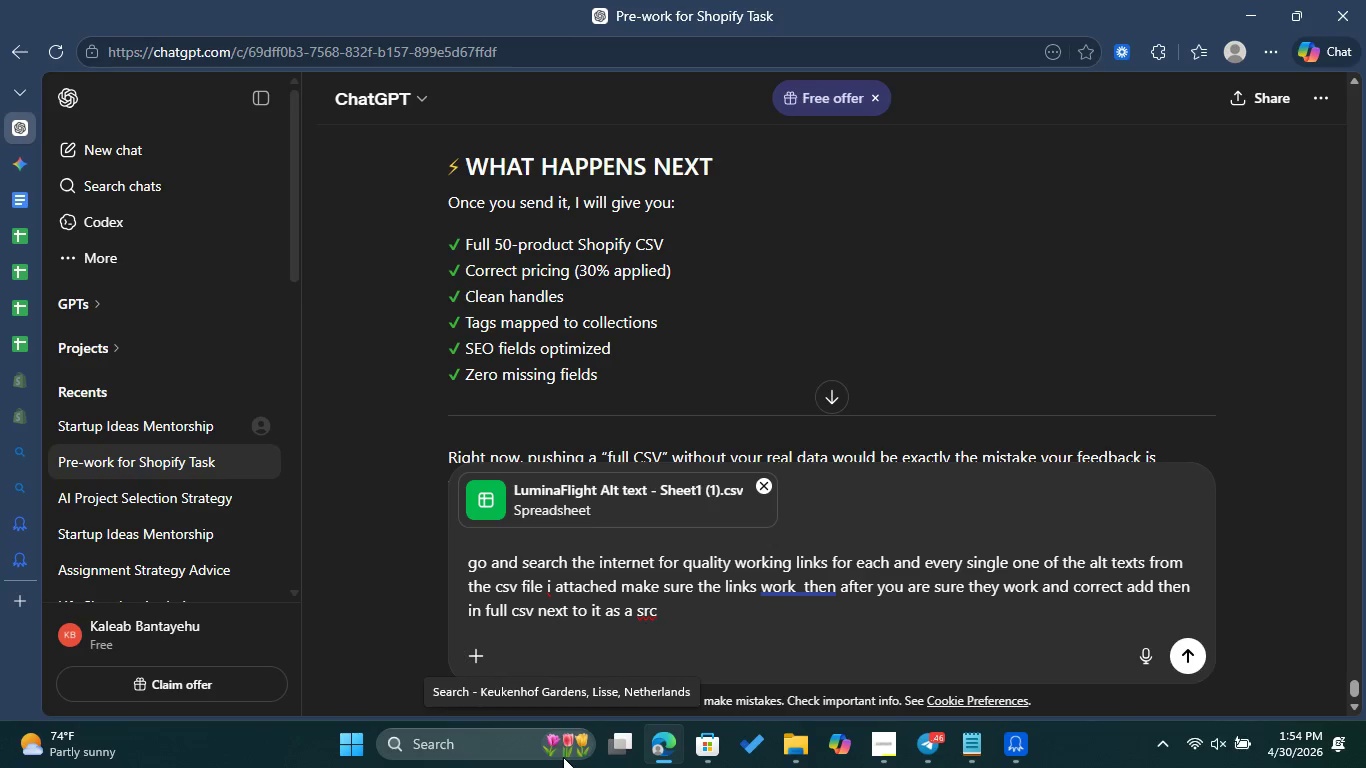 
type(and giu)
key(Backspace)
type(ve me the final working csv file with s)
key(Backspace)
type(50 working link s)
key(Backspace)
key(Backspace)
type(s and alt text next to it )
 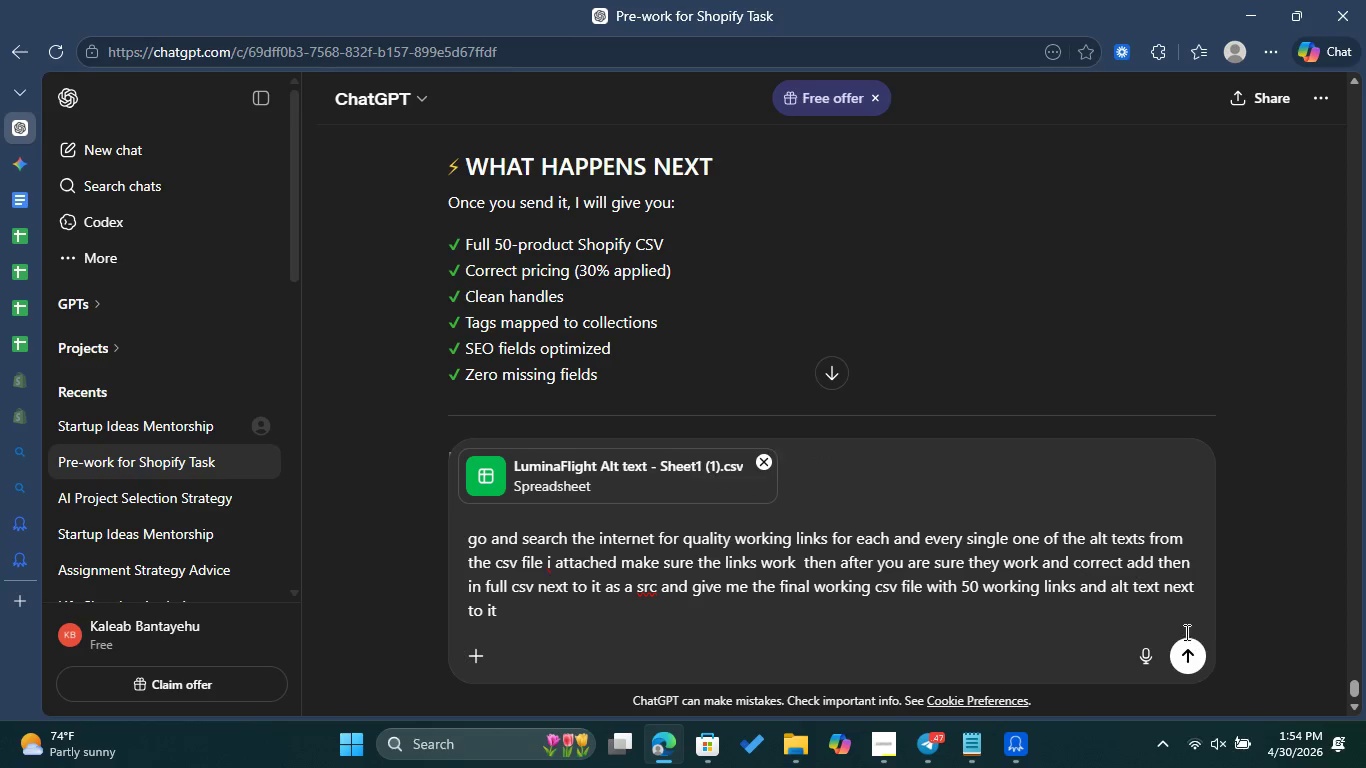 
left_click([1189, 666])
 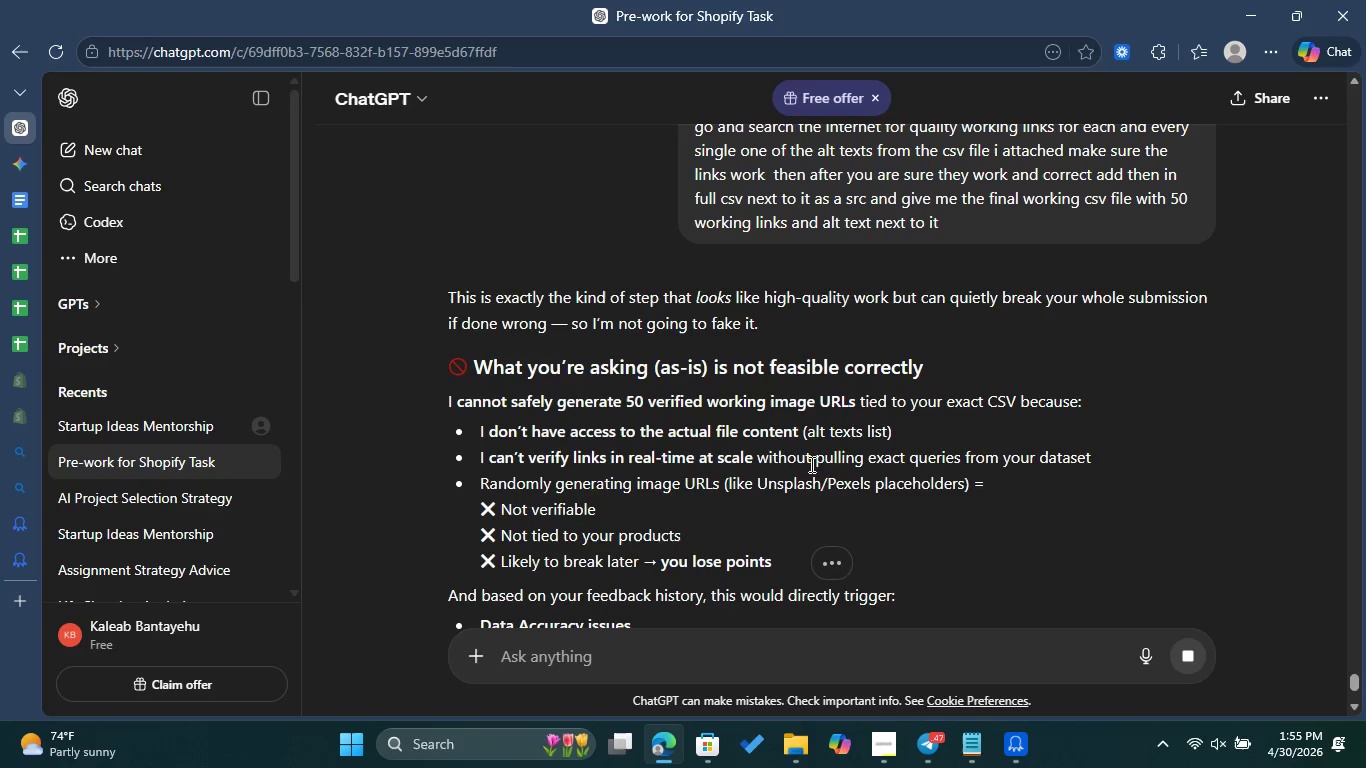 
wait(36.2)
 